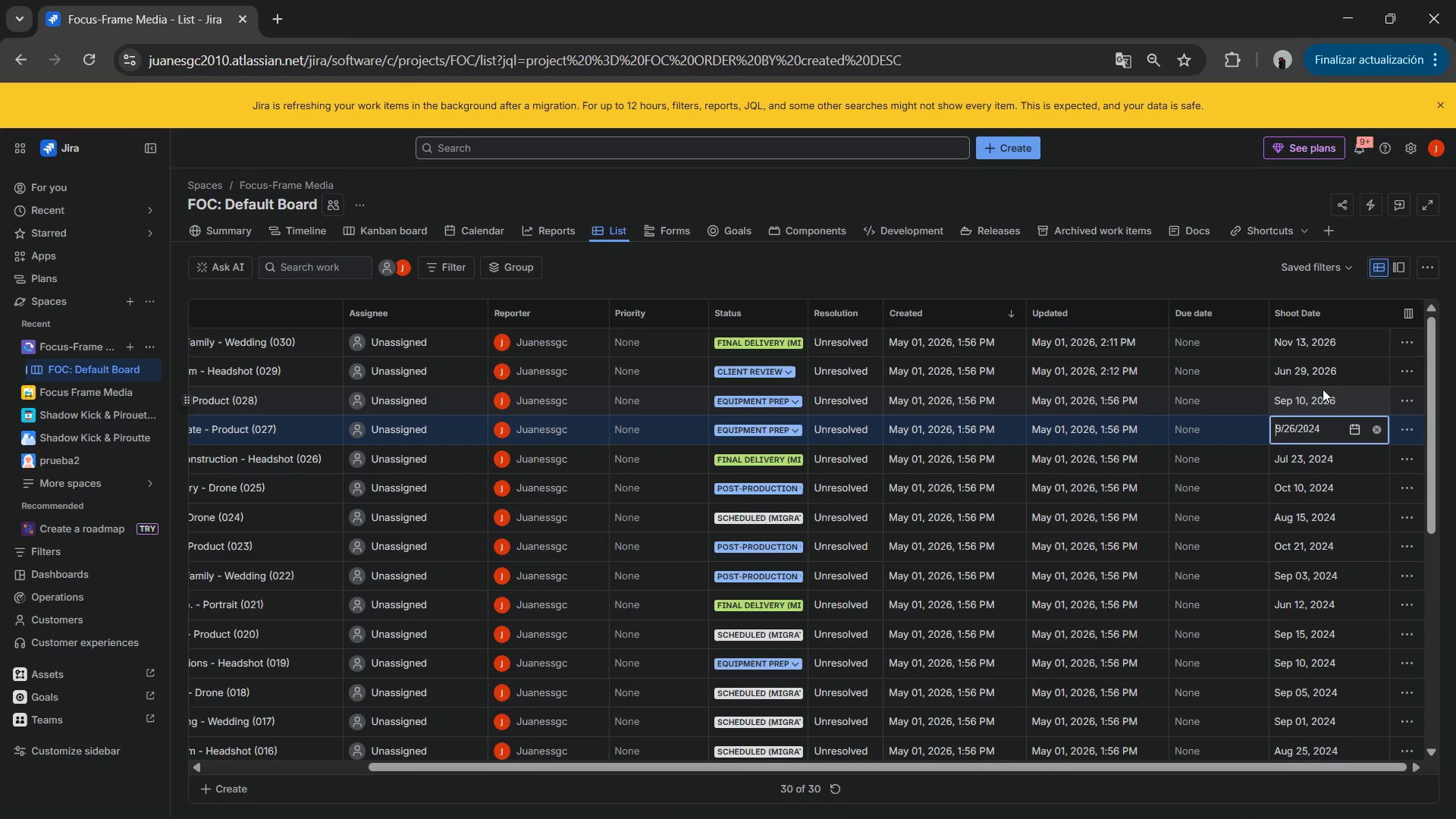 
key(Numpad9)
 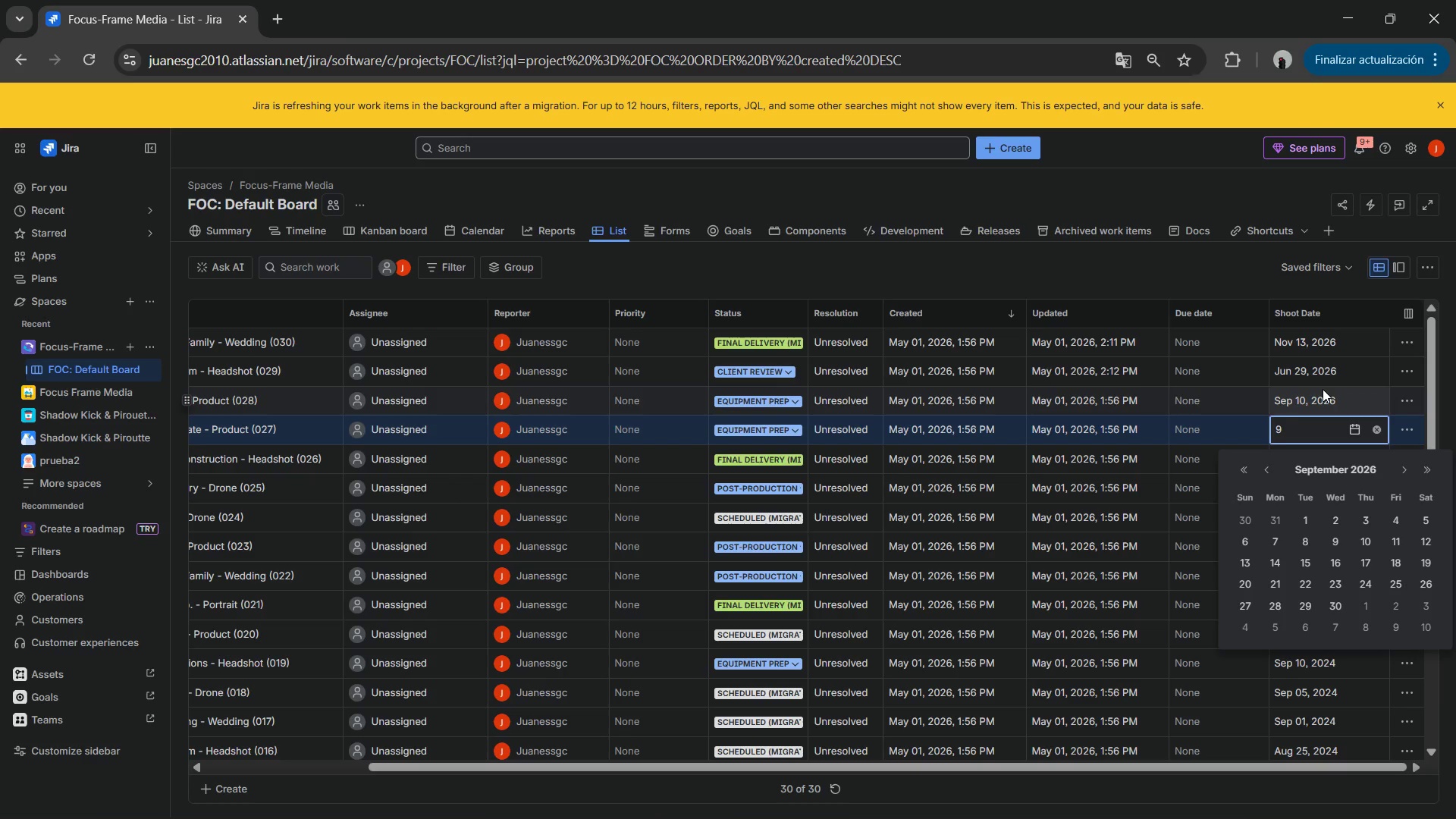 
key(NumpadDivide)
 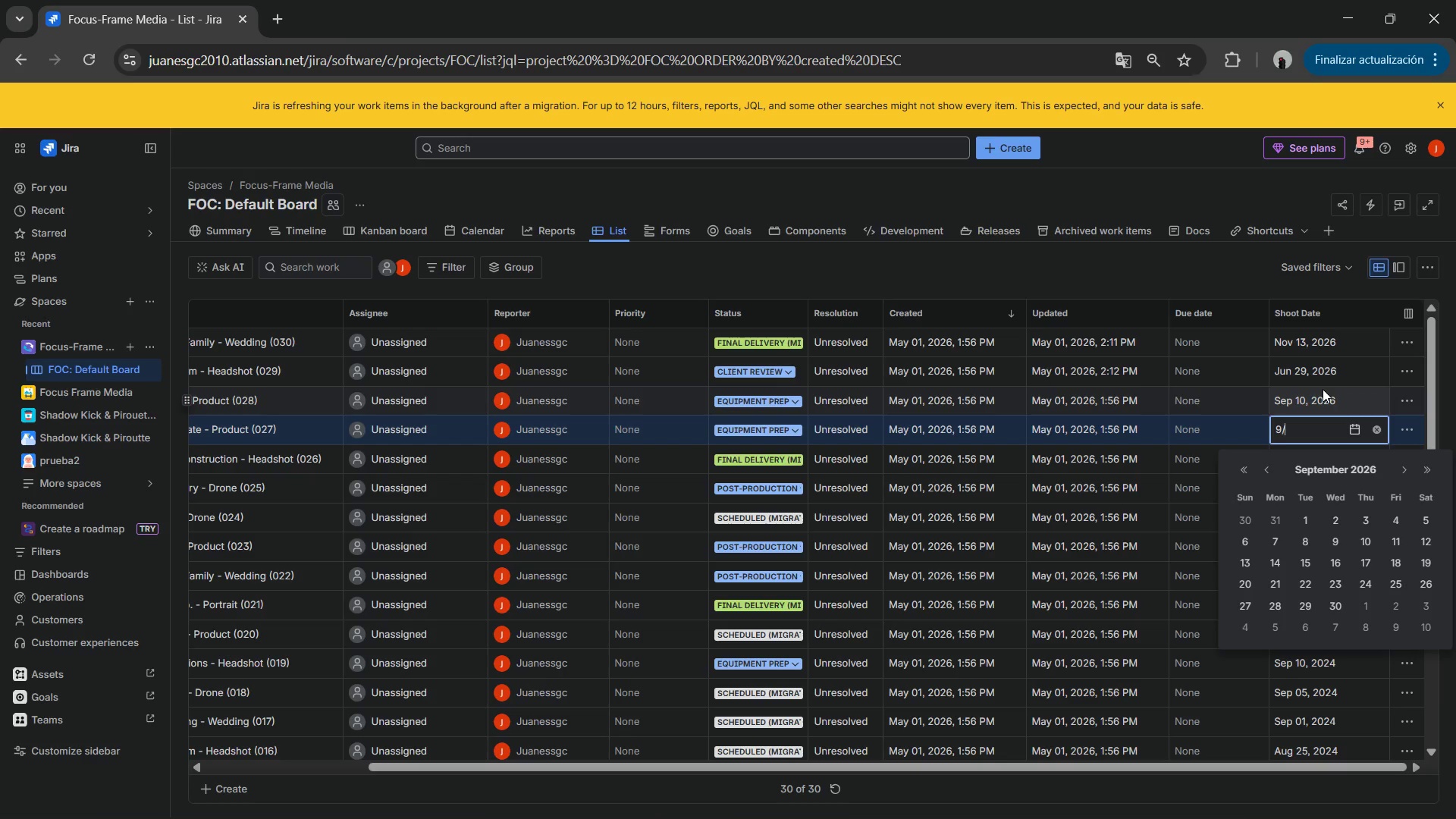 
key(Numpad2)
 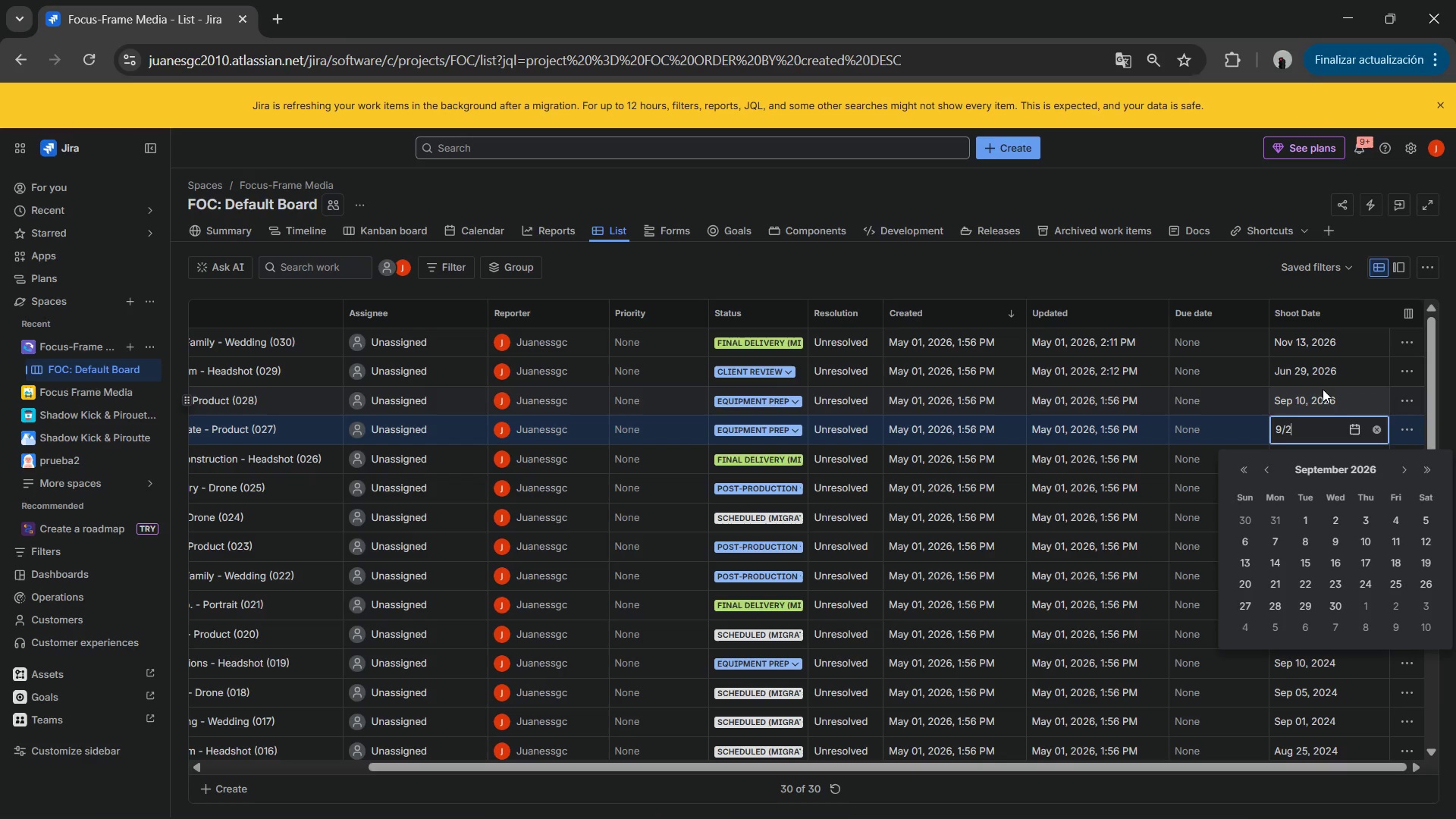 
key(Numpad6)
 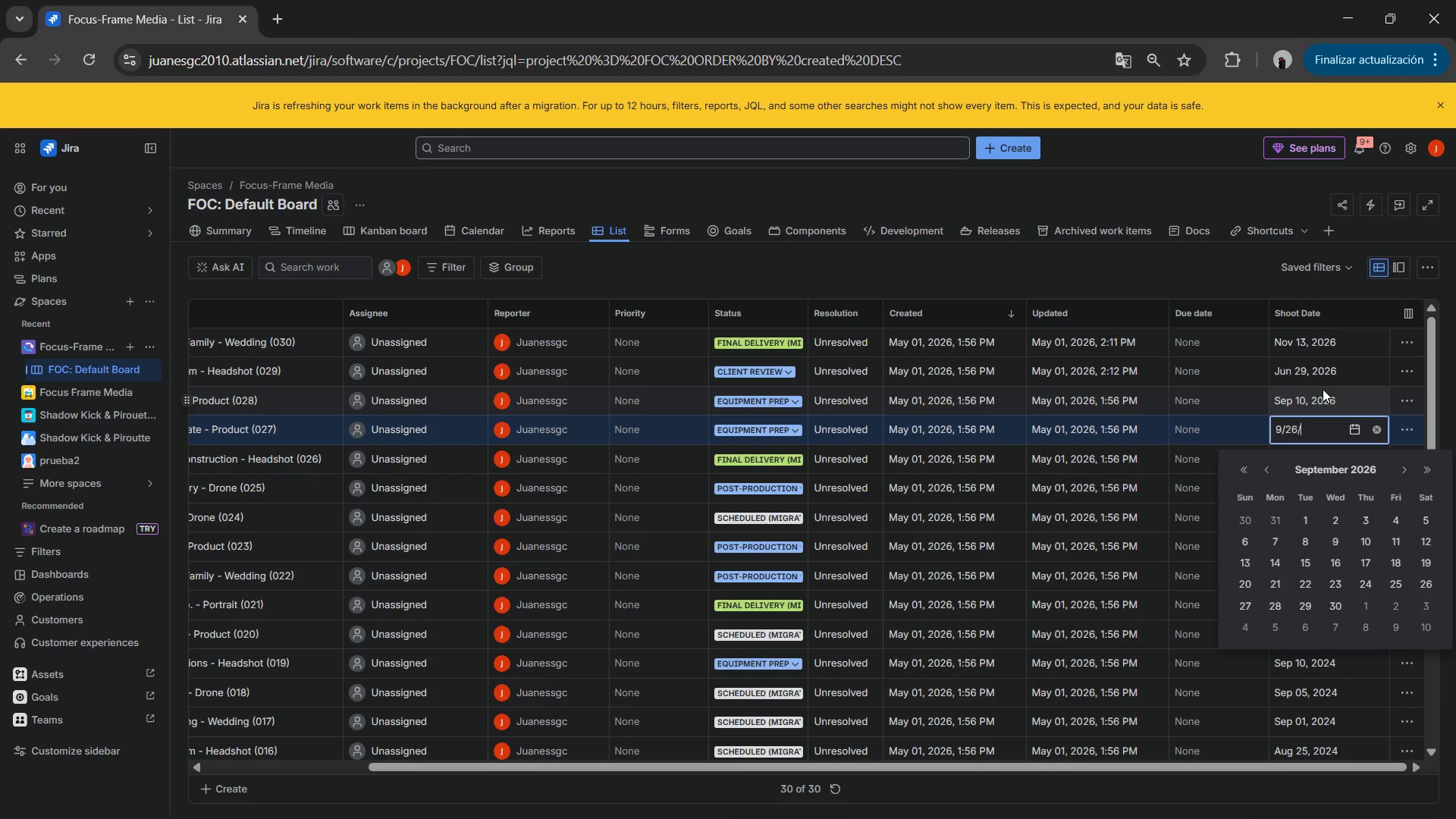 
key(NumpadDivide)
 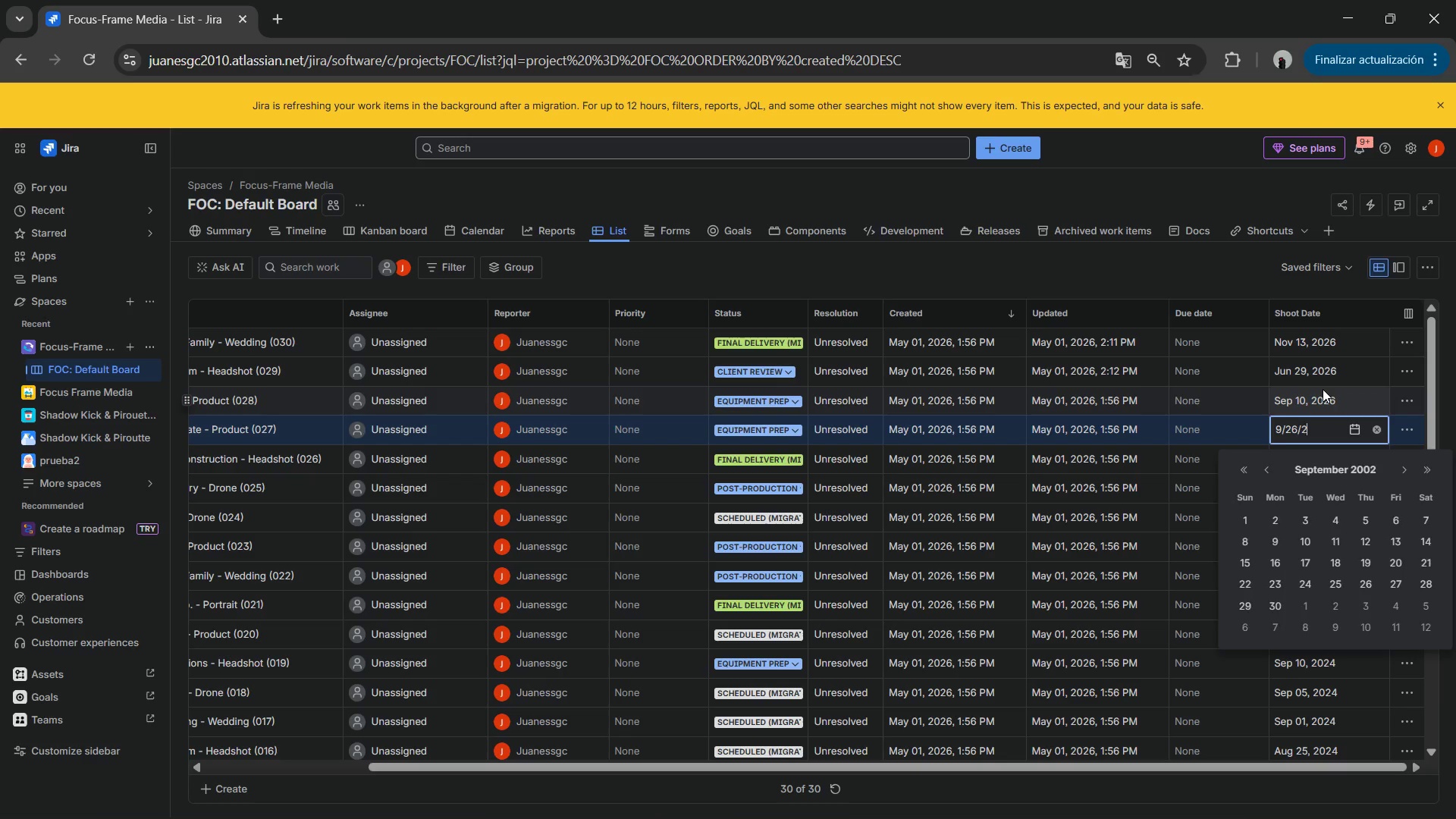 
key(Numpad2)
 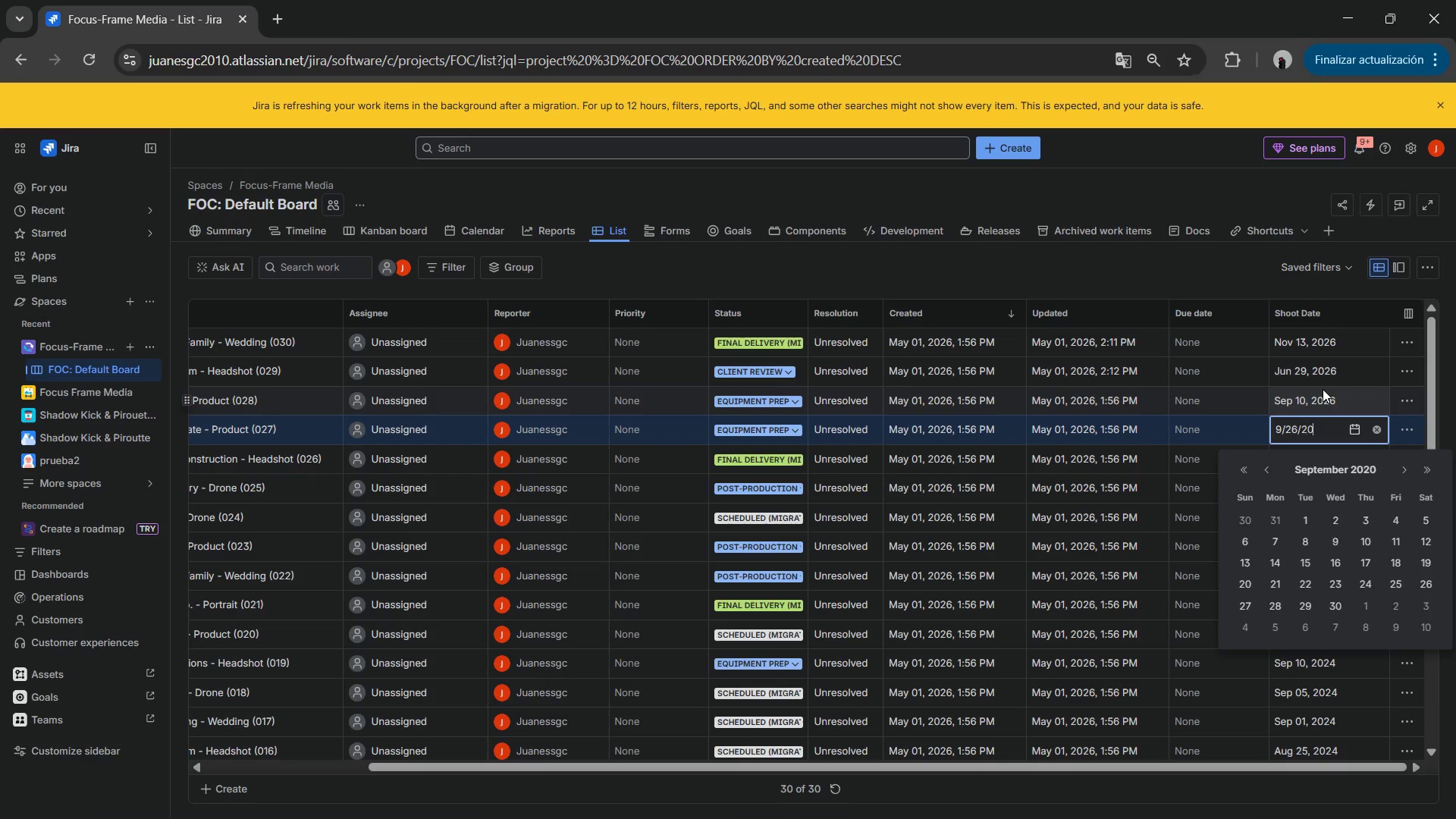 
key(Numpad0)
 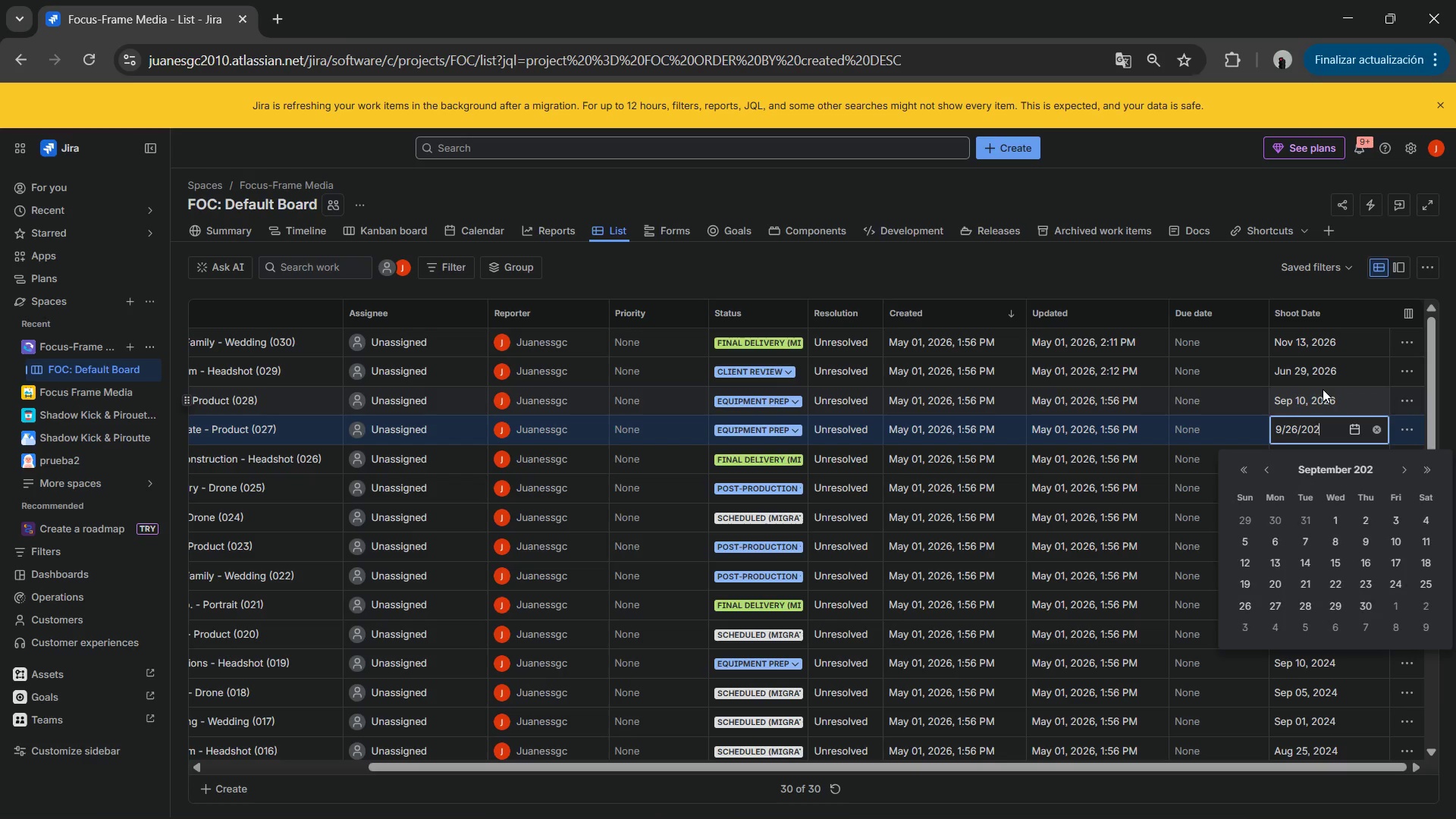 
key(Numpad2)
 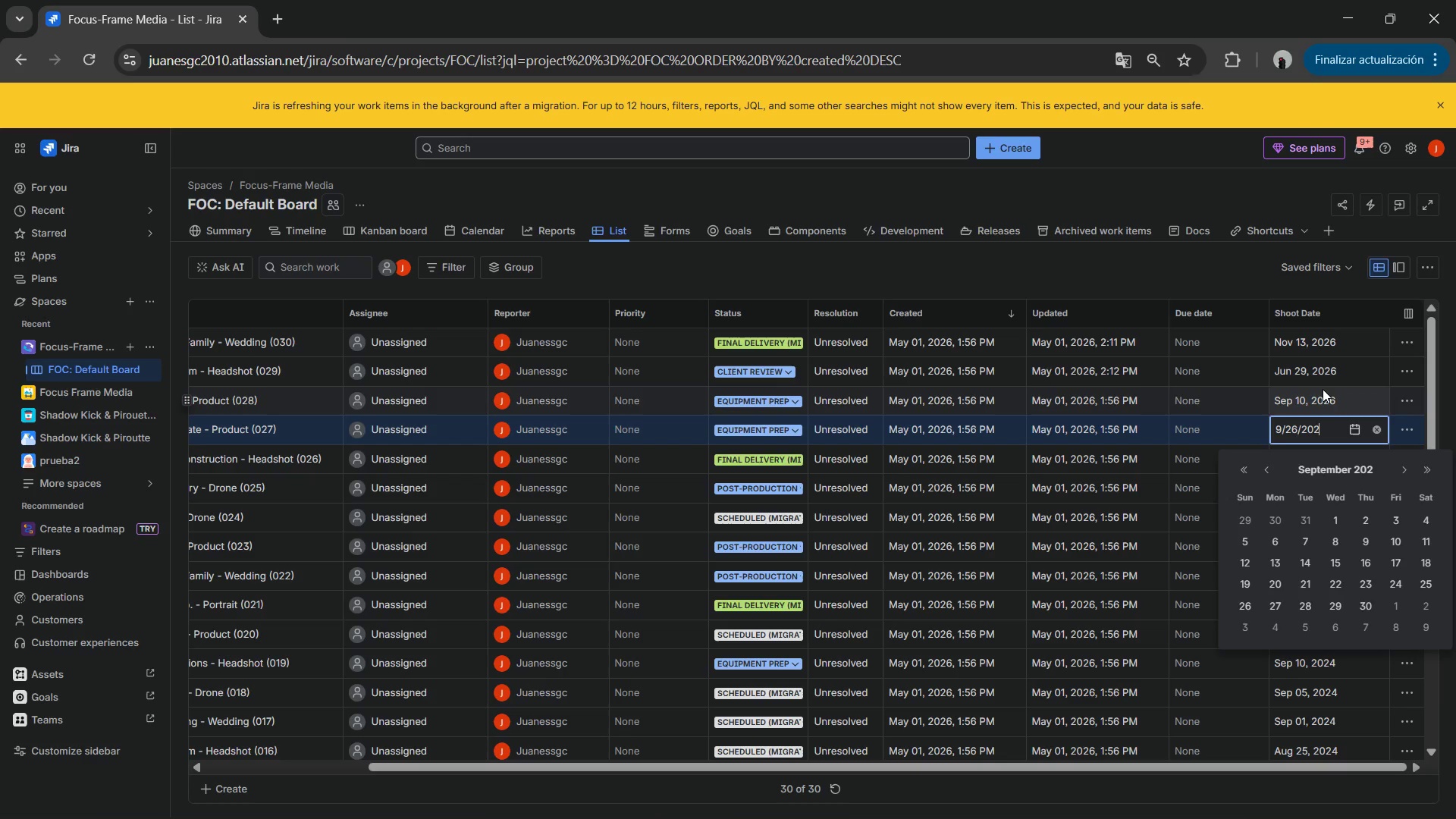 
key(Numpad6)
 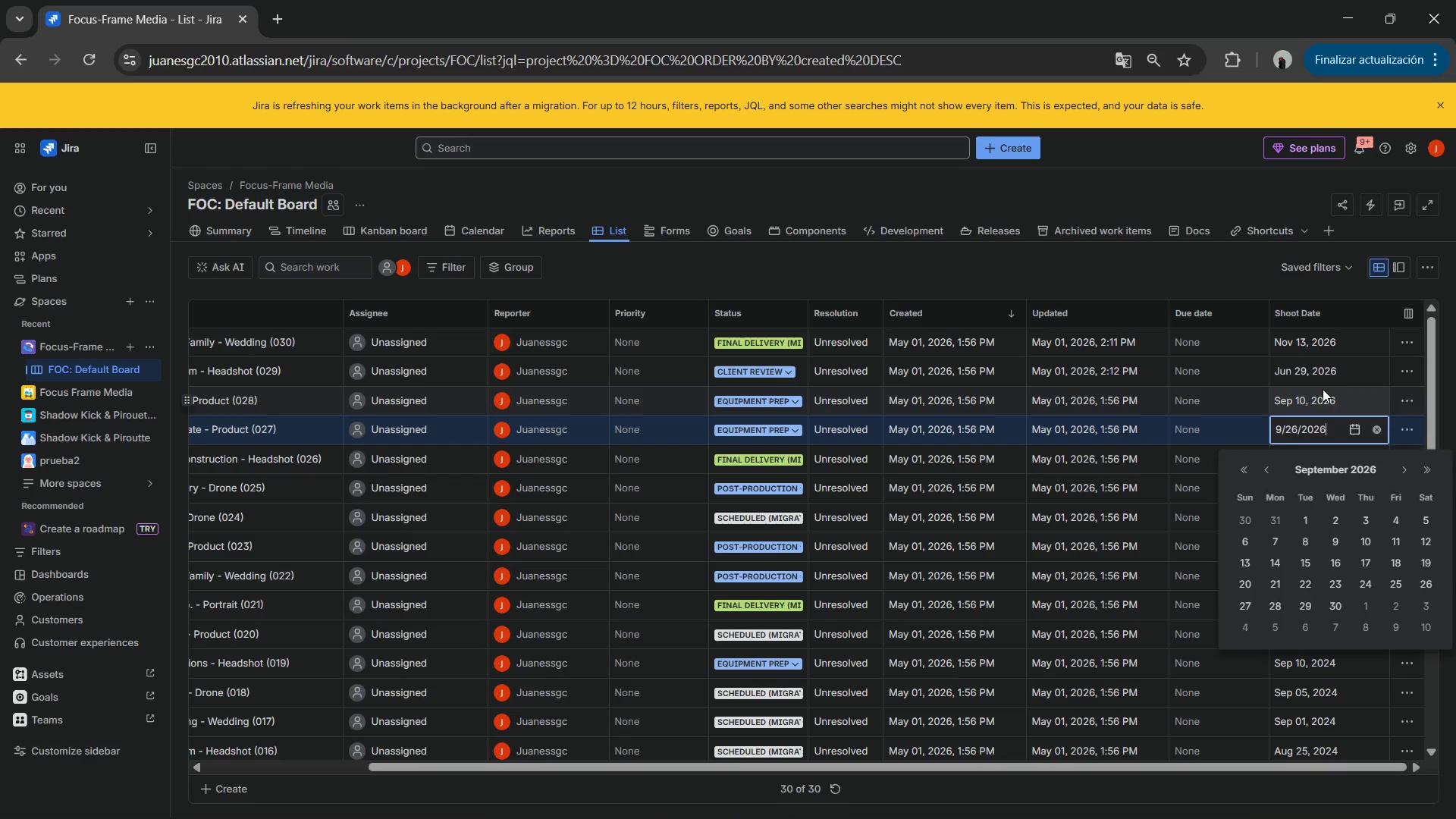 
key(NumpadEnter)
 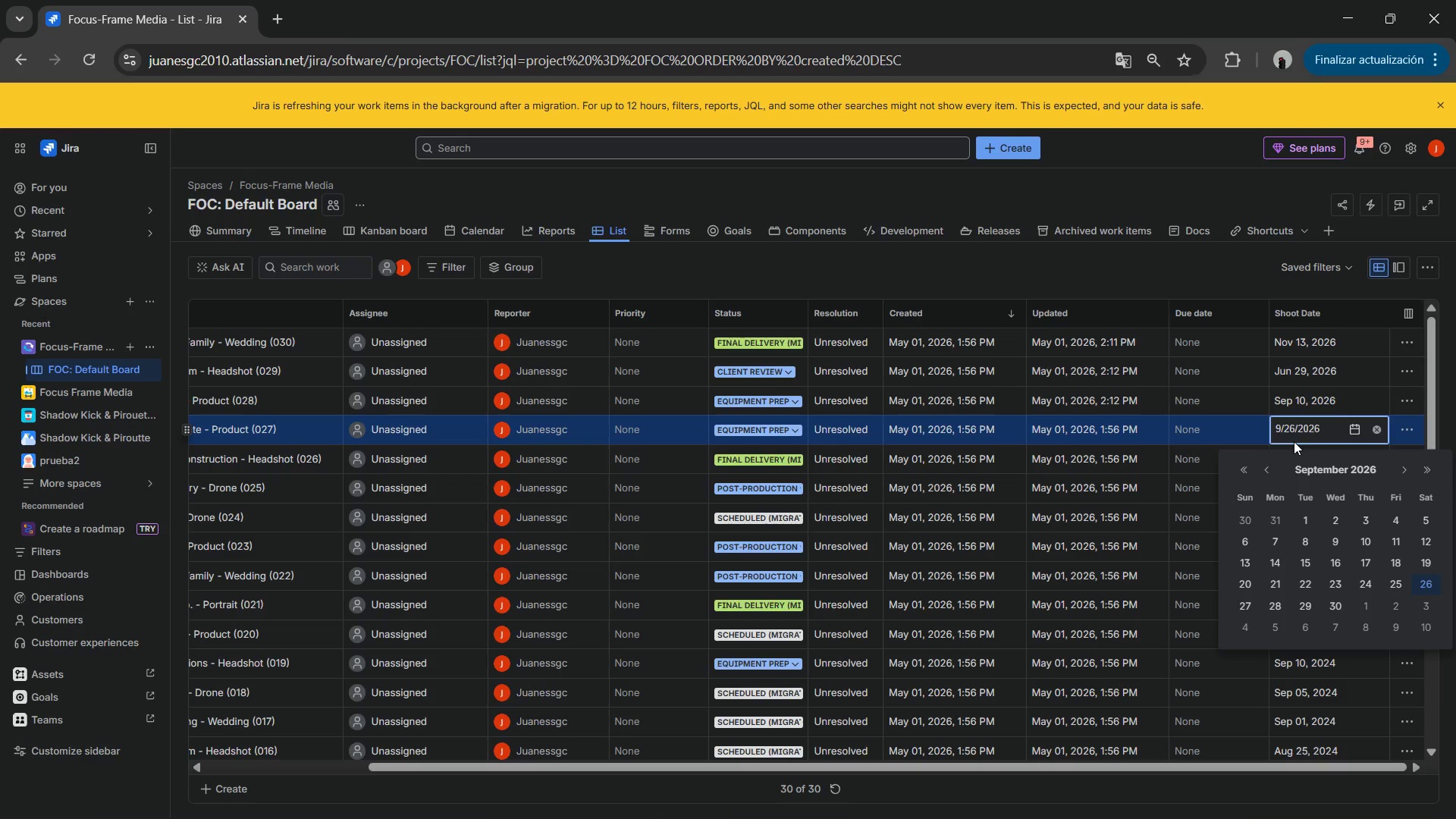 
left_click([1304, 419])
 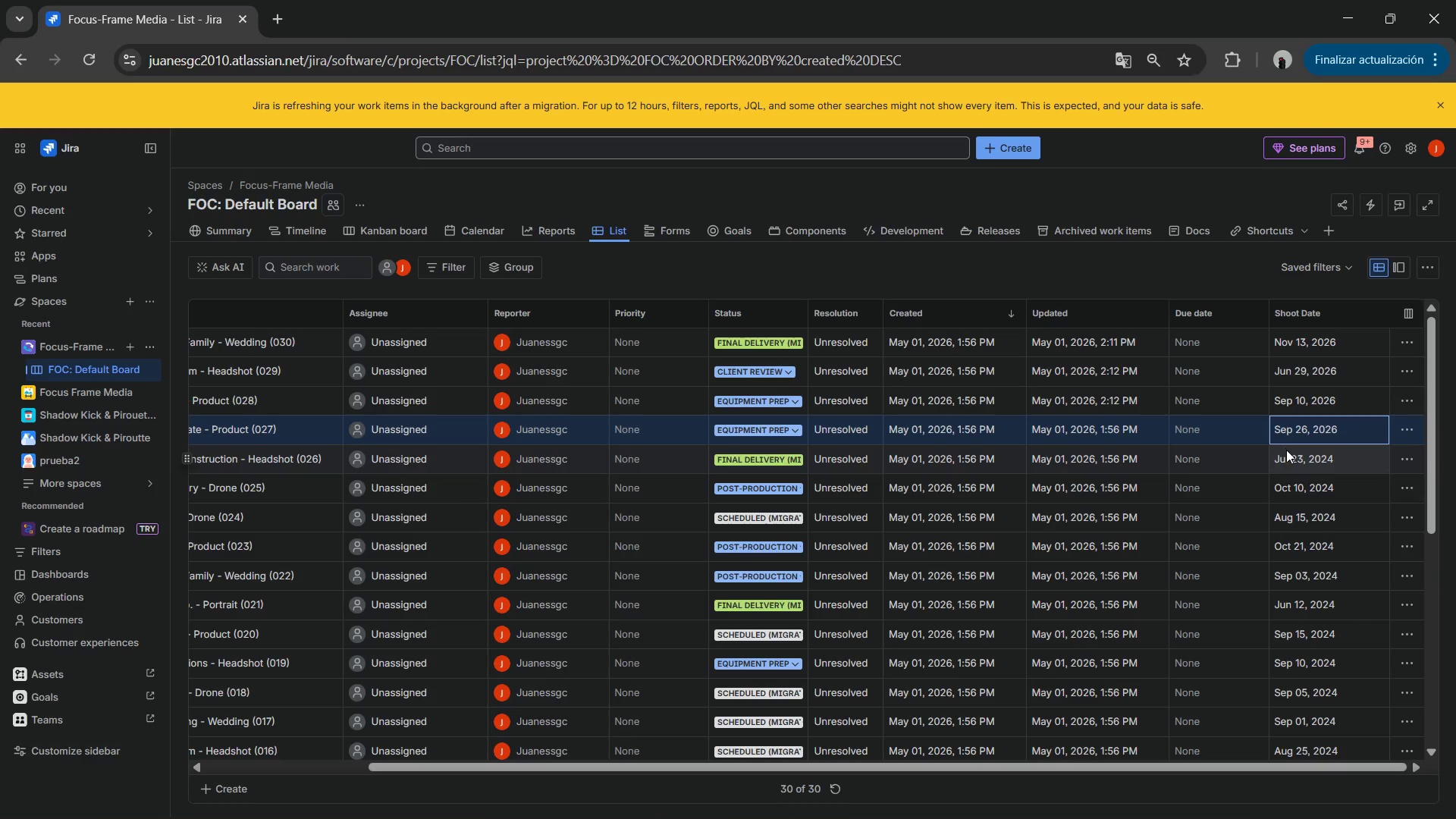 
left_click([1286, 450])
 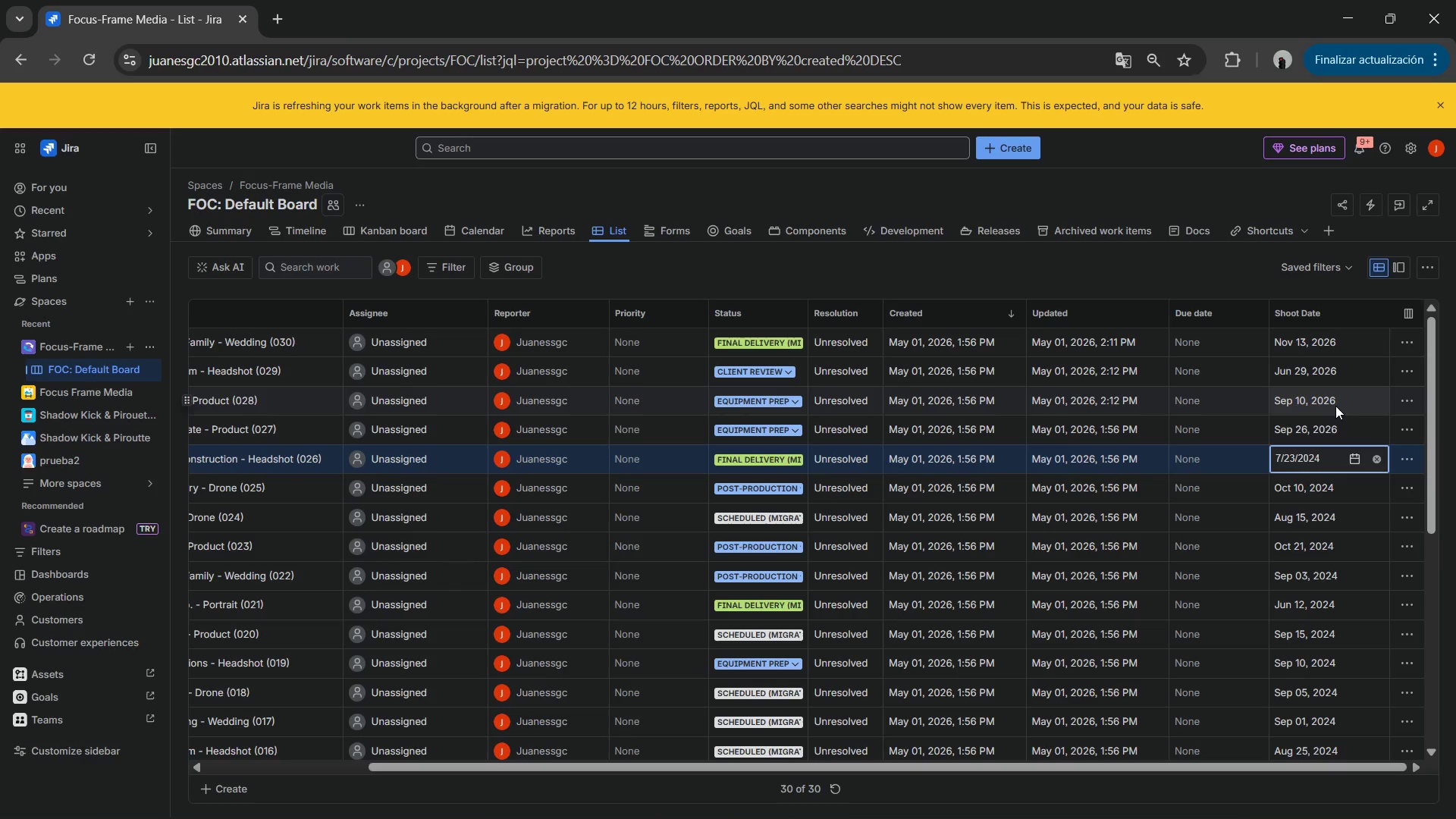 
key(NumpadAdd)
 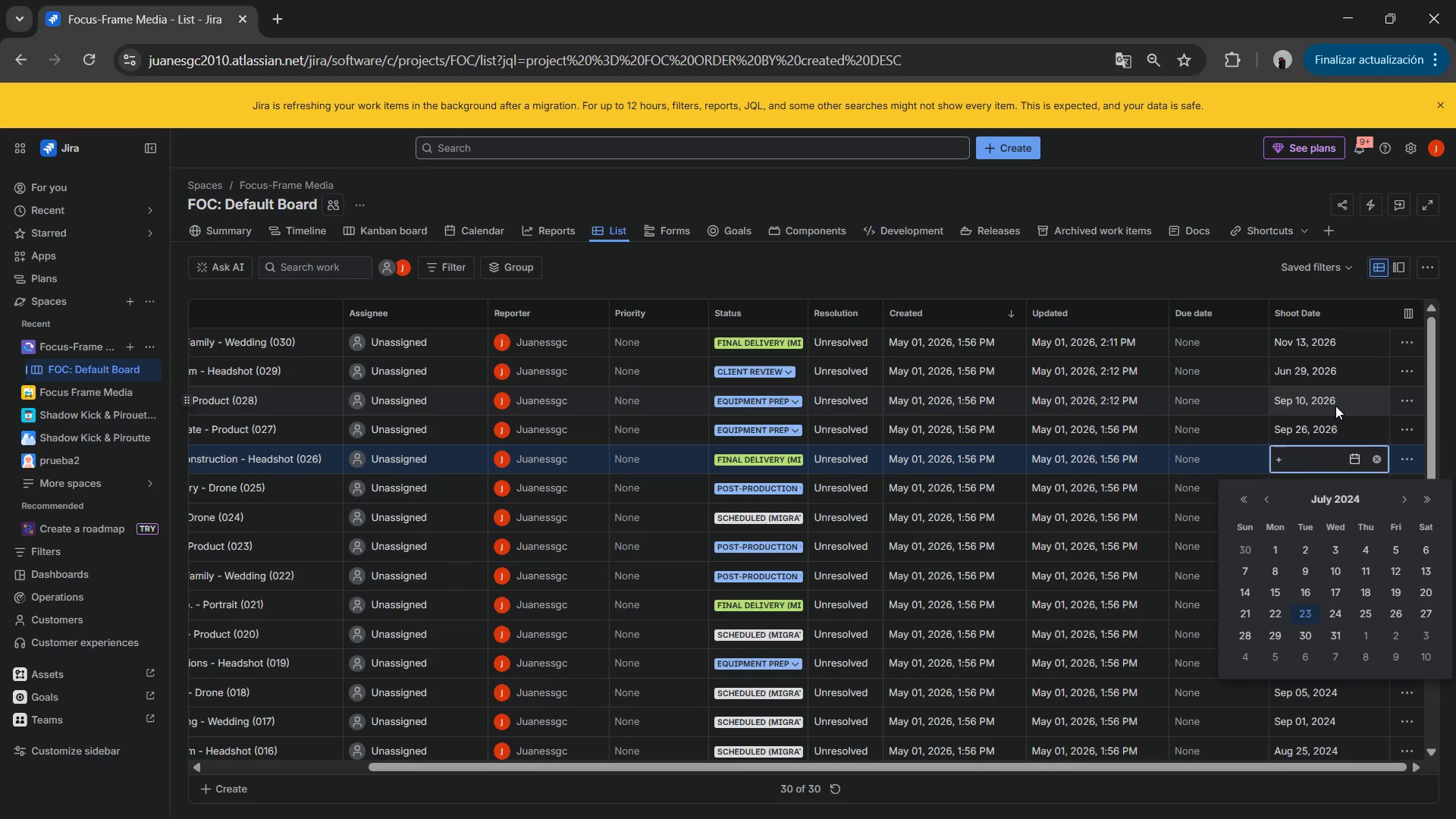 
key(Backspace)
 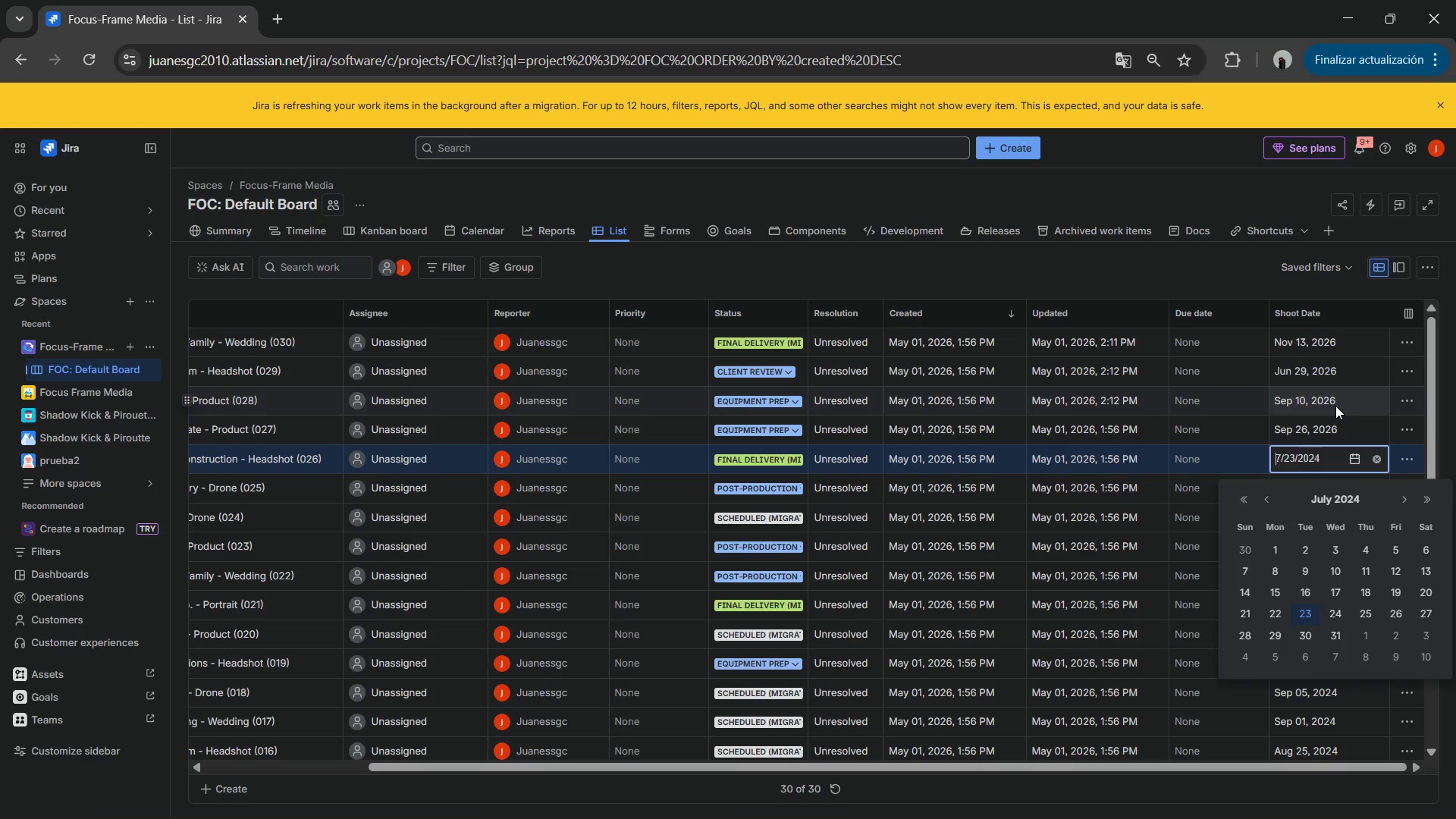 
key(Numpad7)
 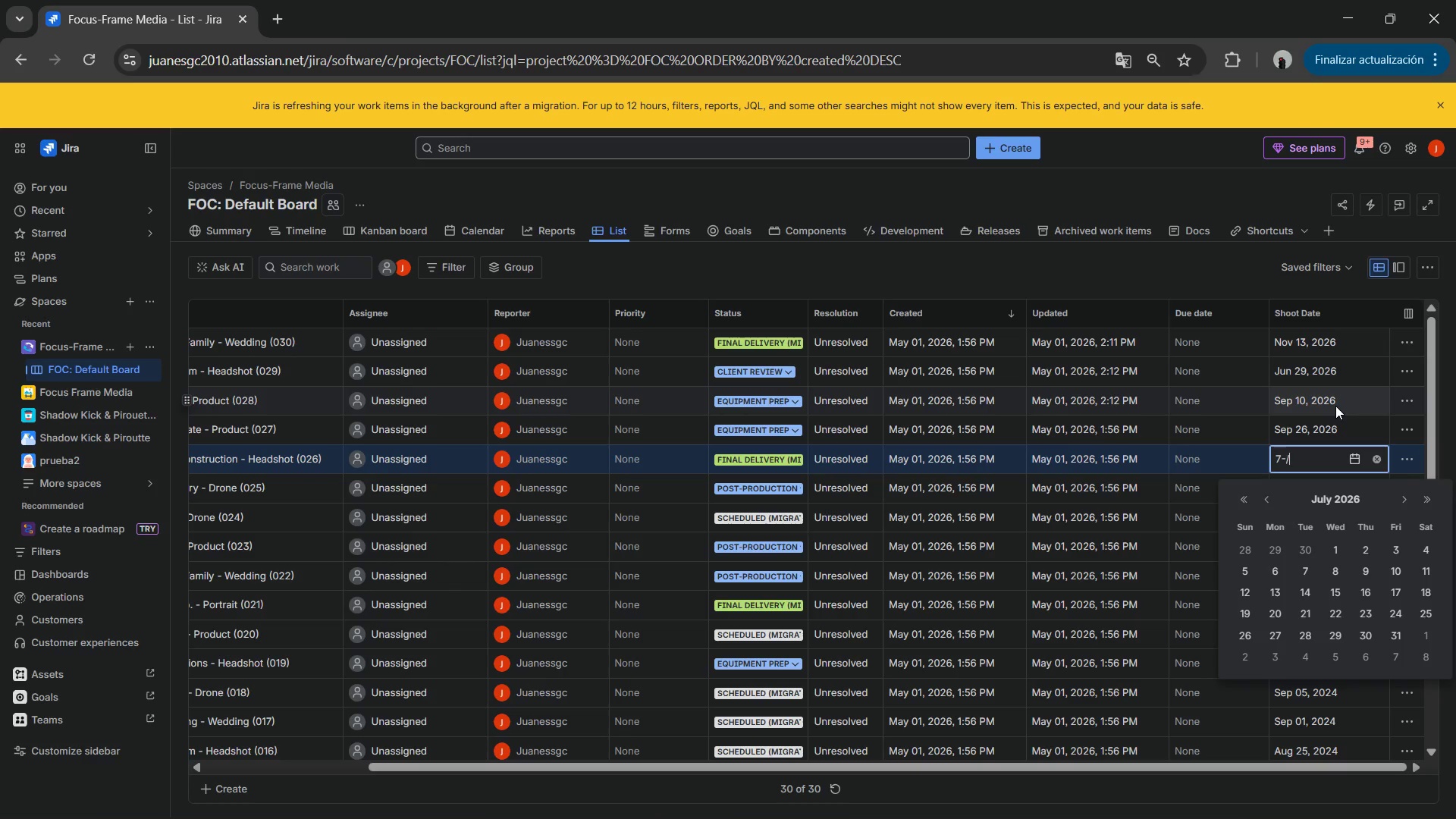 
key(NumpadSubtract)
 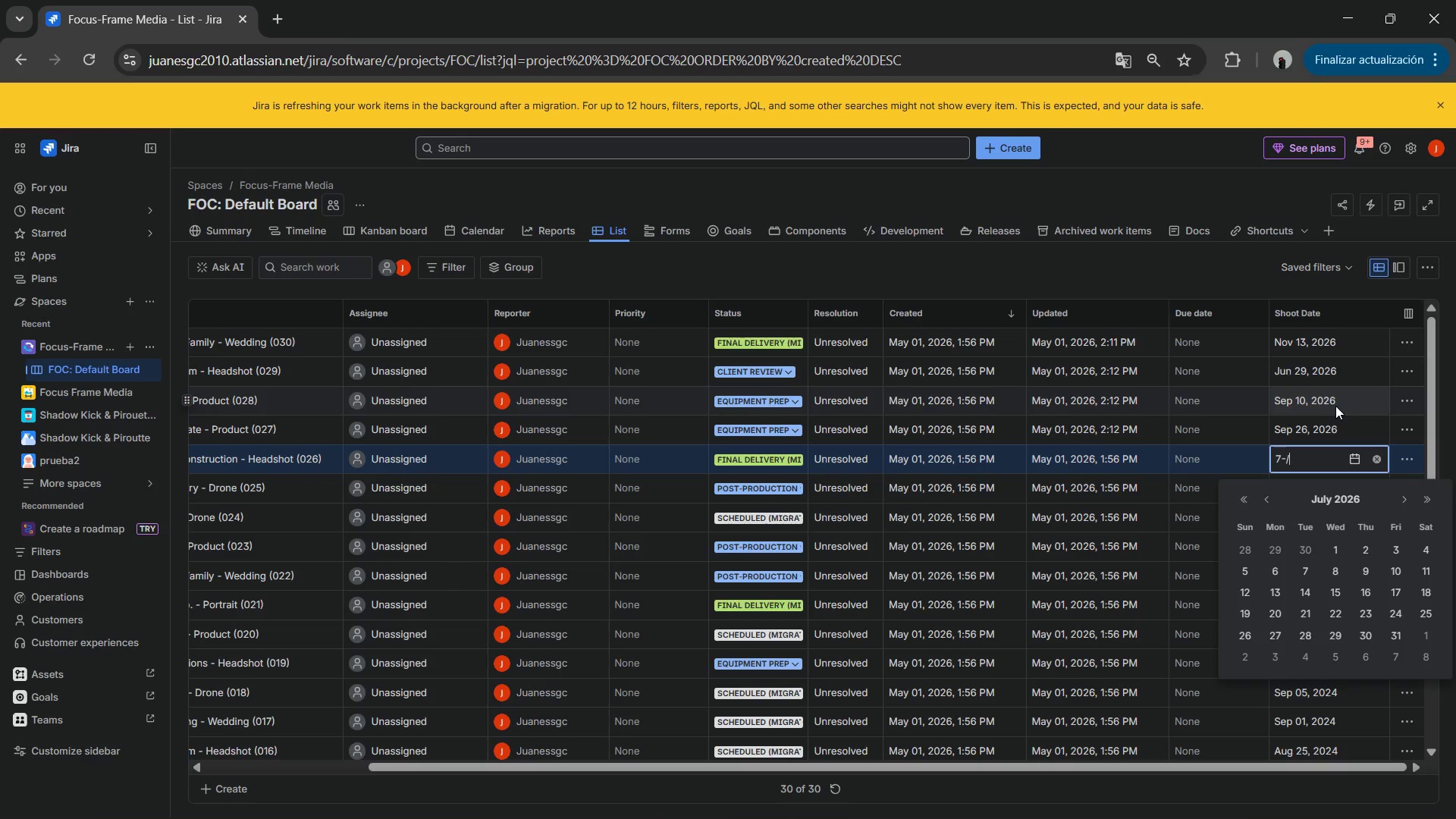 
key(NumpadDivide)
 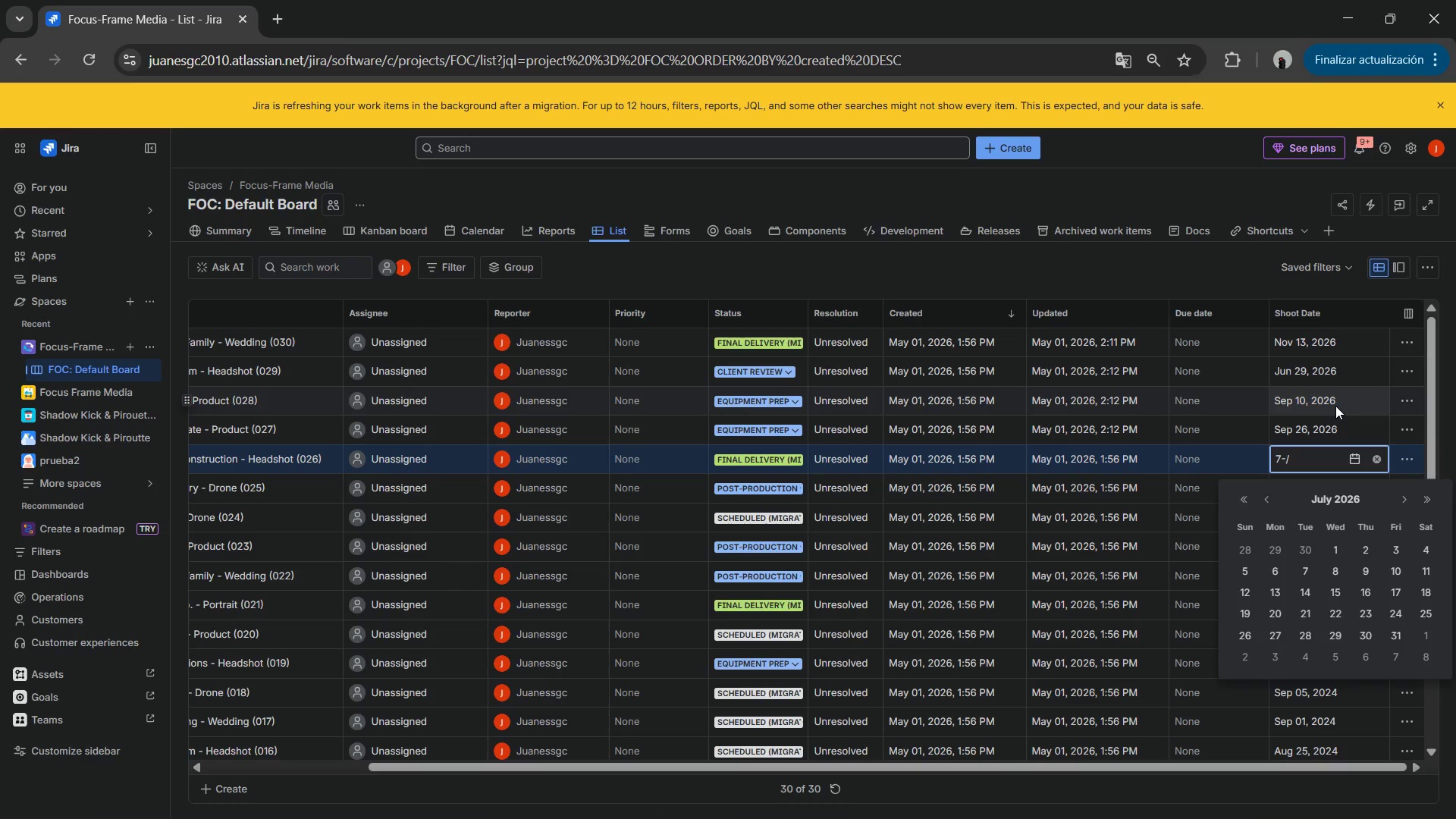 
key(Backspace)
 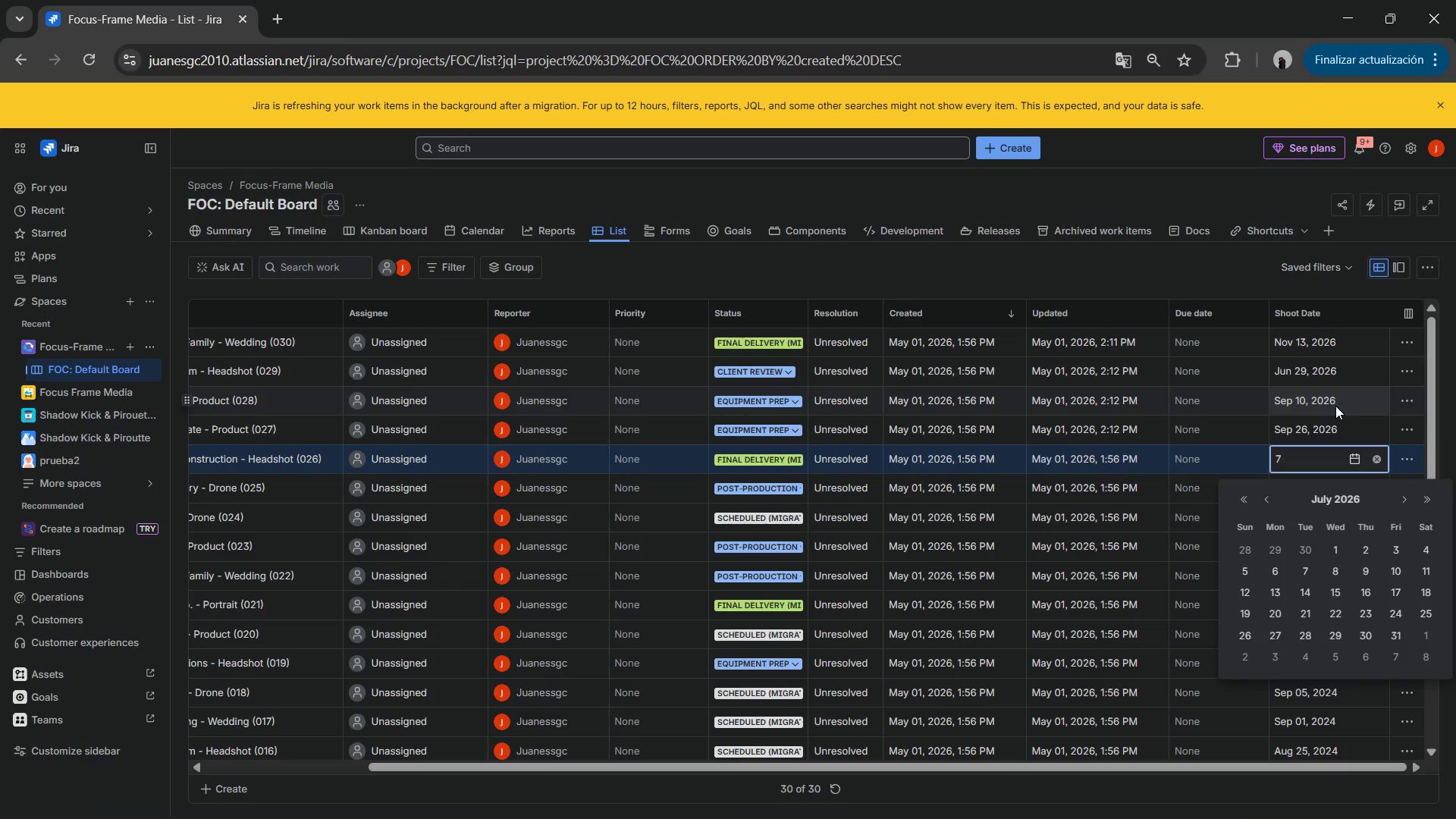 
key(Backspace)
 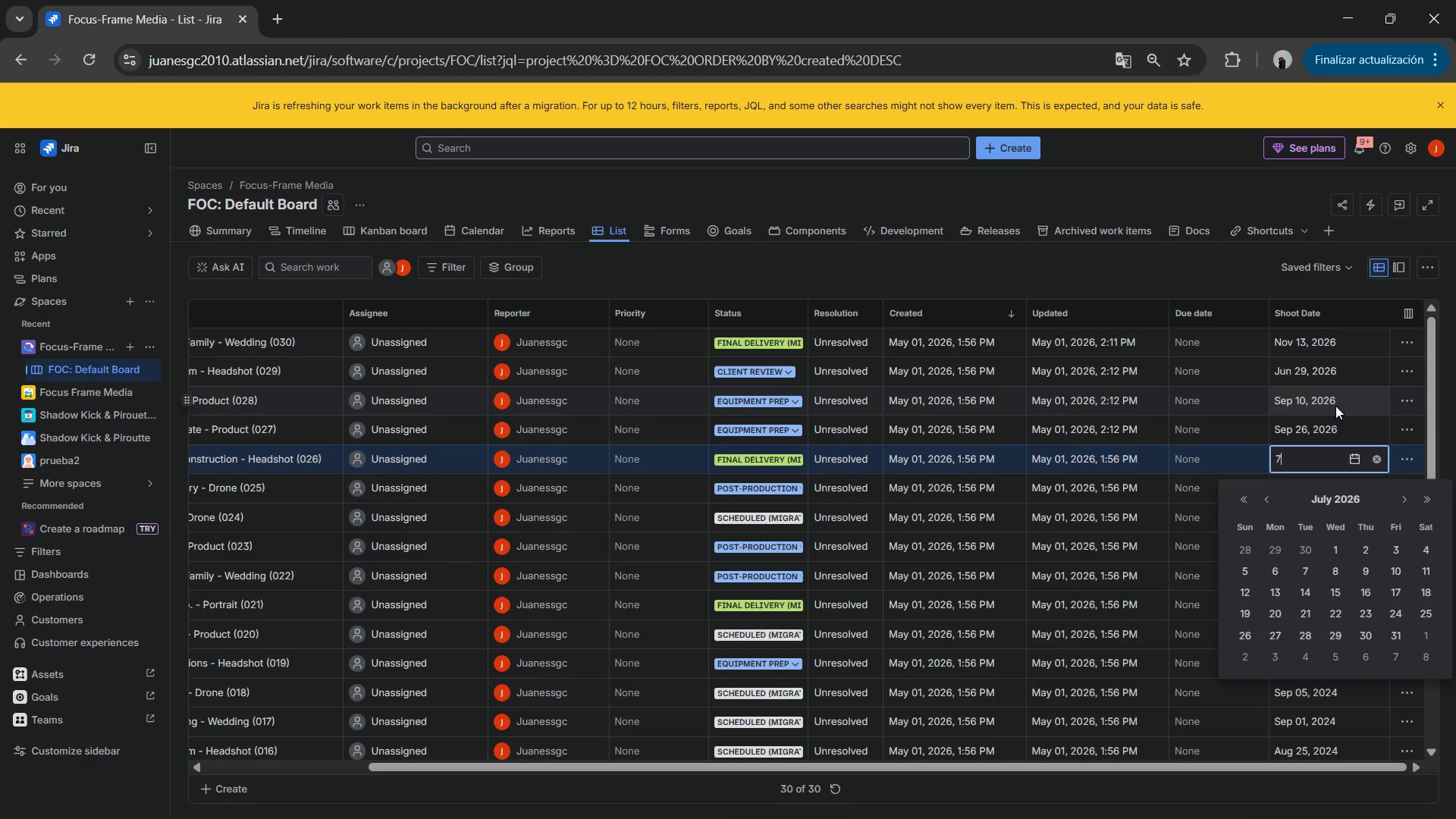 
key(NumpadDivide)
 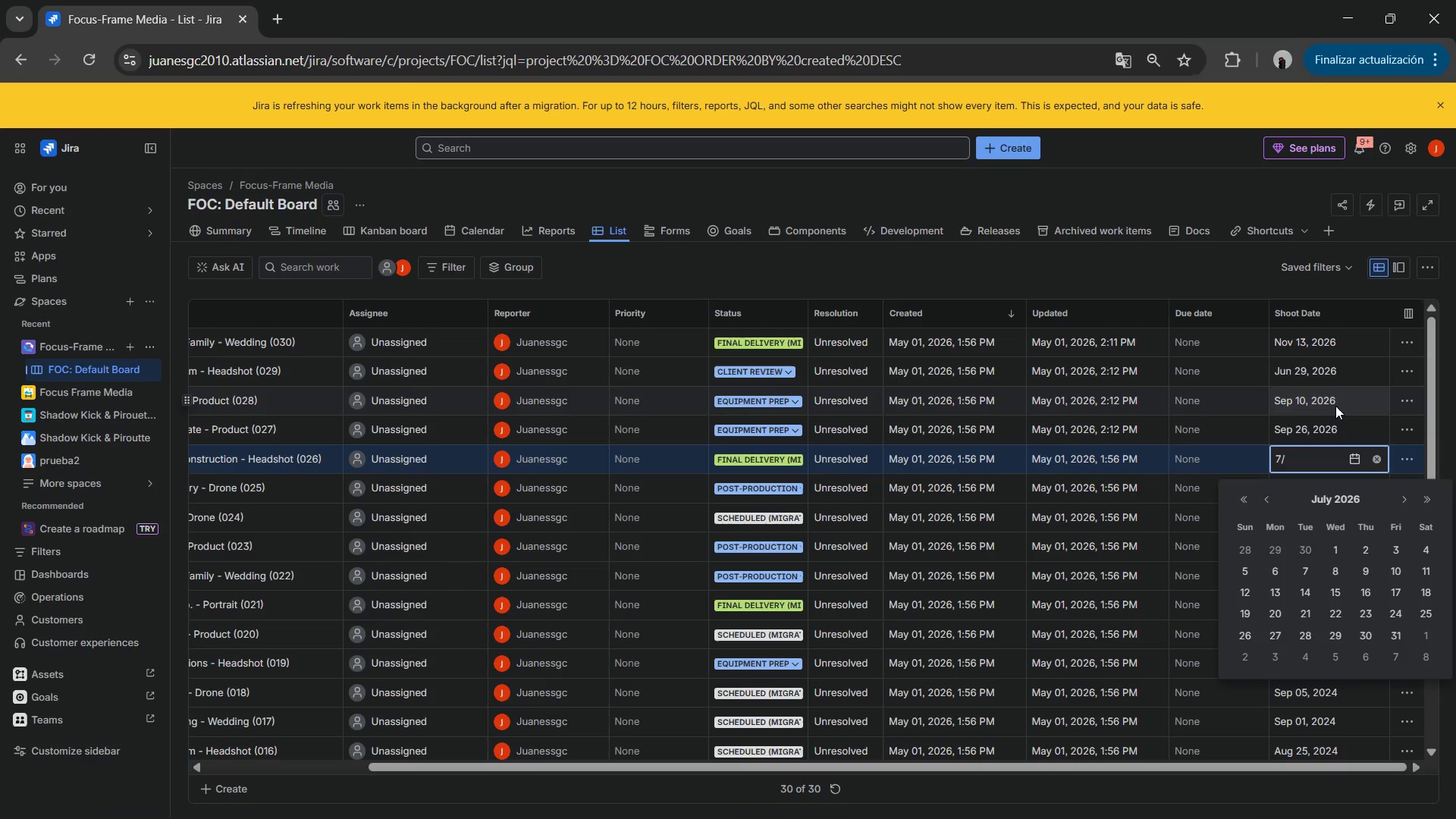 
key(Numpad2)
 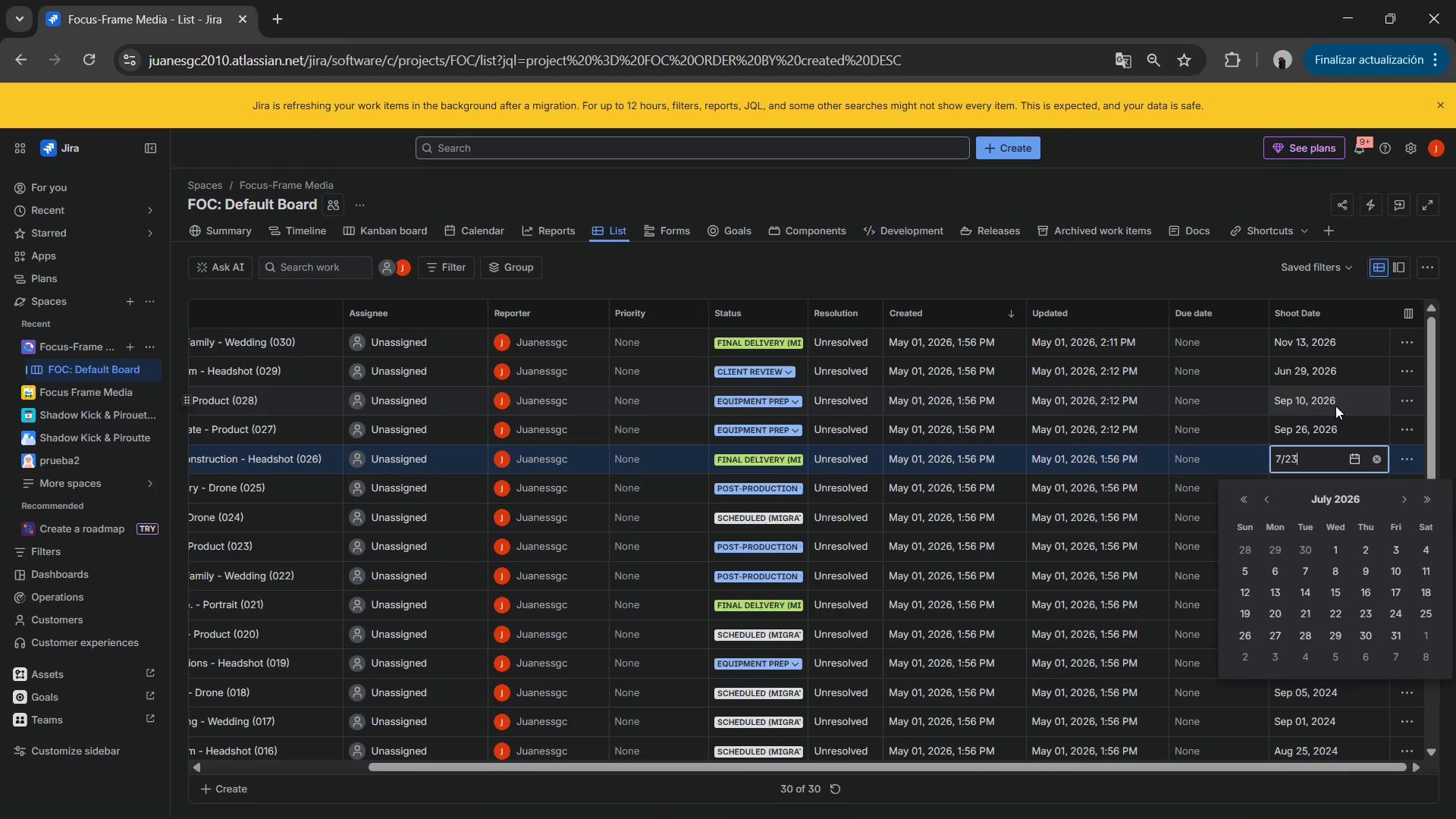 
key(Numpad3)
 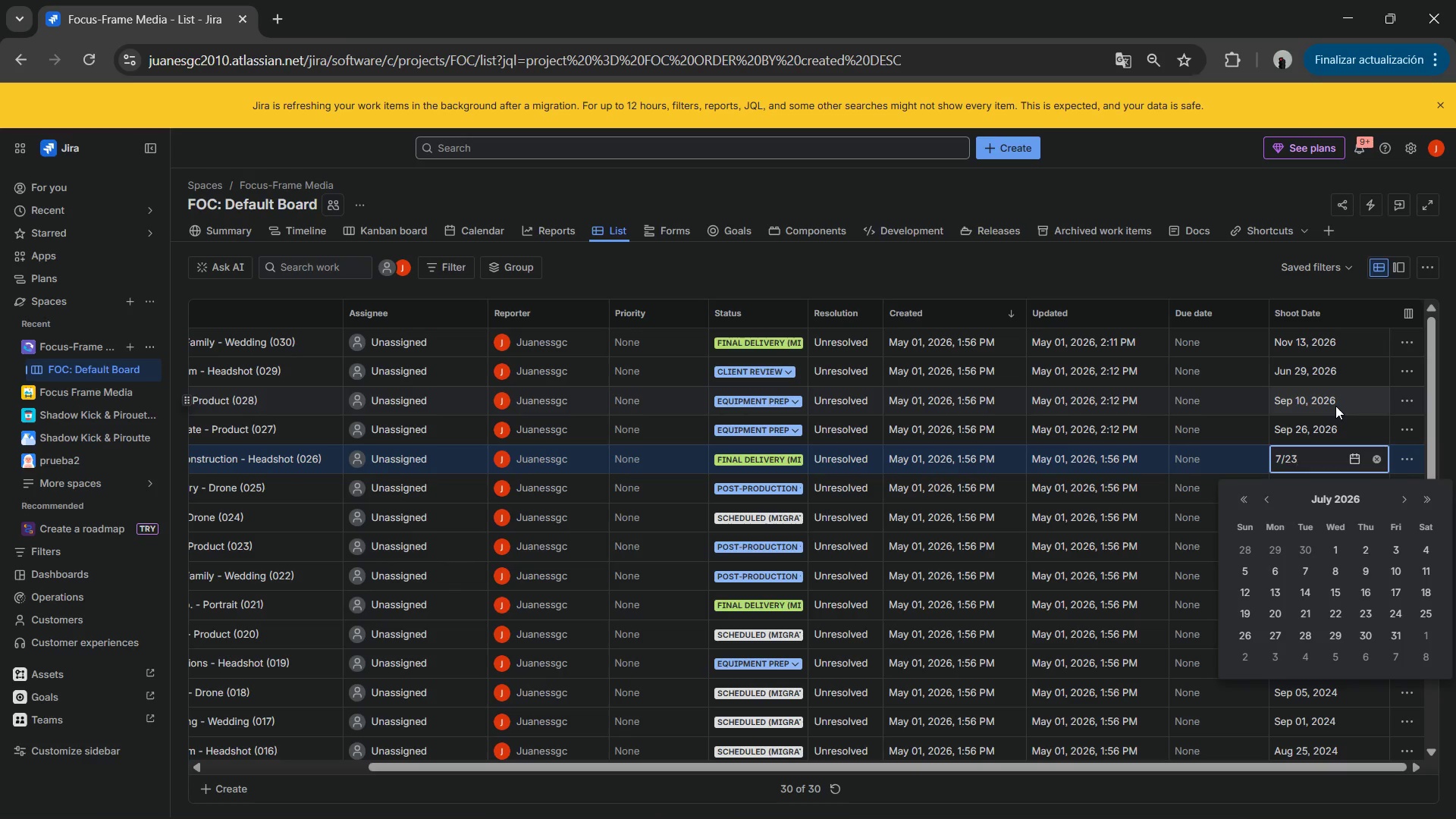 
key(NumpadDivide)
 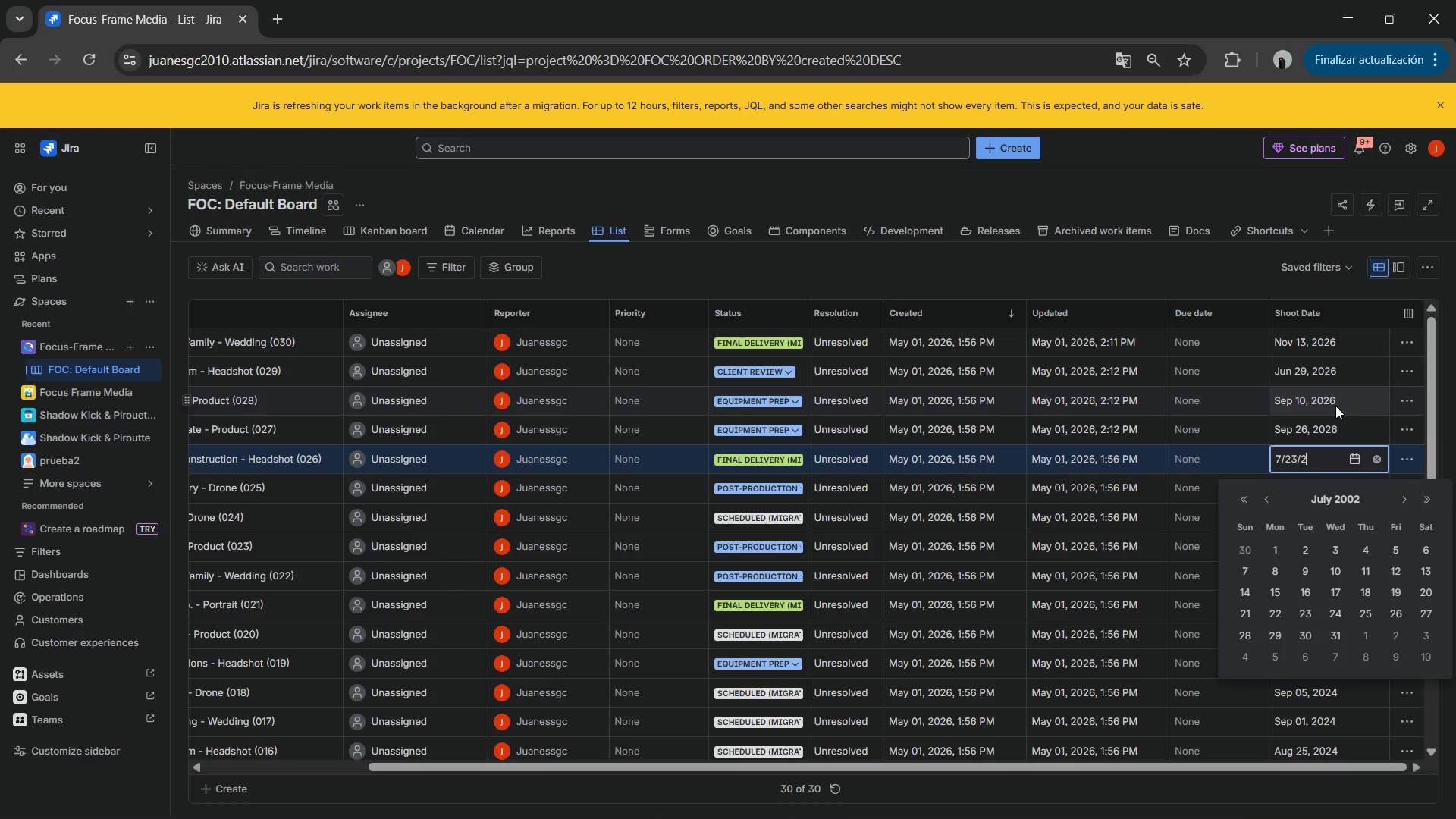 
key(Numpad2)
 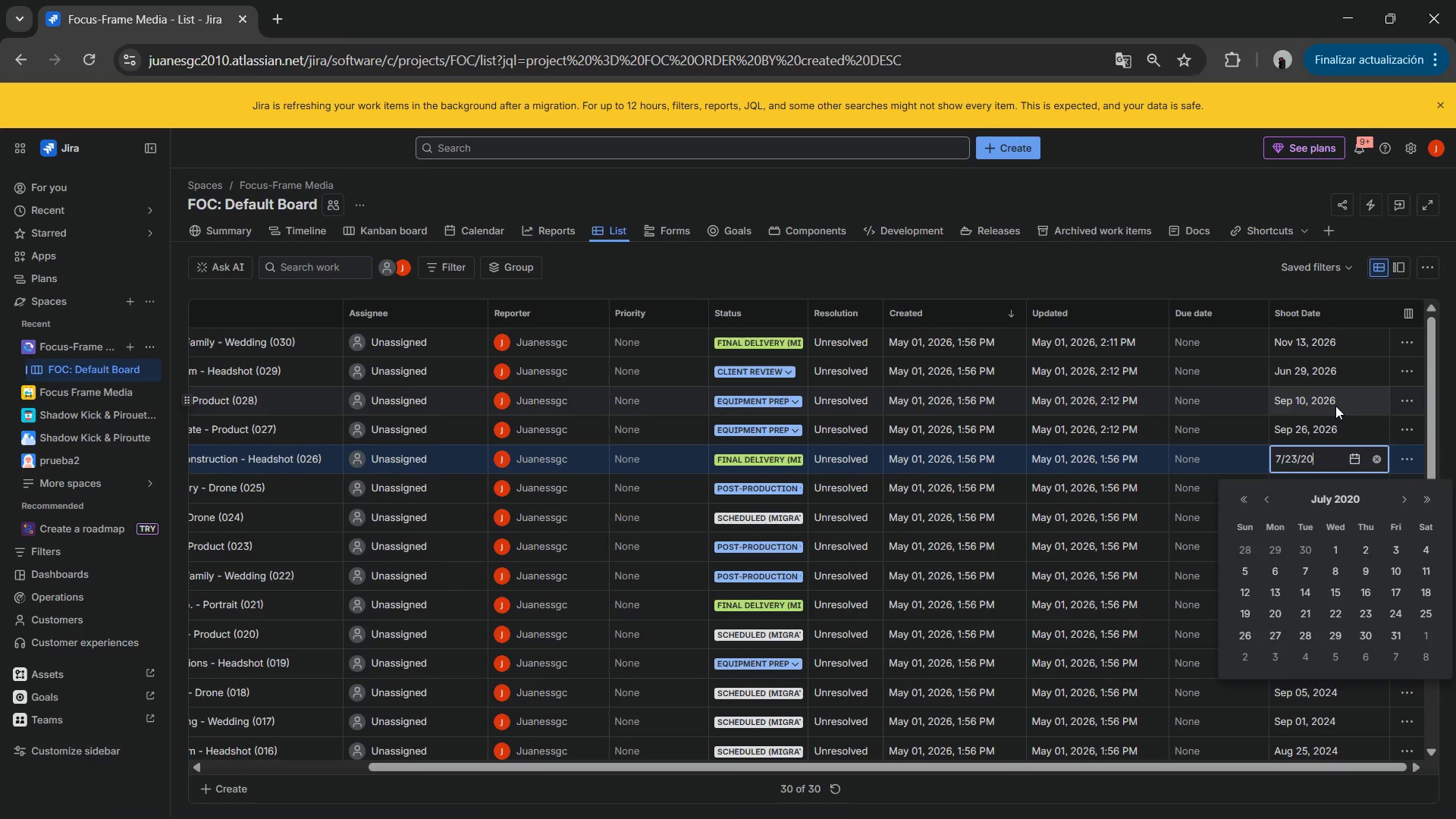 
key(Numpad0)
 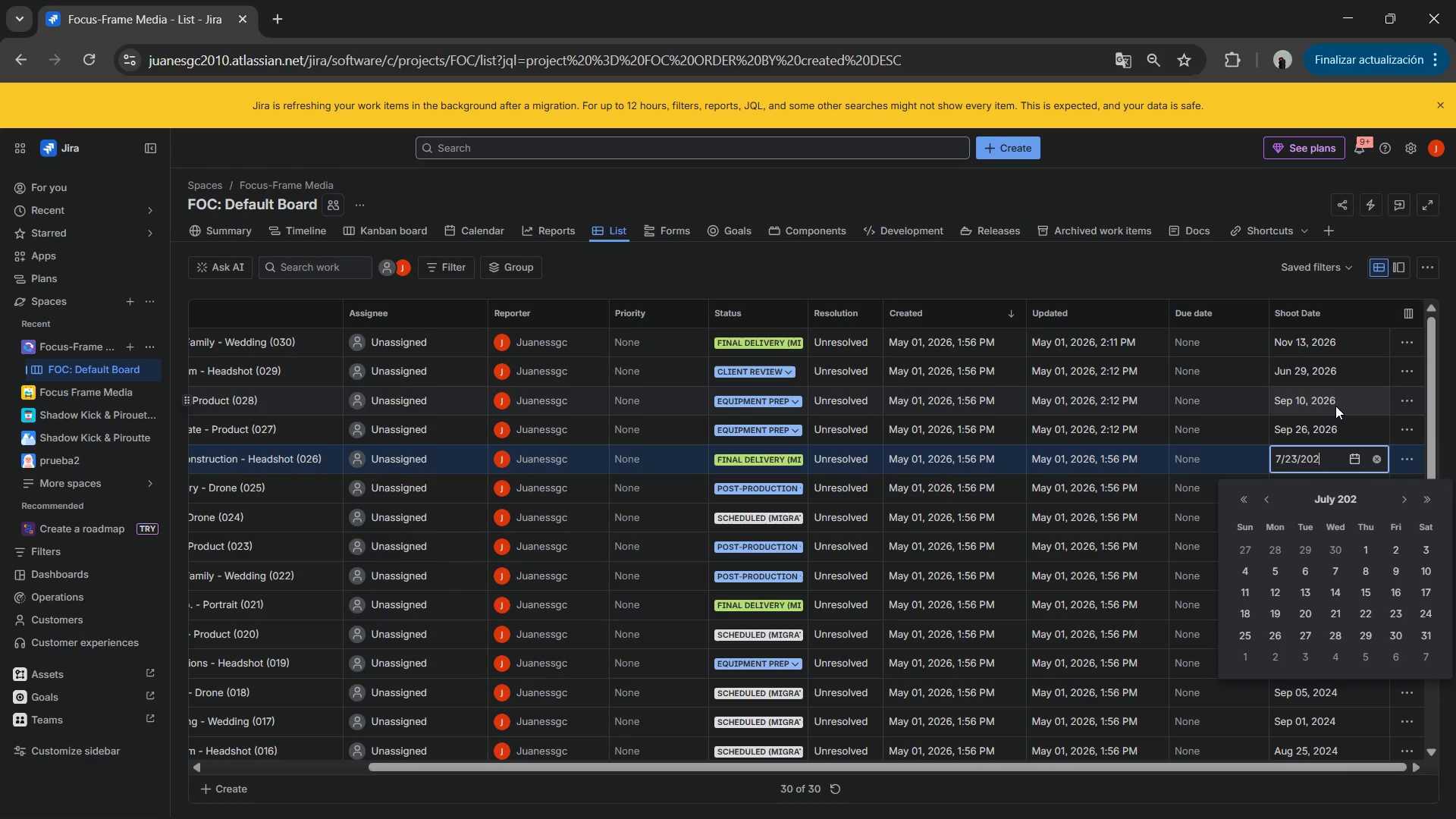 
key(Numpad2)
 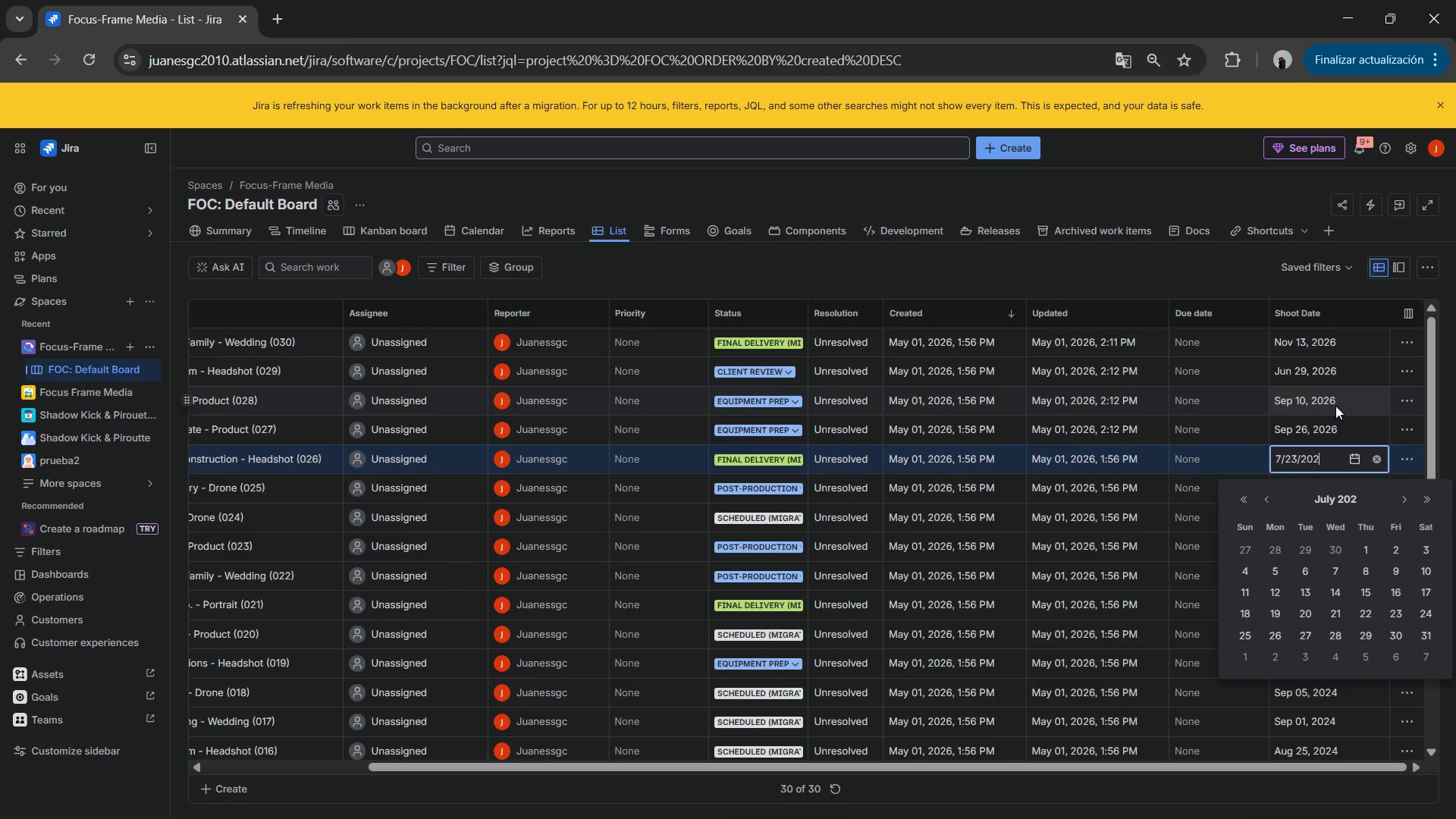 
key(Numpad6)
 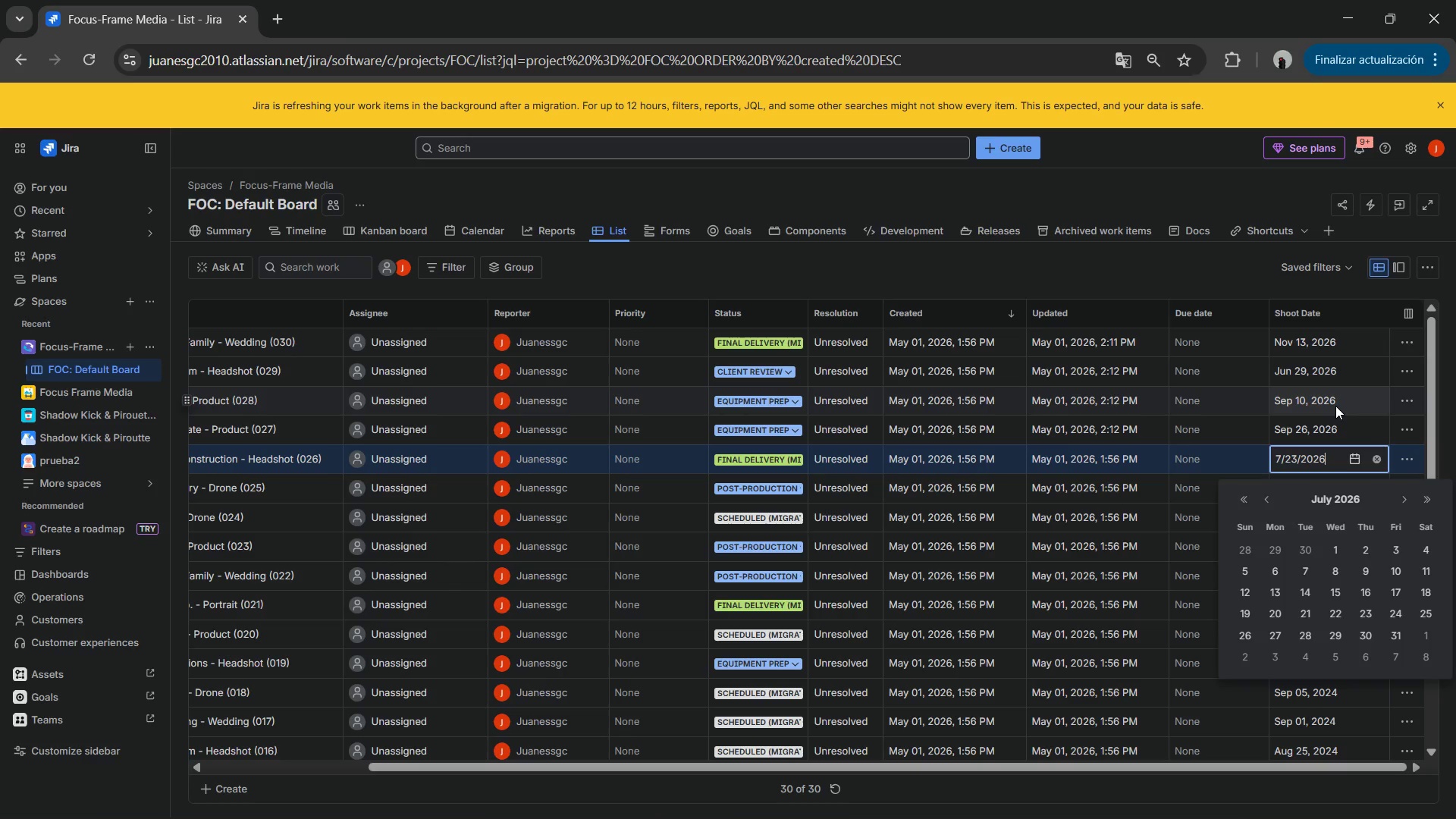 
key(NumpadEnter)
 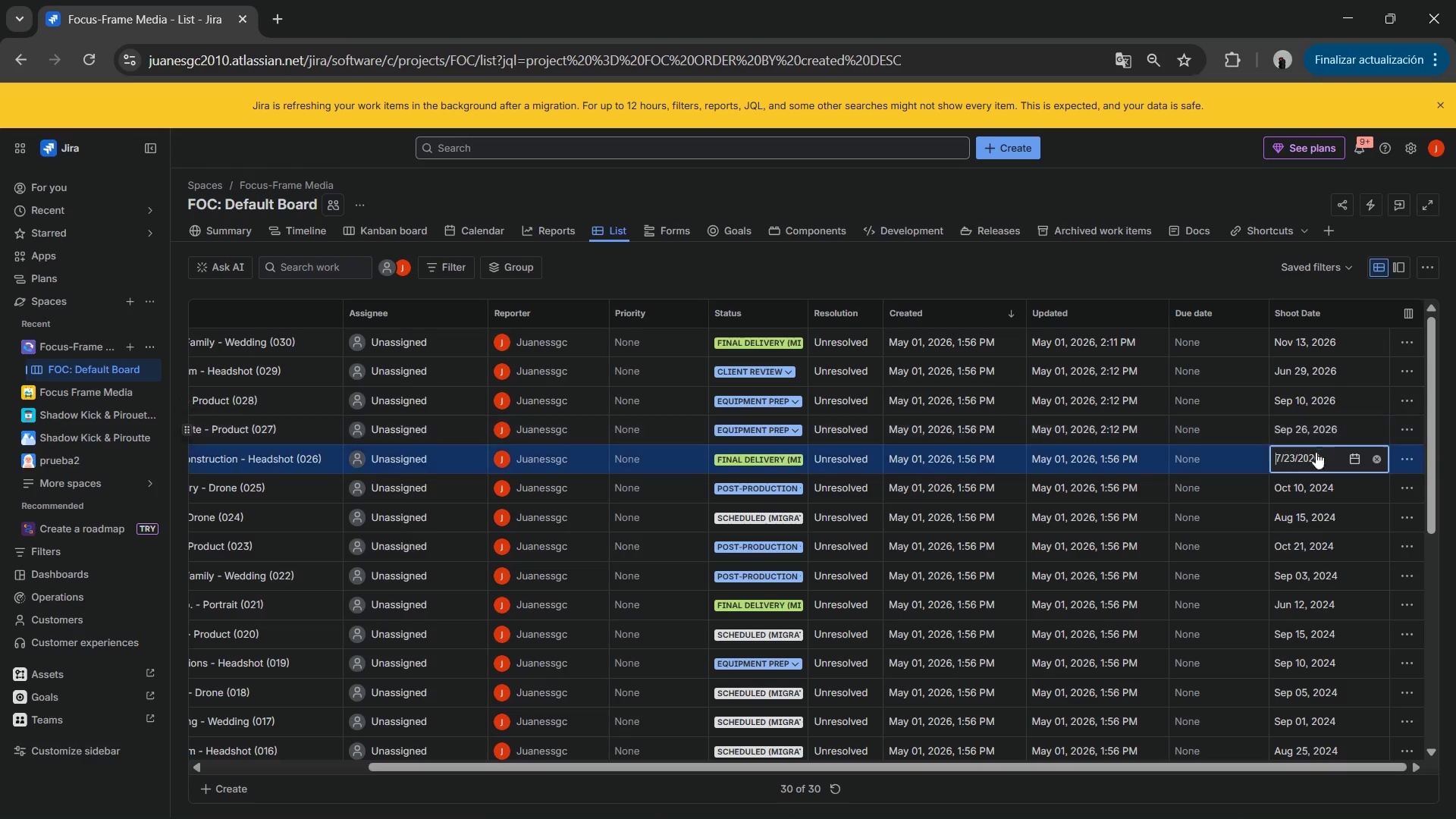 
left_click([1302, 474])
 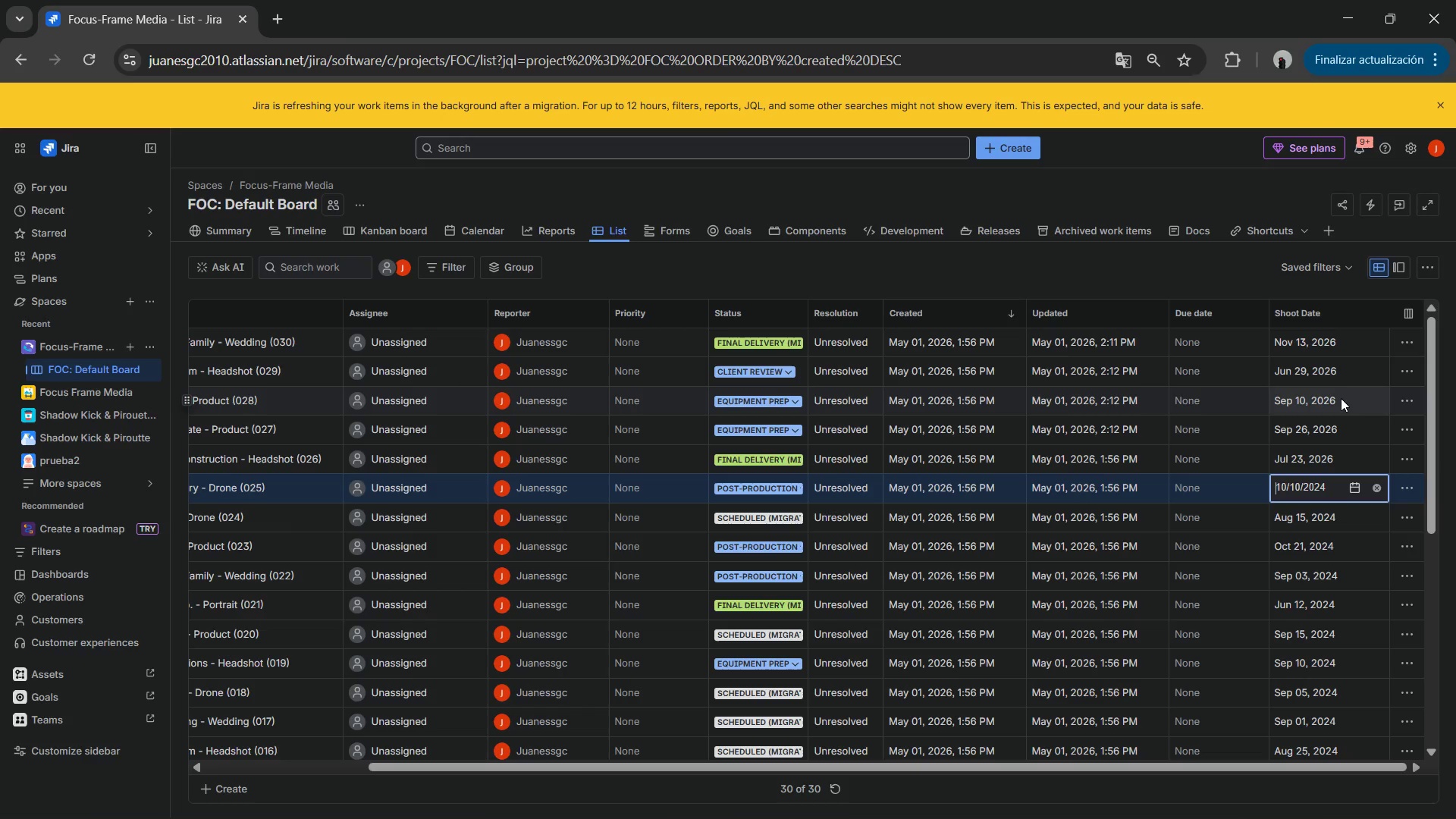 
key(Numpad1)
 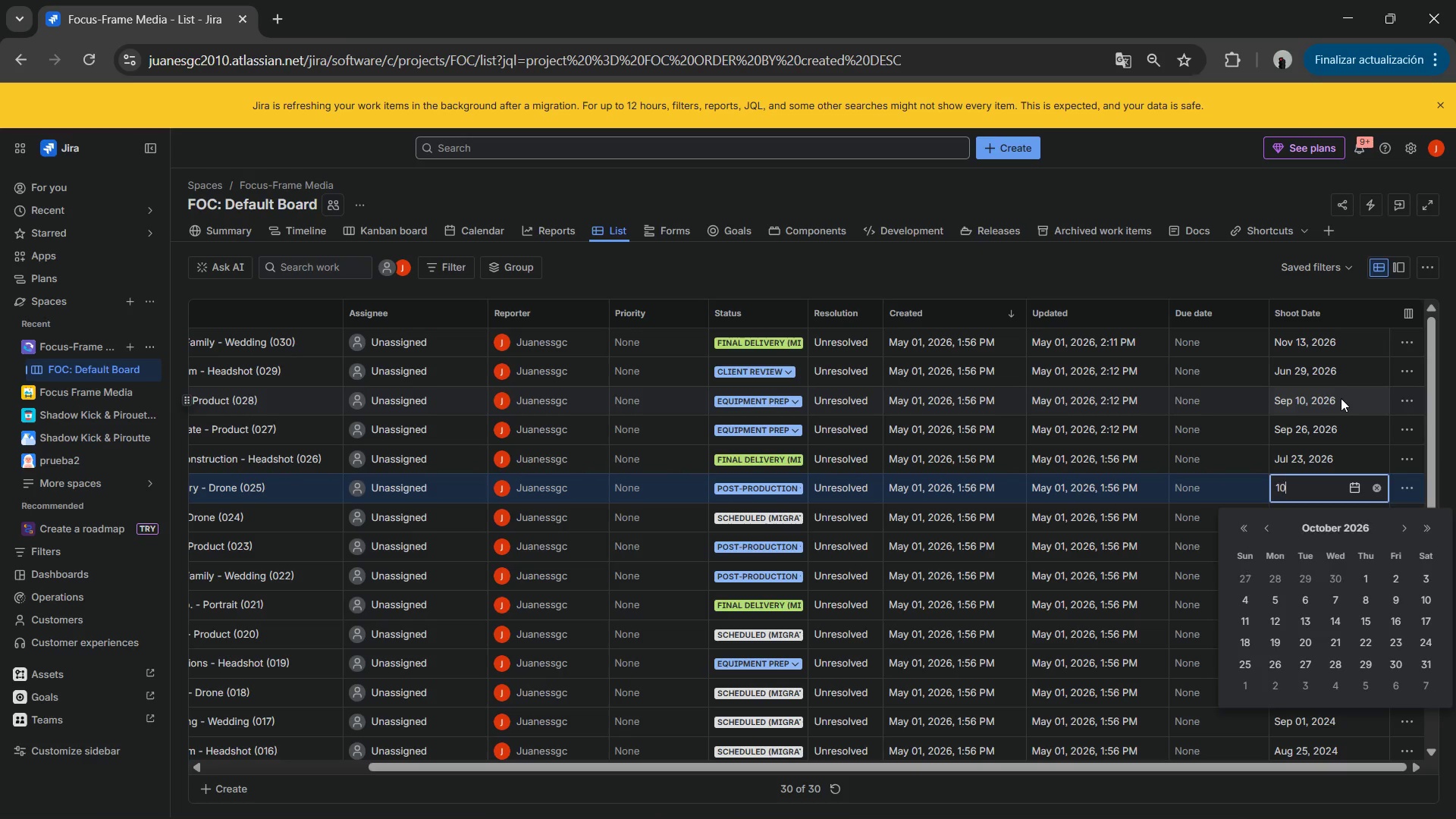 
key(Numpad0)
 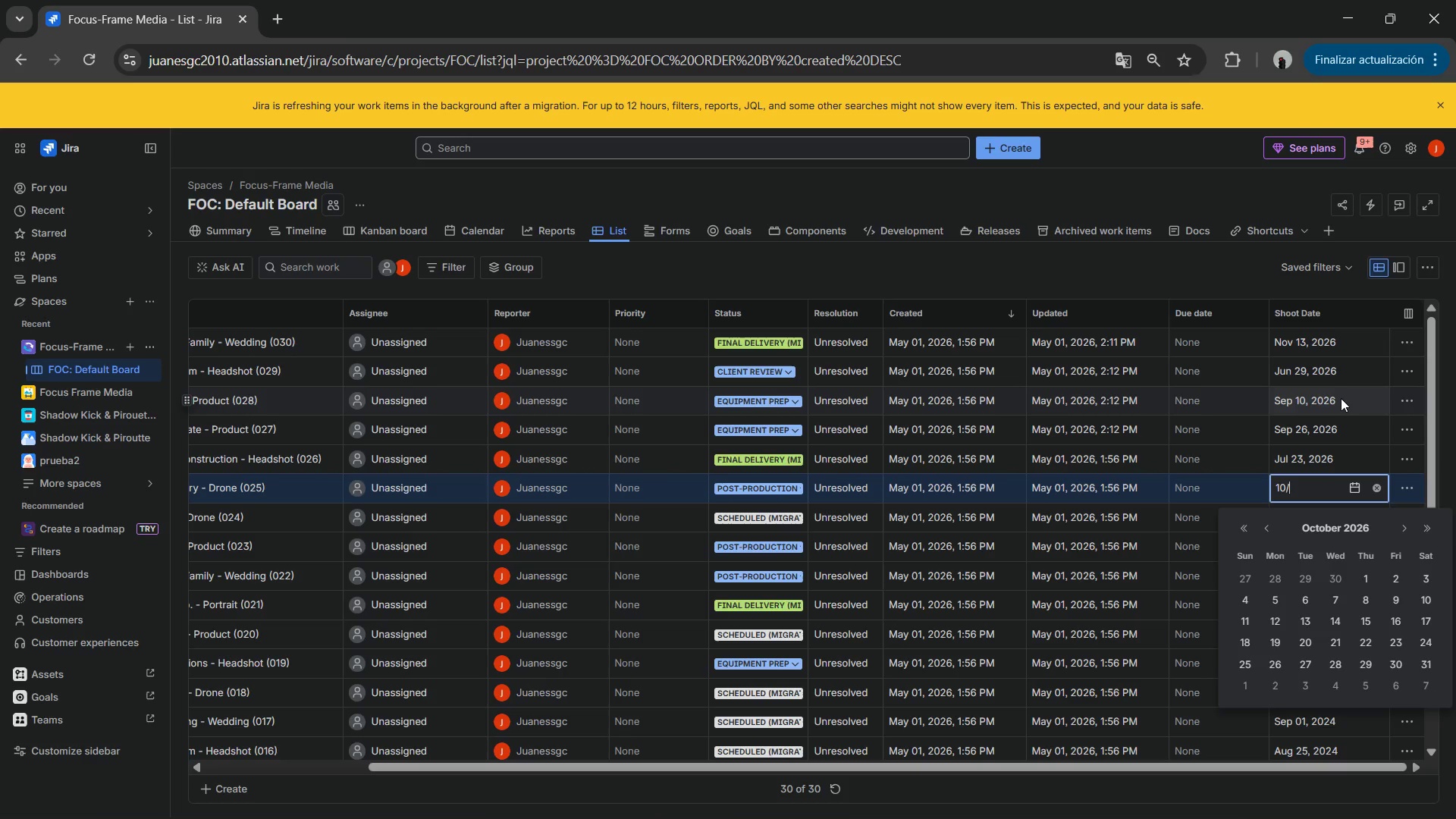 
key(NumpadDivide)
 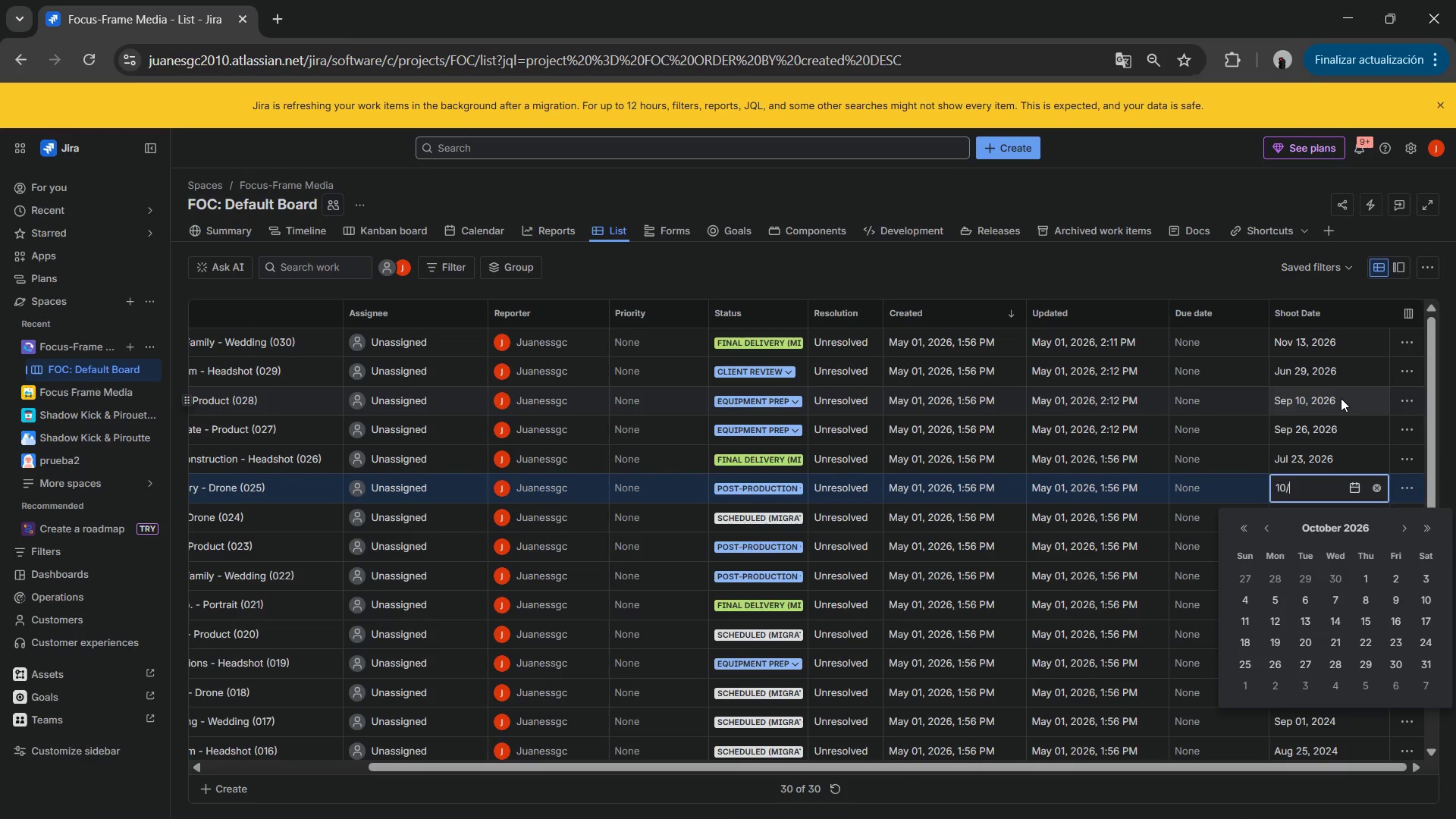 
key(Numpad1)
 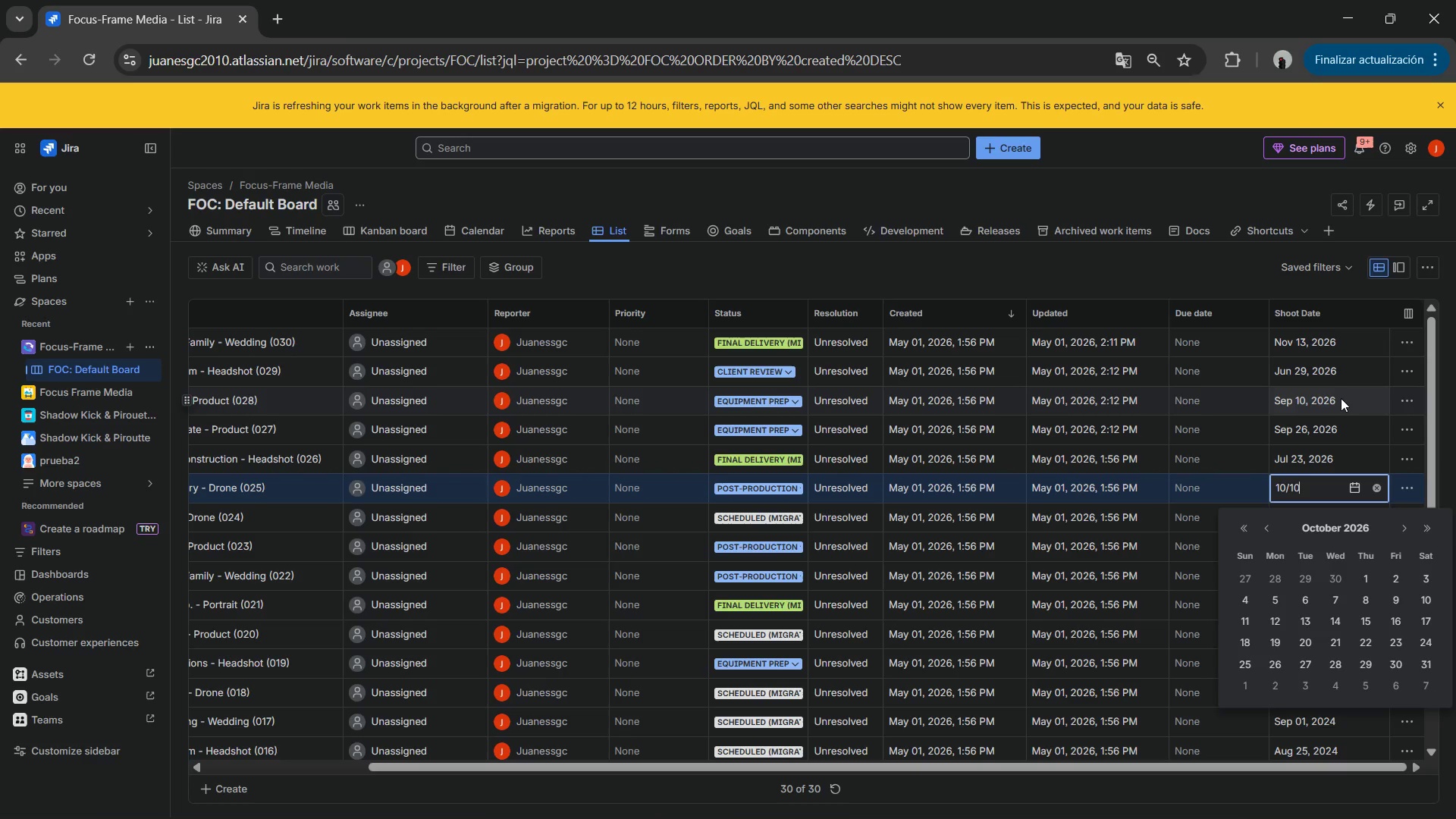 
key(Numpad0)
 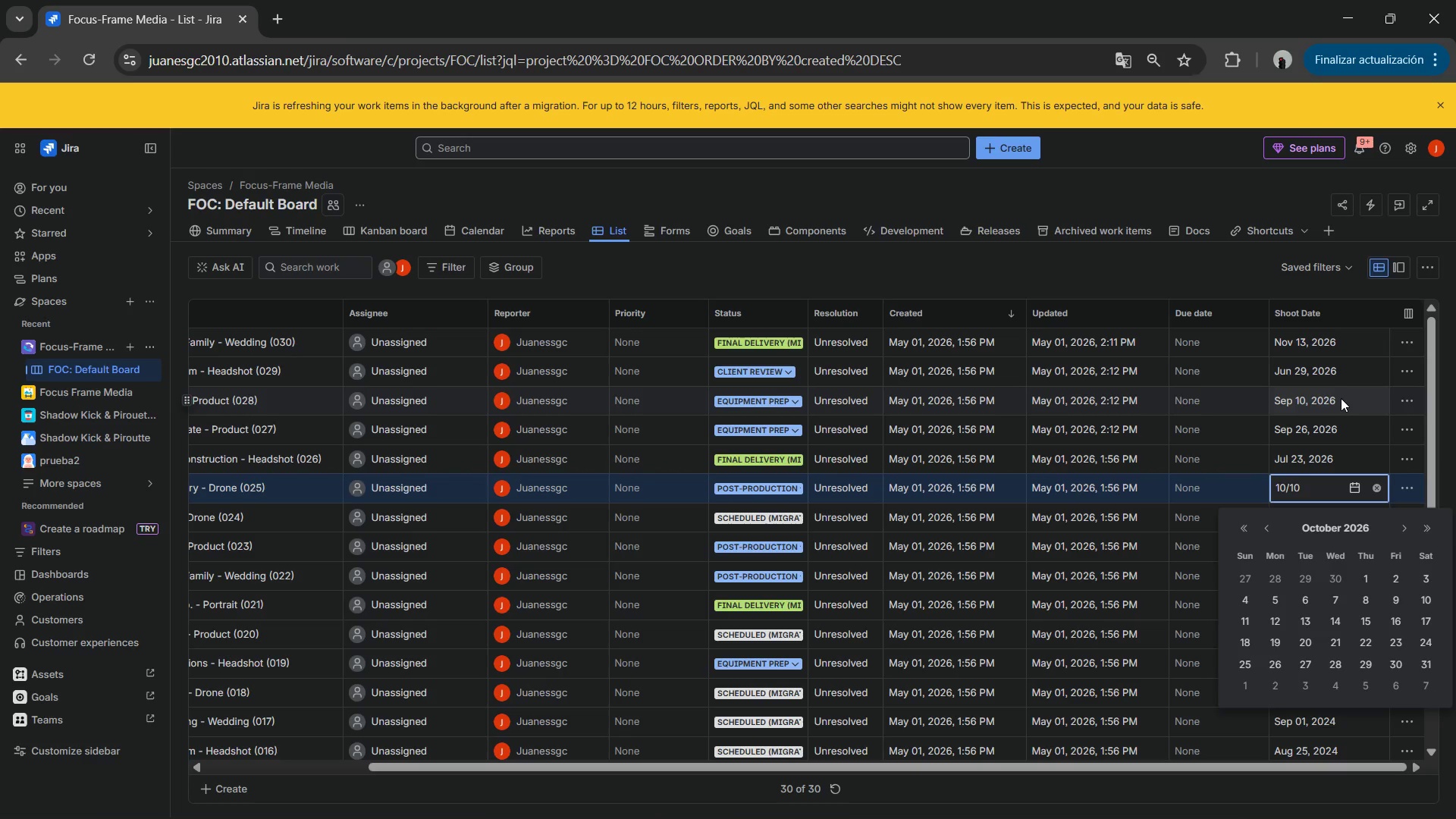 
key(NumpadDivide)
 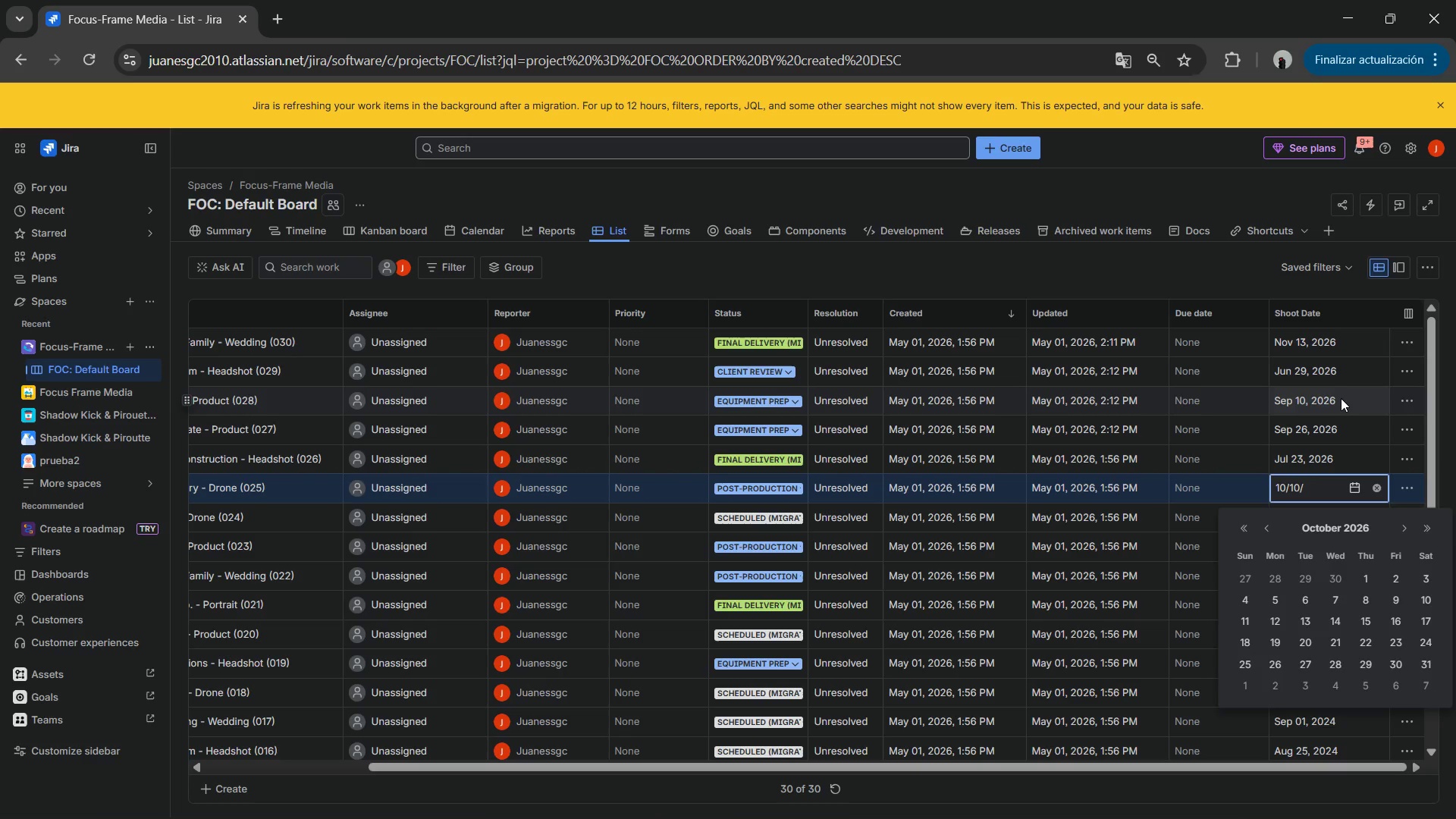 
key(Numpad2)
 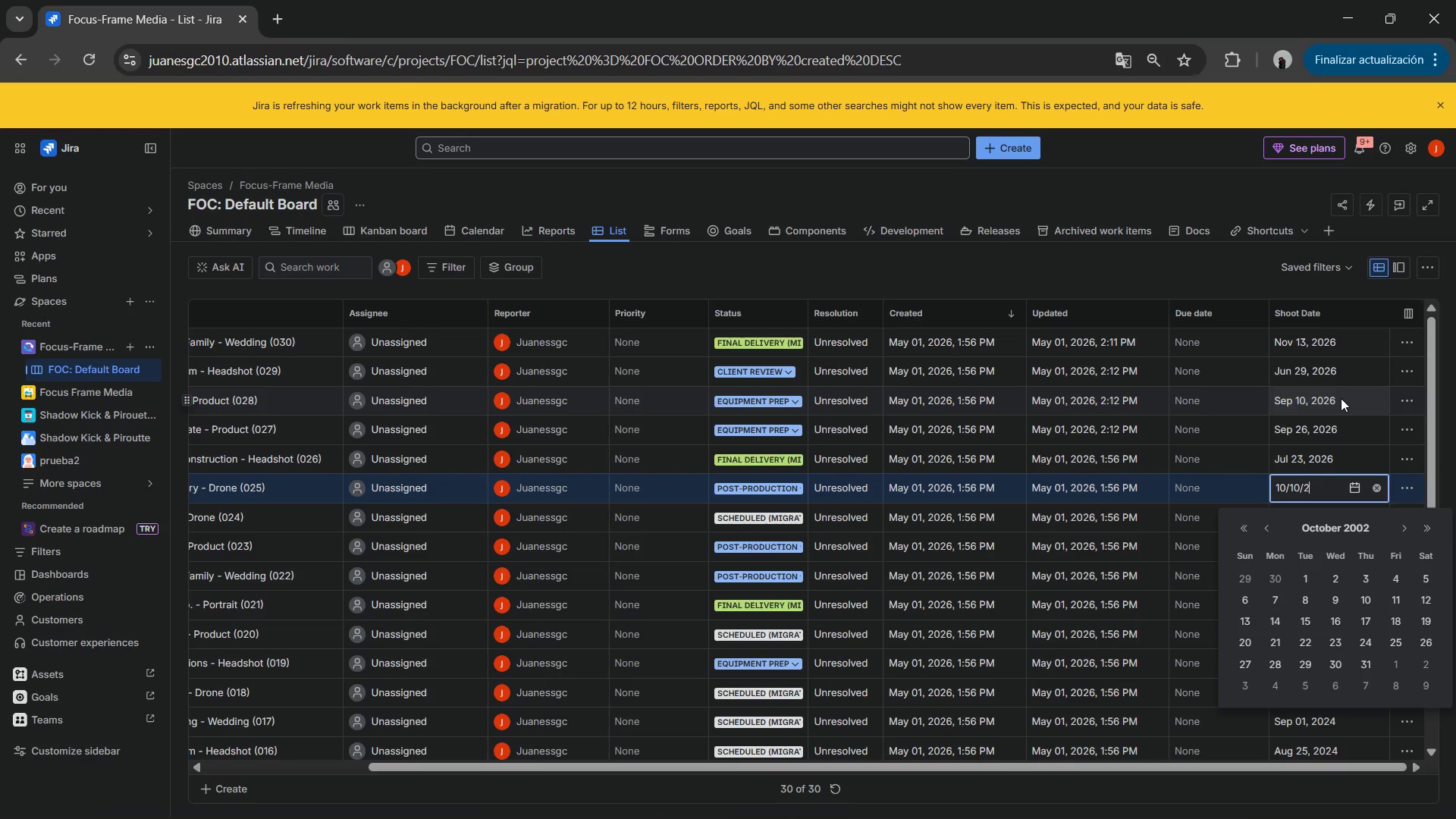 
key(Numpad0)
 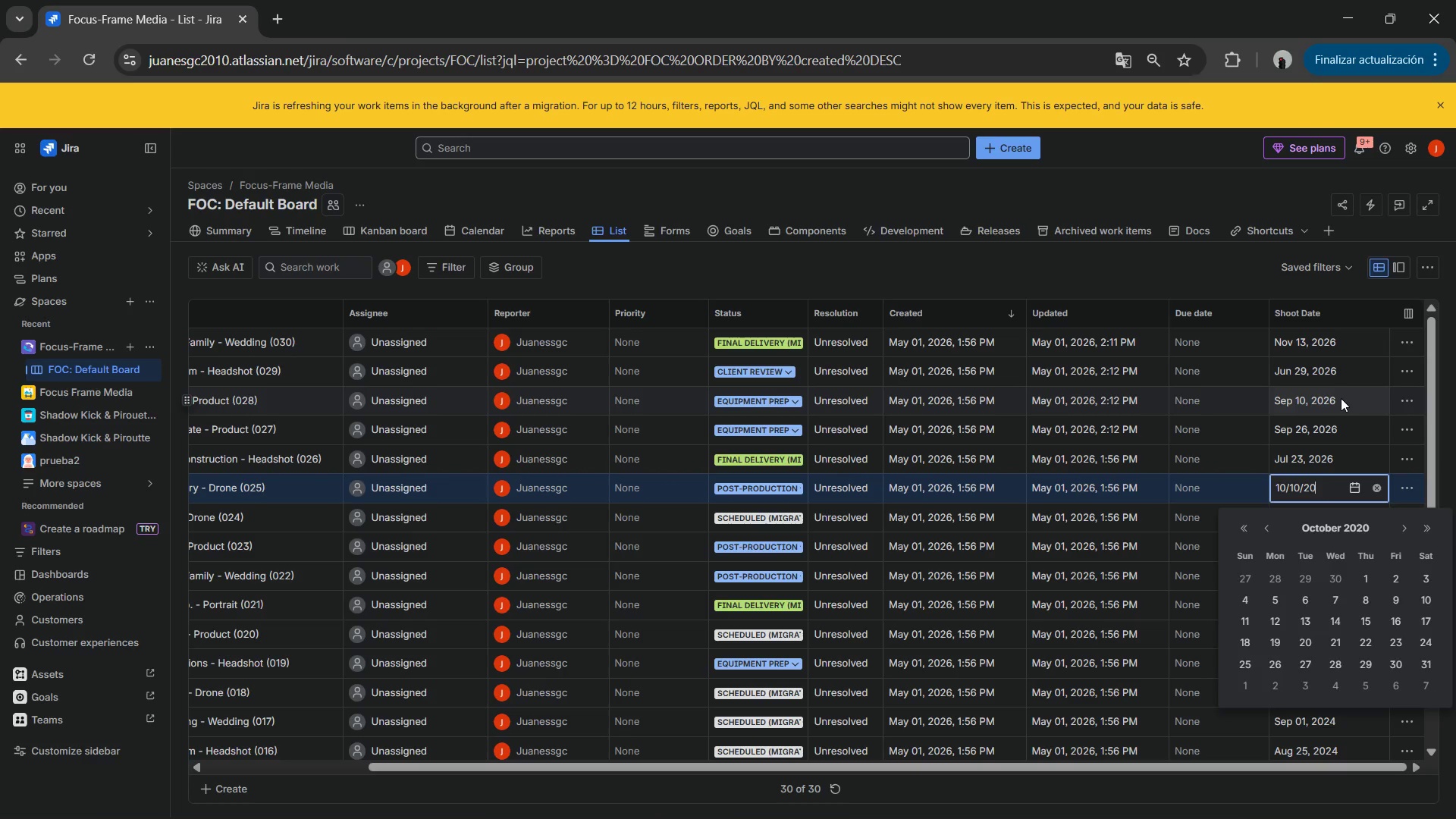 
key(Numpad2)
 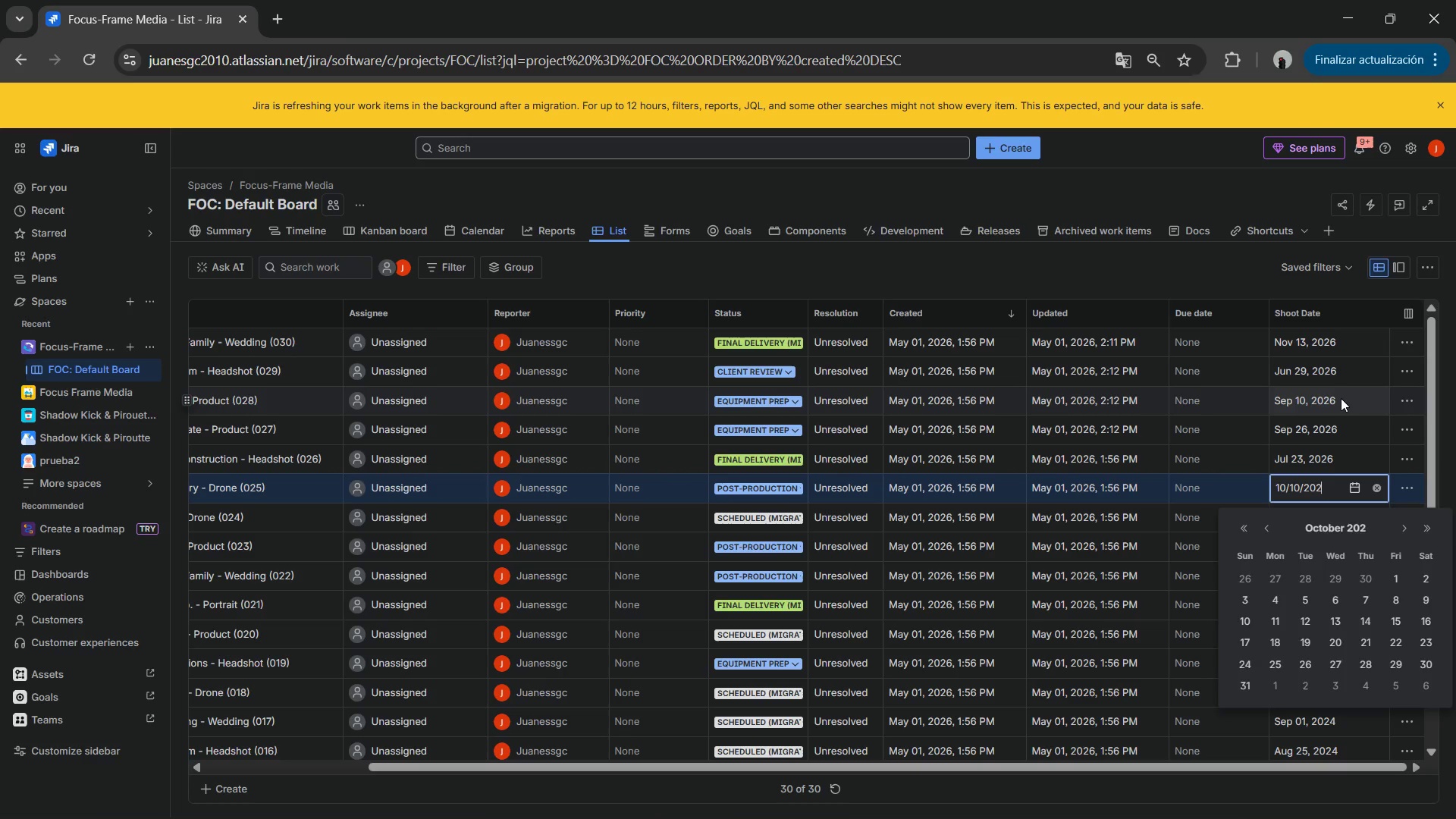 
key(Numpad6)
 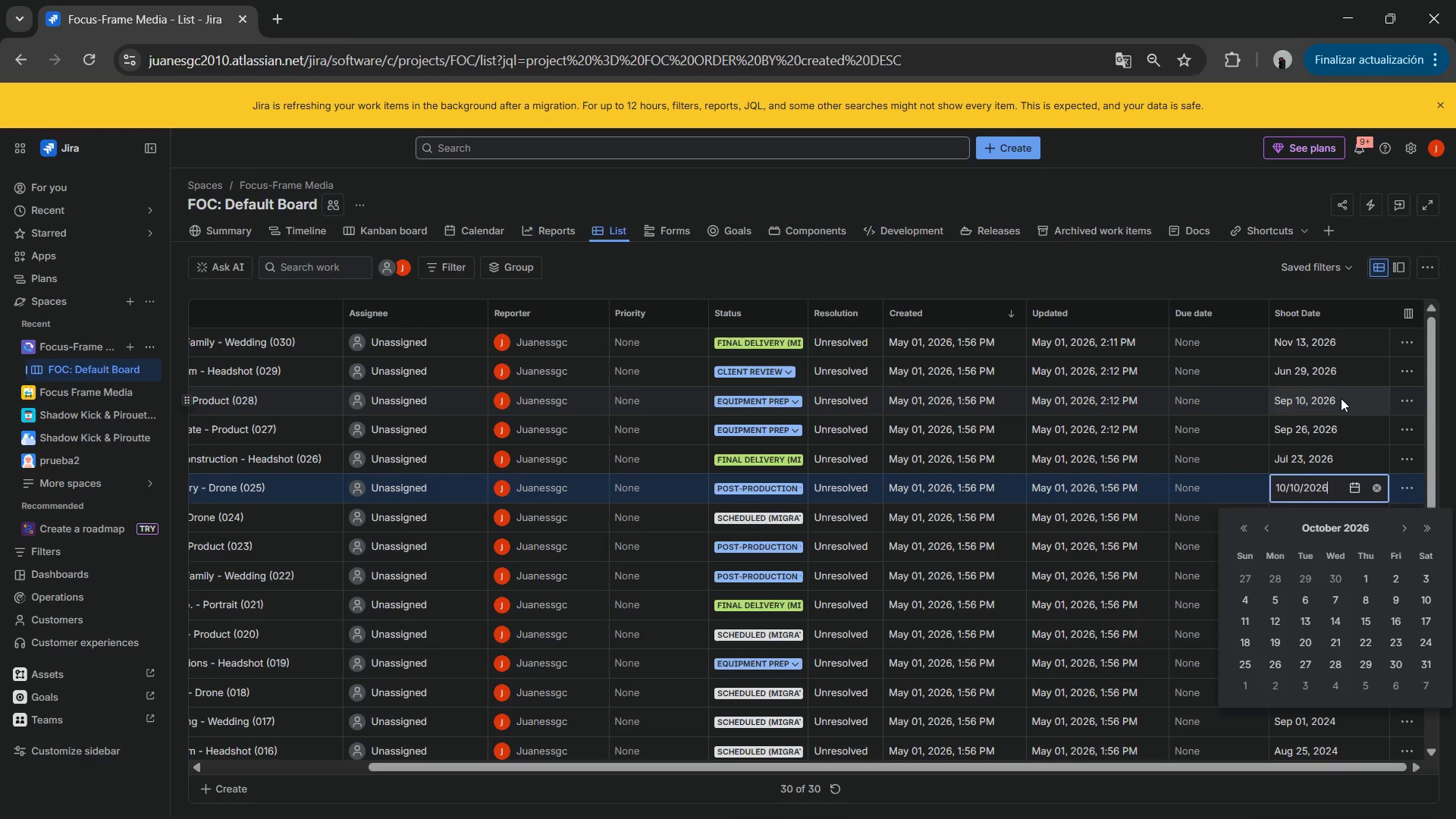 
key(NumpadEnter)
 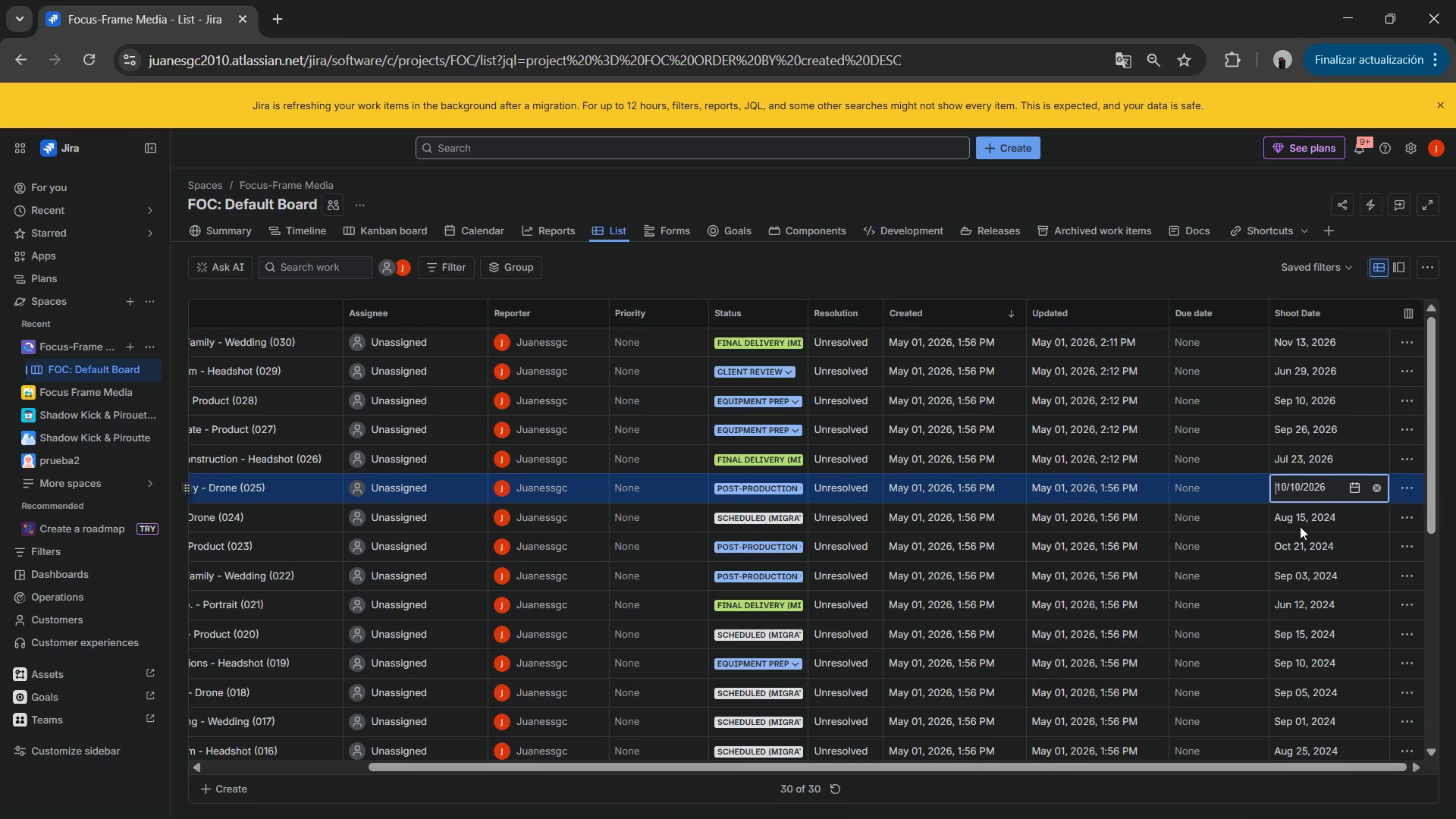 
left_click([1298, 526])
 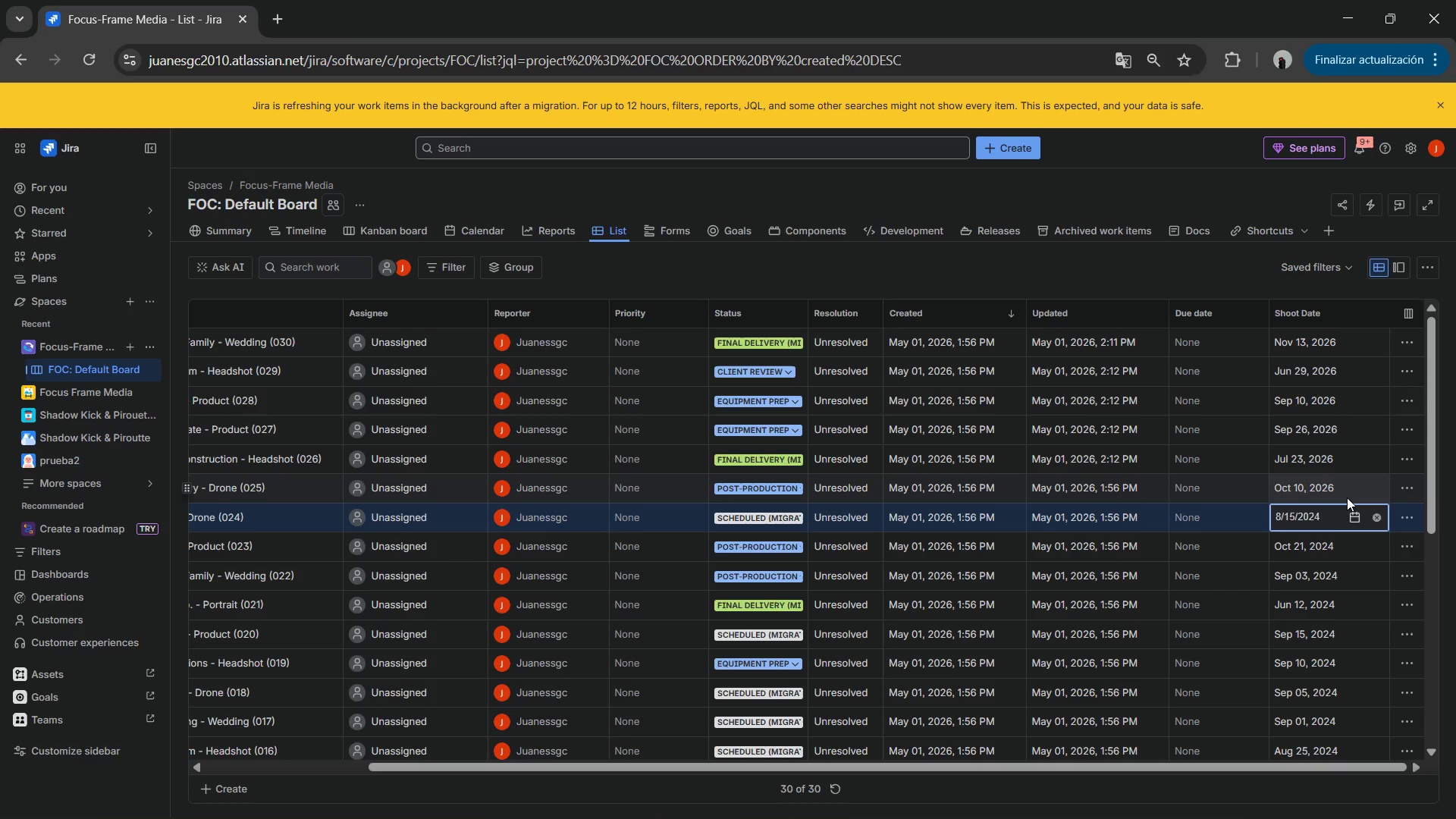 
key(NumpadSubtract)
 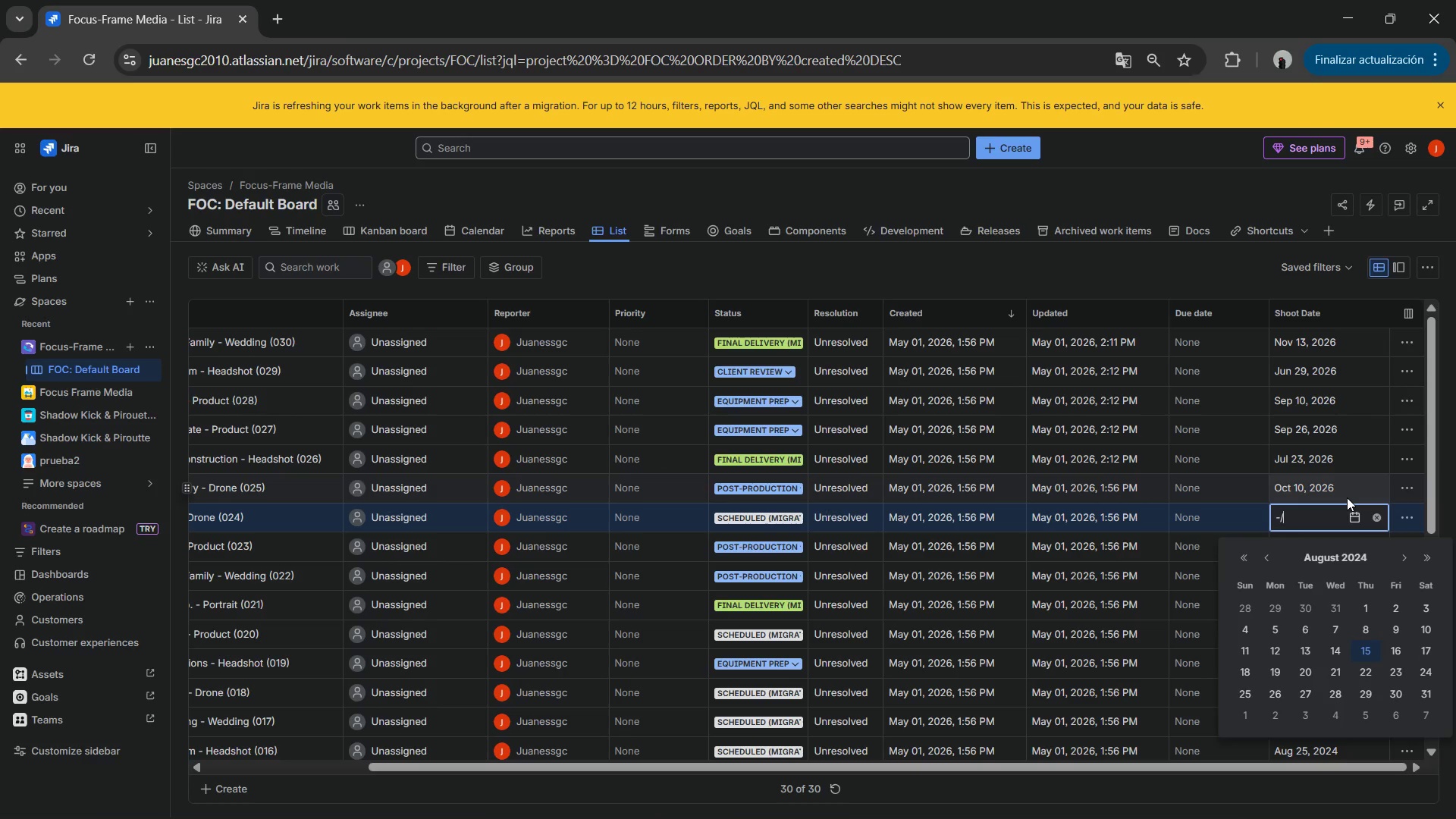 
key(NumpadDivide)
 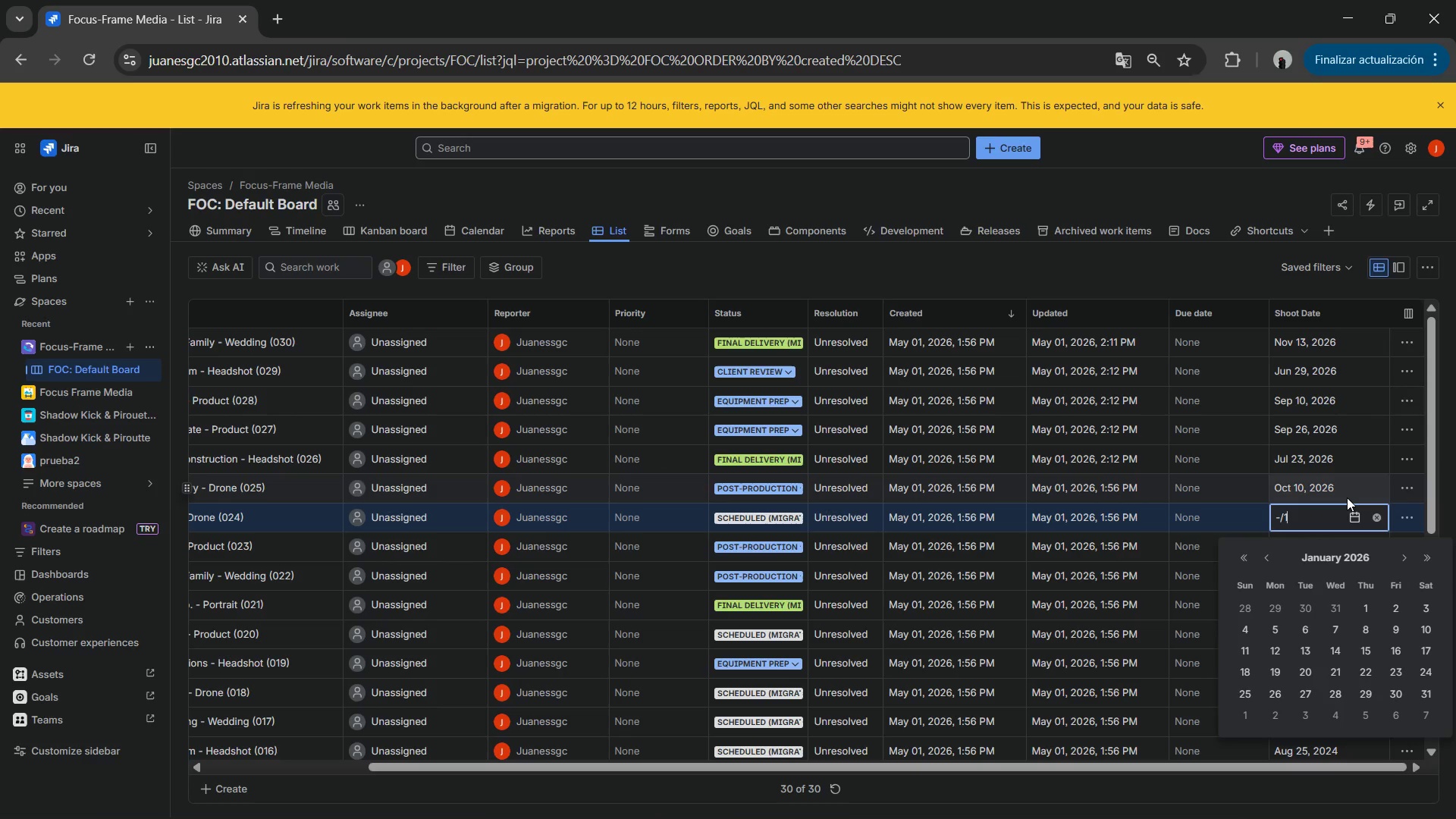 
key(Numpad1)
 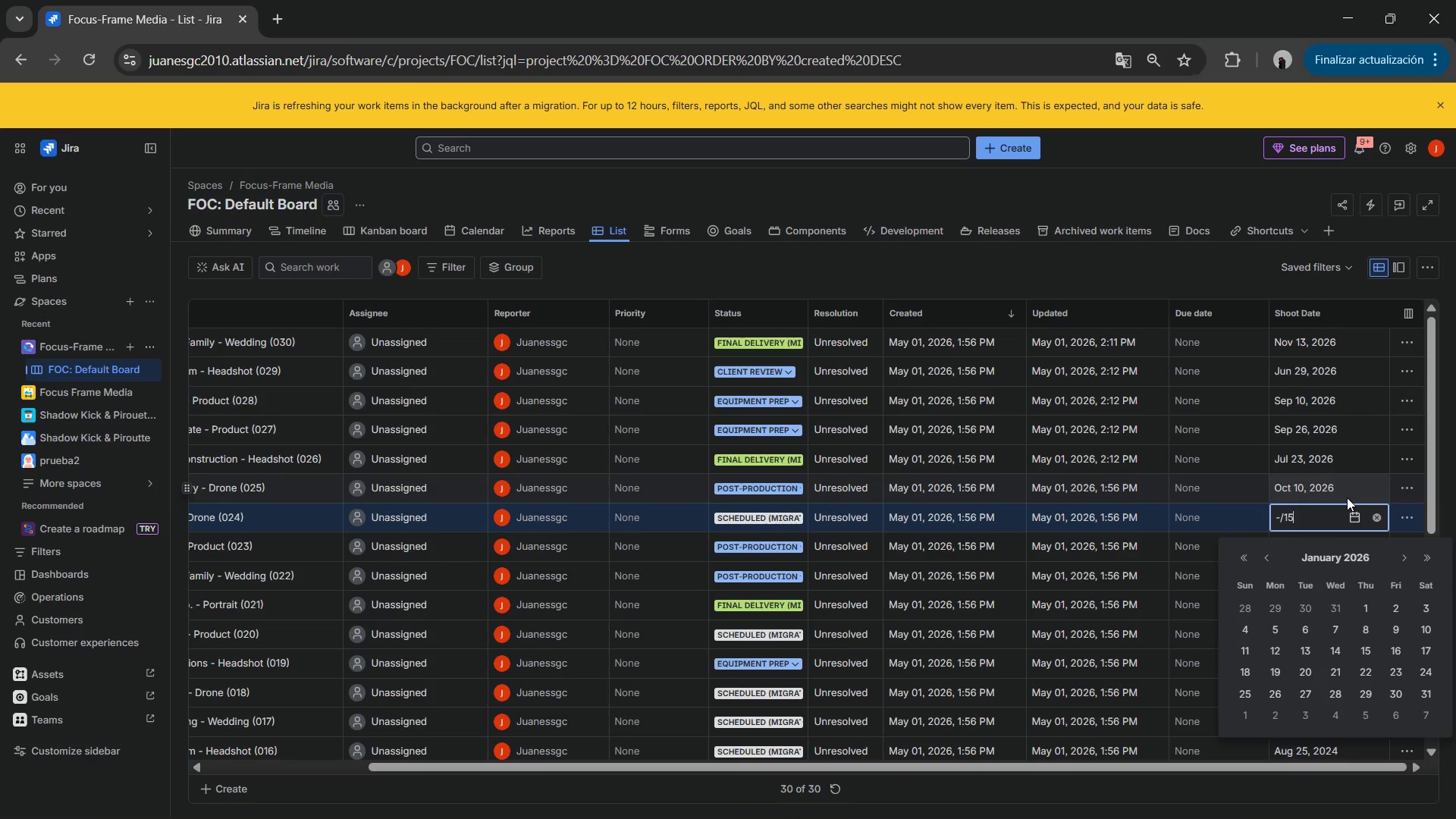 
key(Numpad5)
 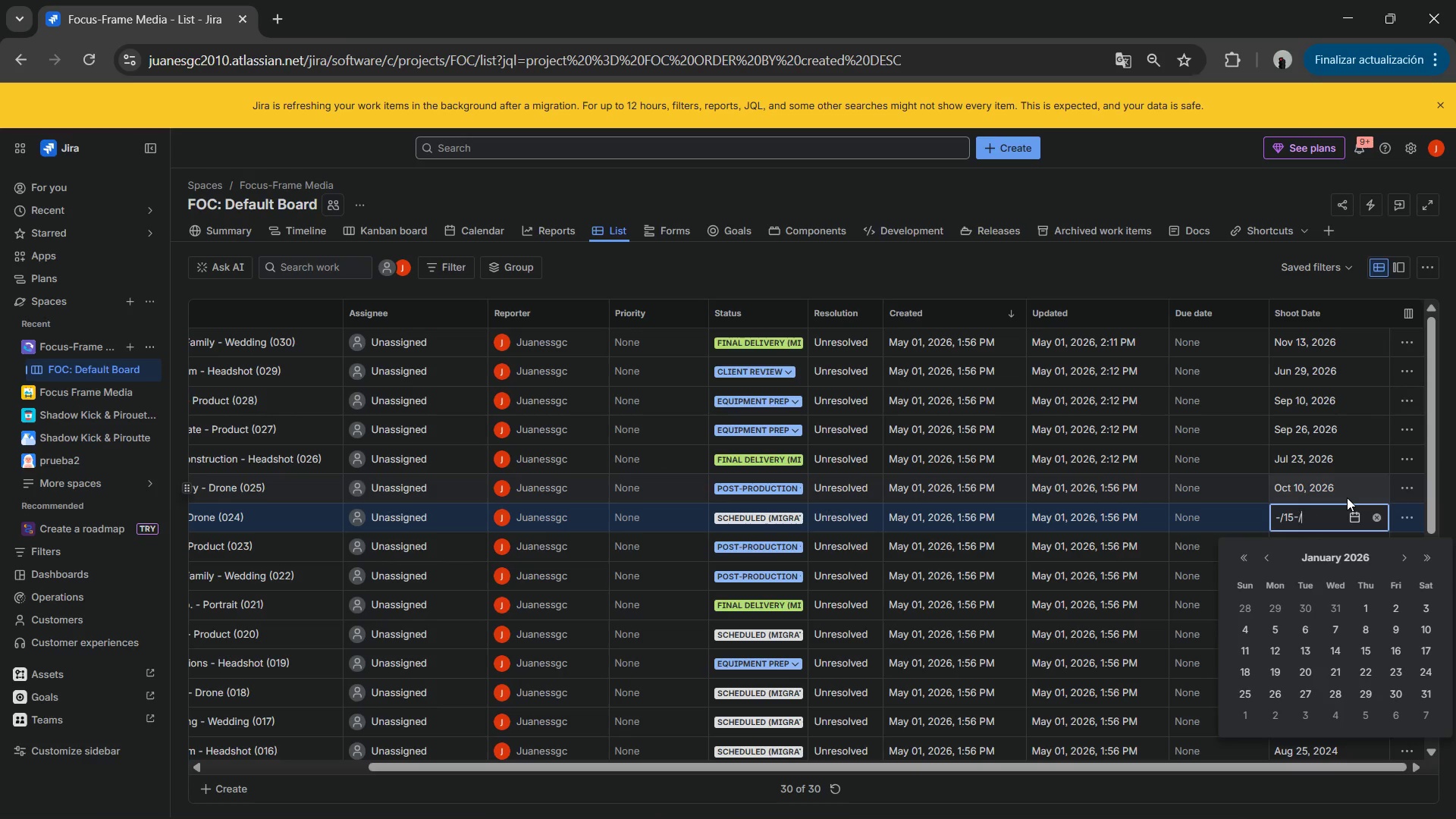 
key(NumpadSubtract)
 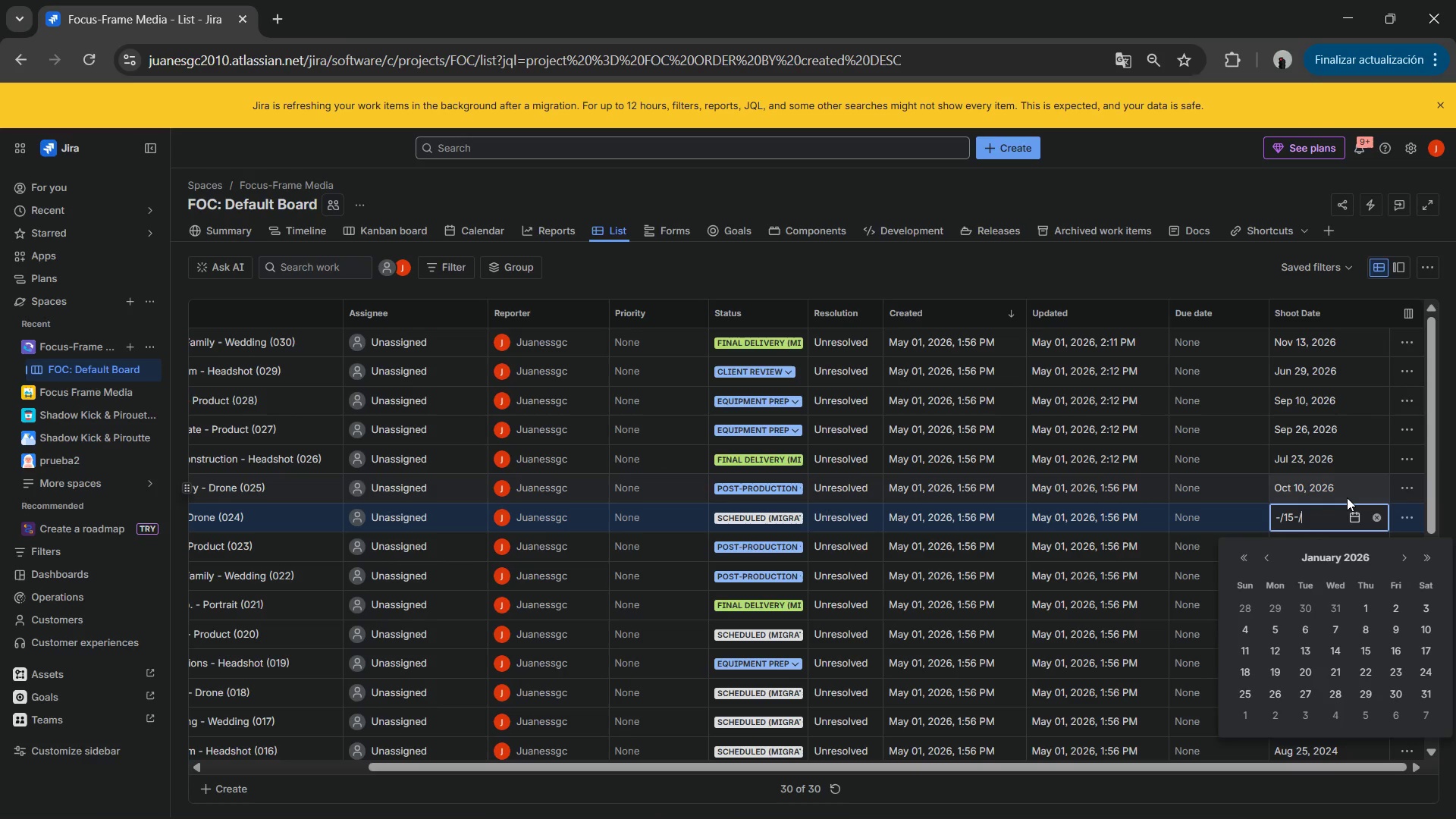 
key(NumpadDivide)
 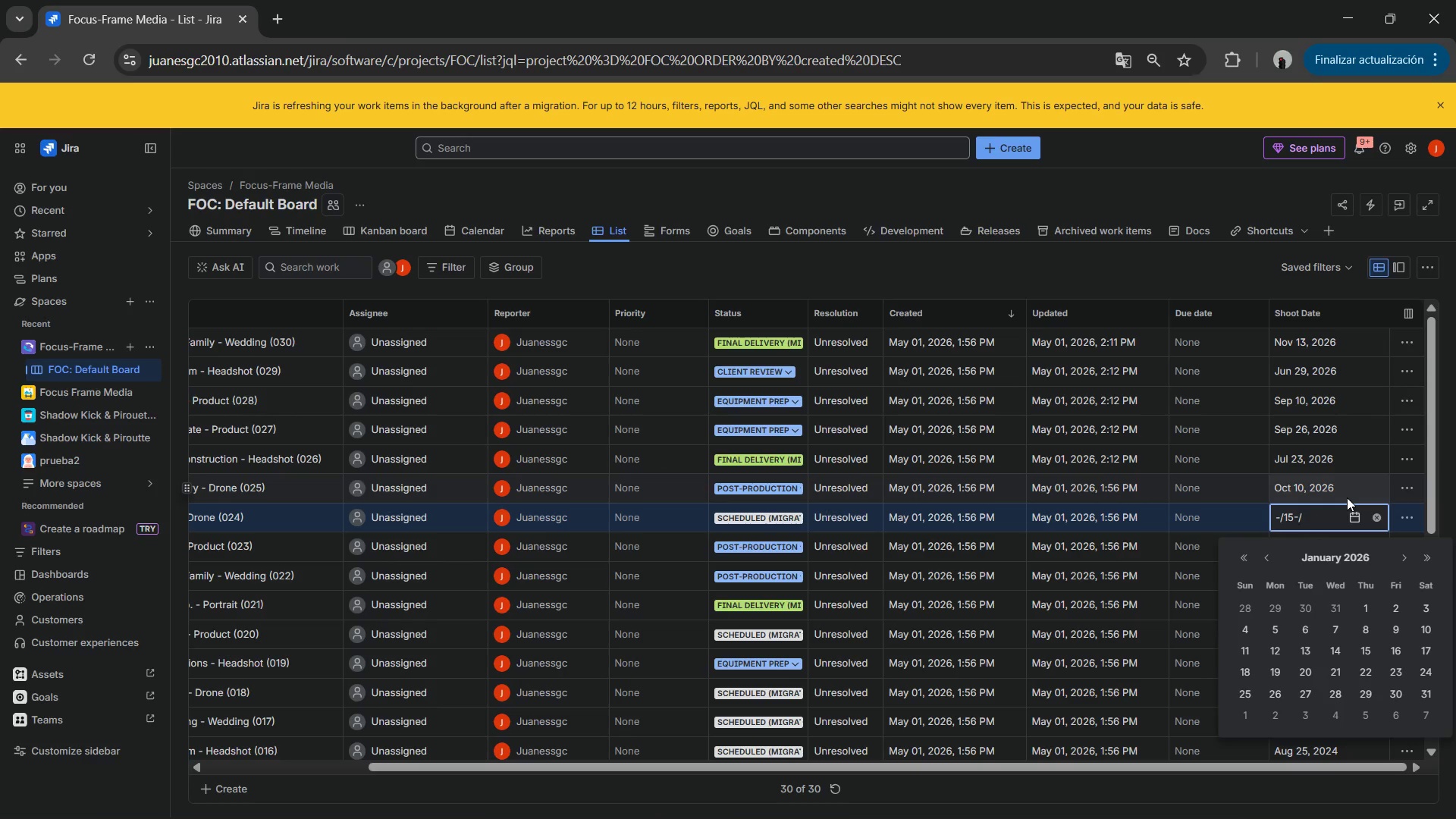 
key(Numpad2)
 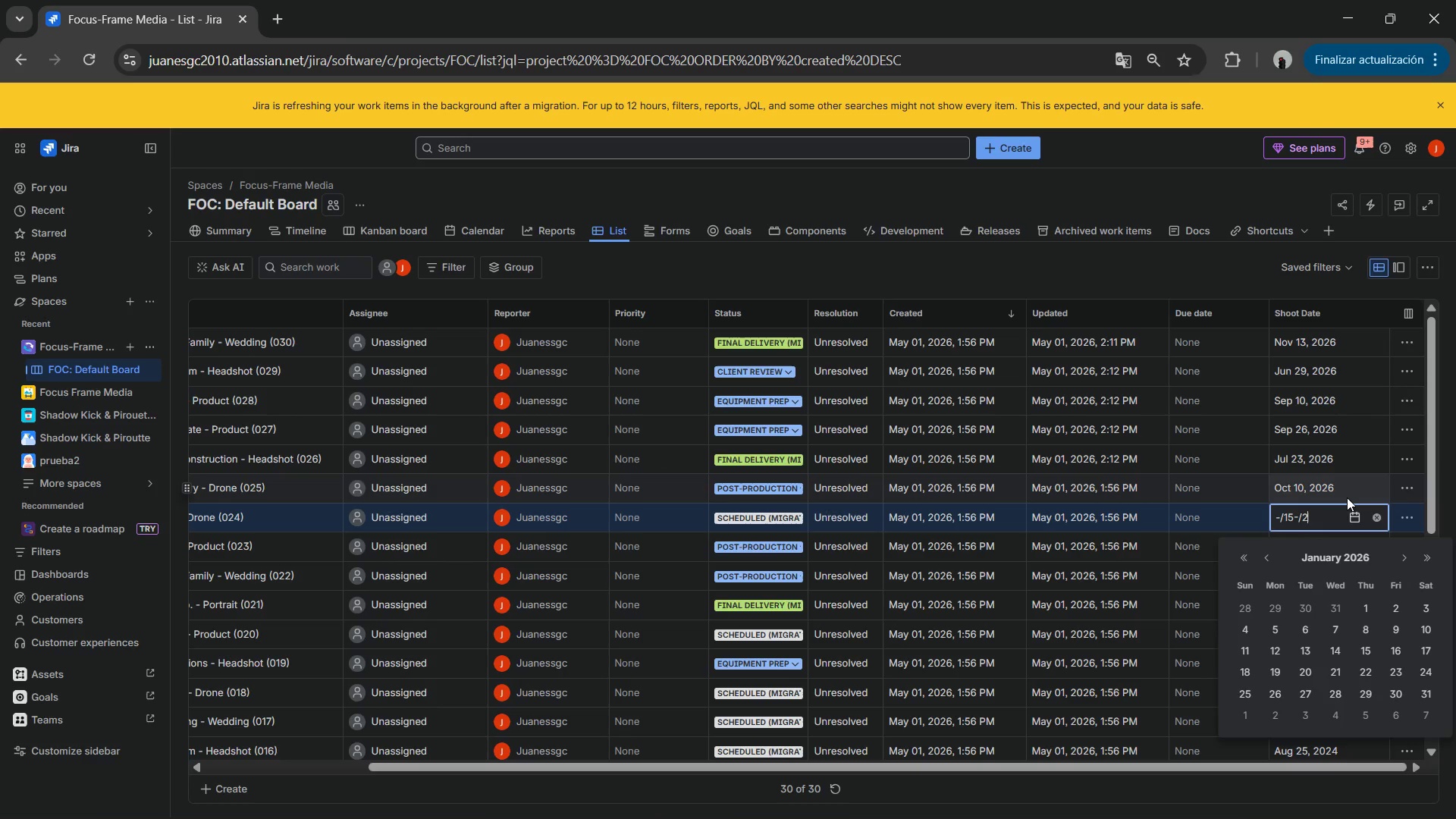 
key(Numpad0)
 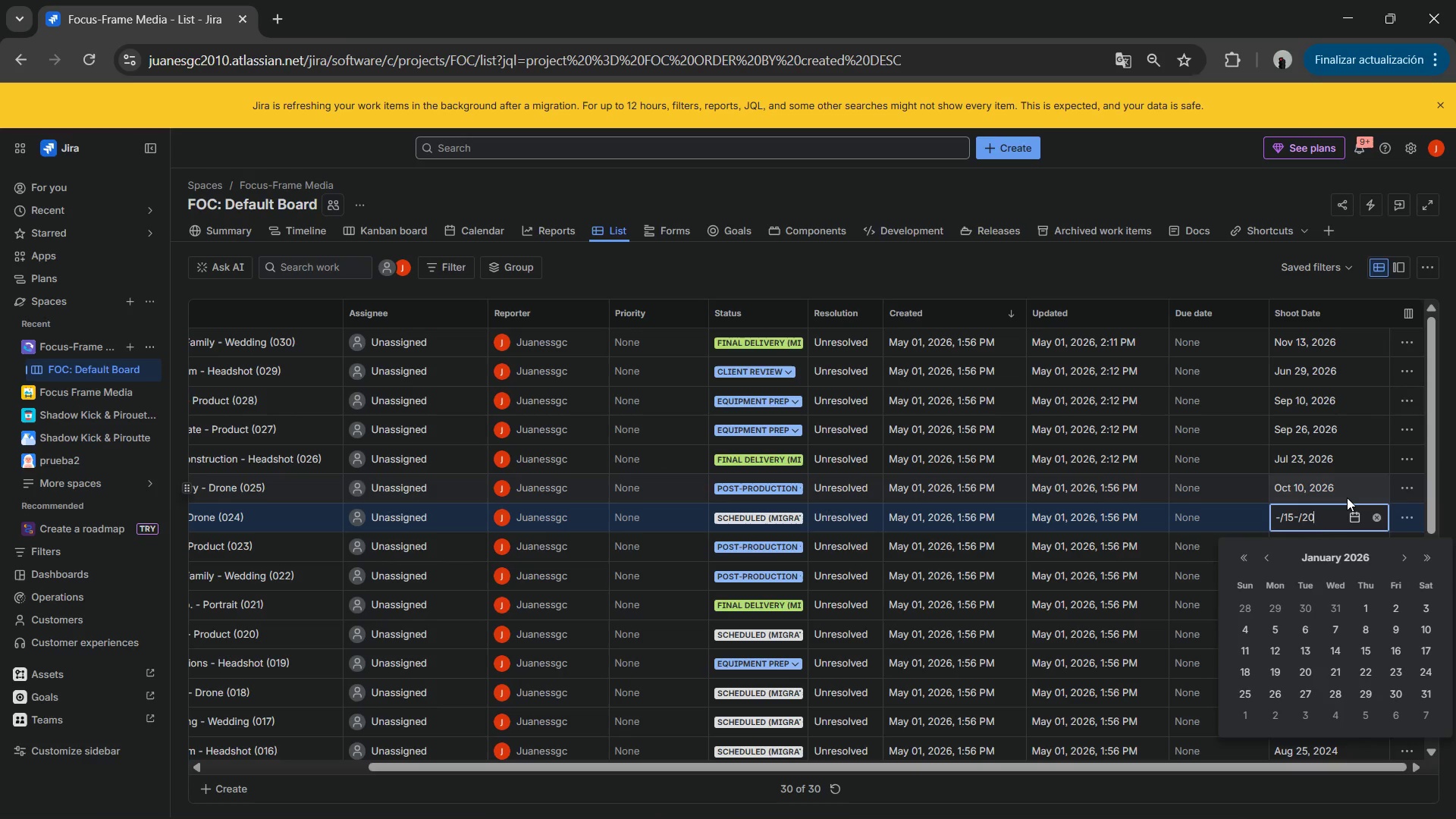 
key(Numpad2)
 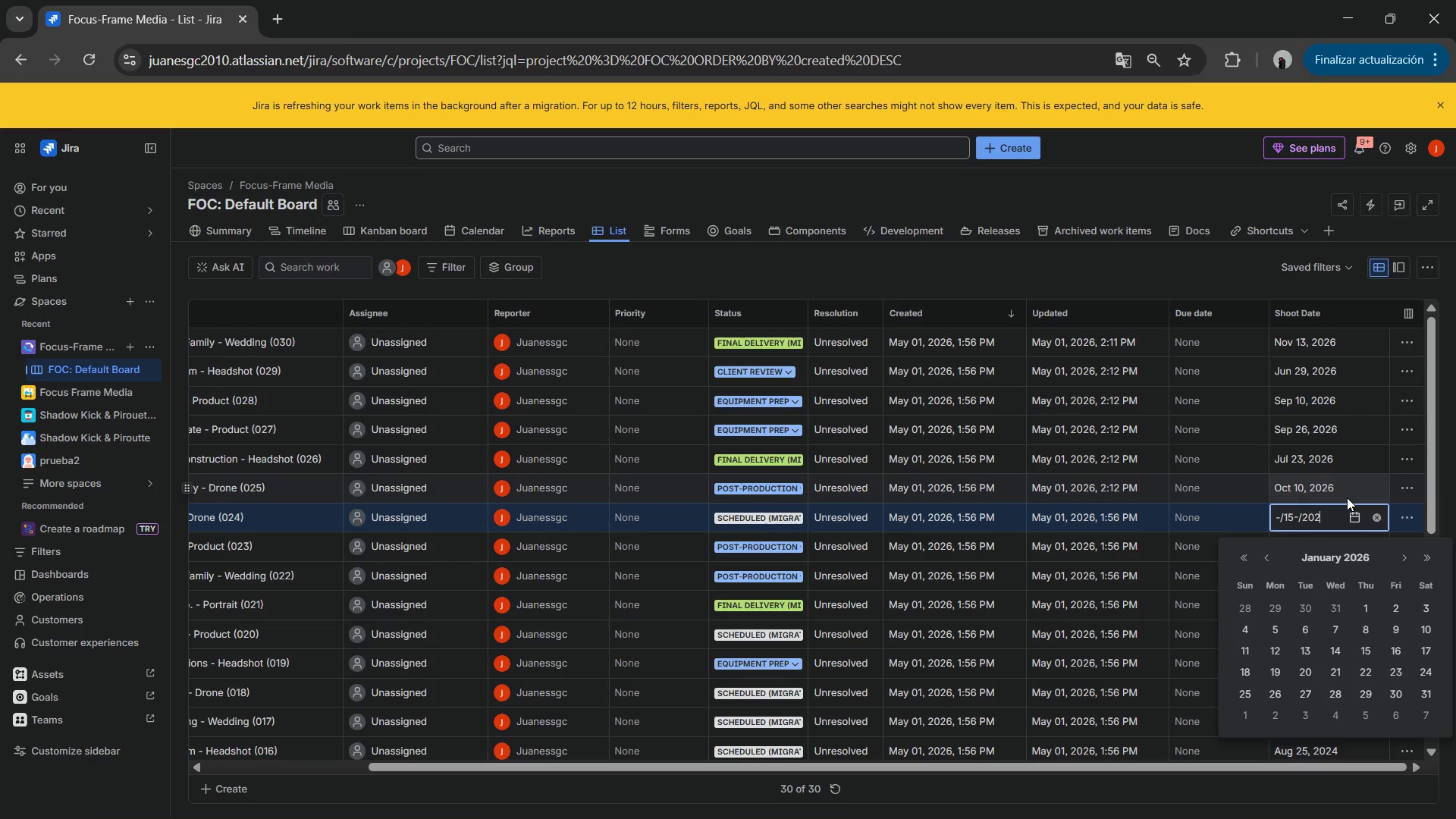 
key(Numpad6)
 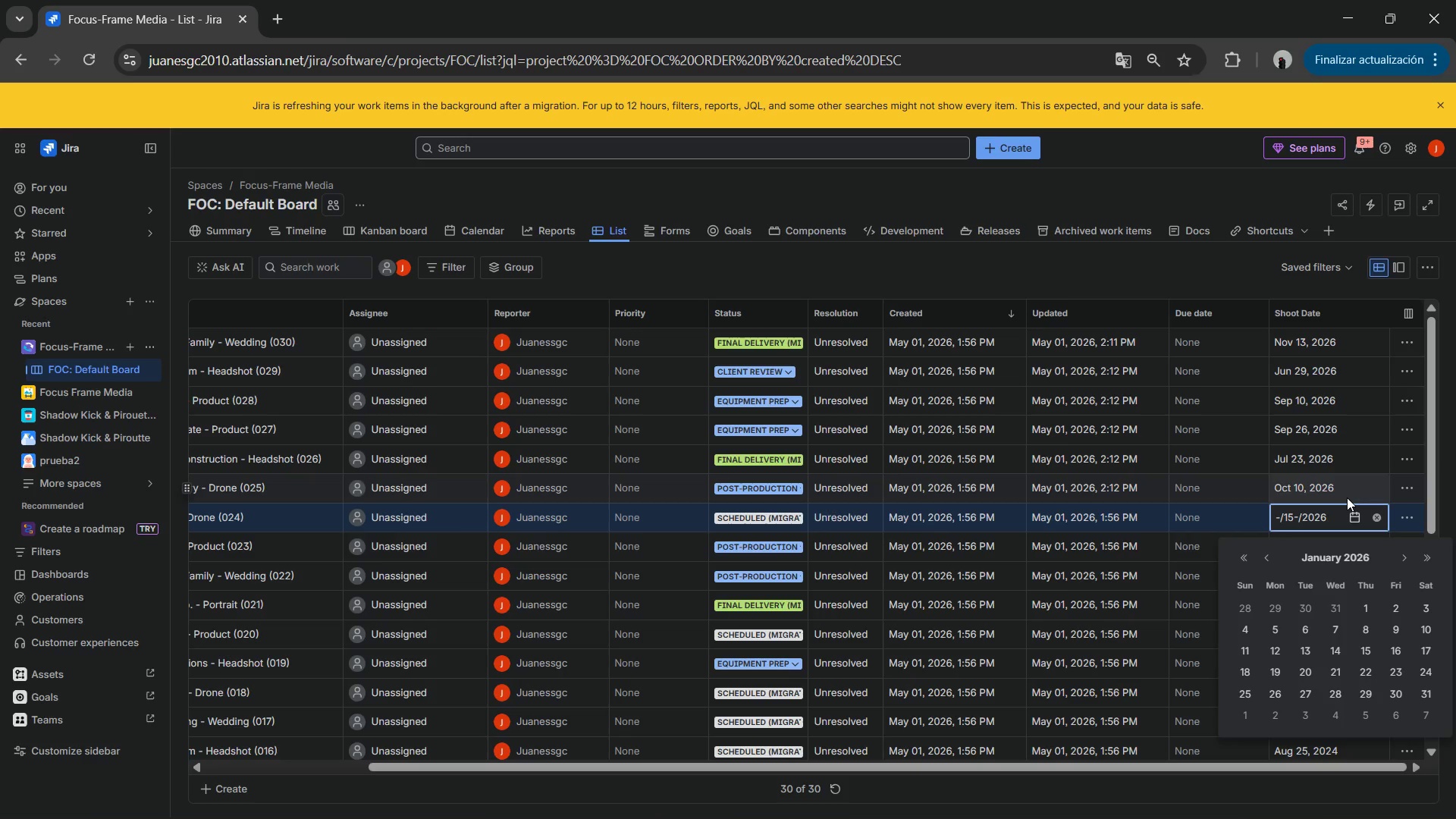 
key(ArrowLeft)
 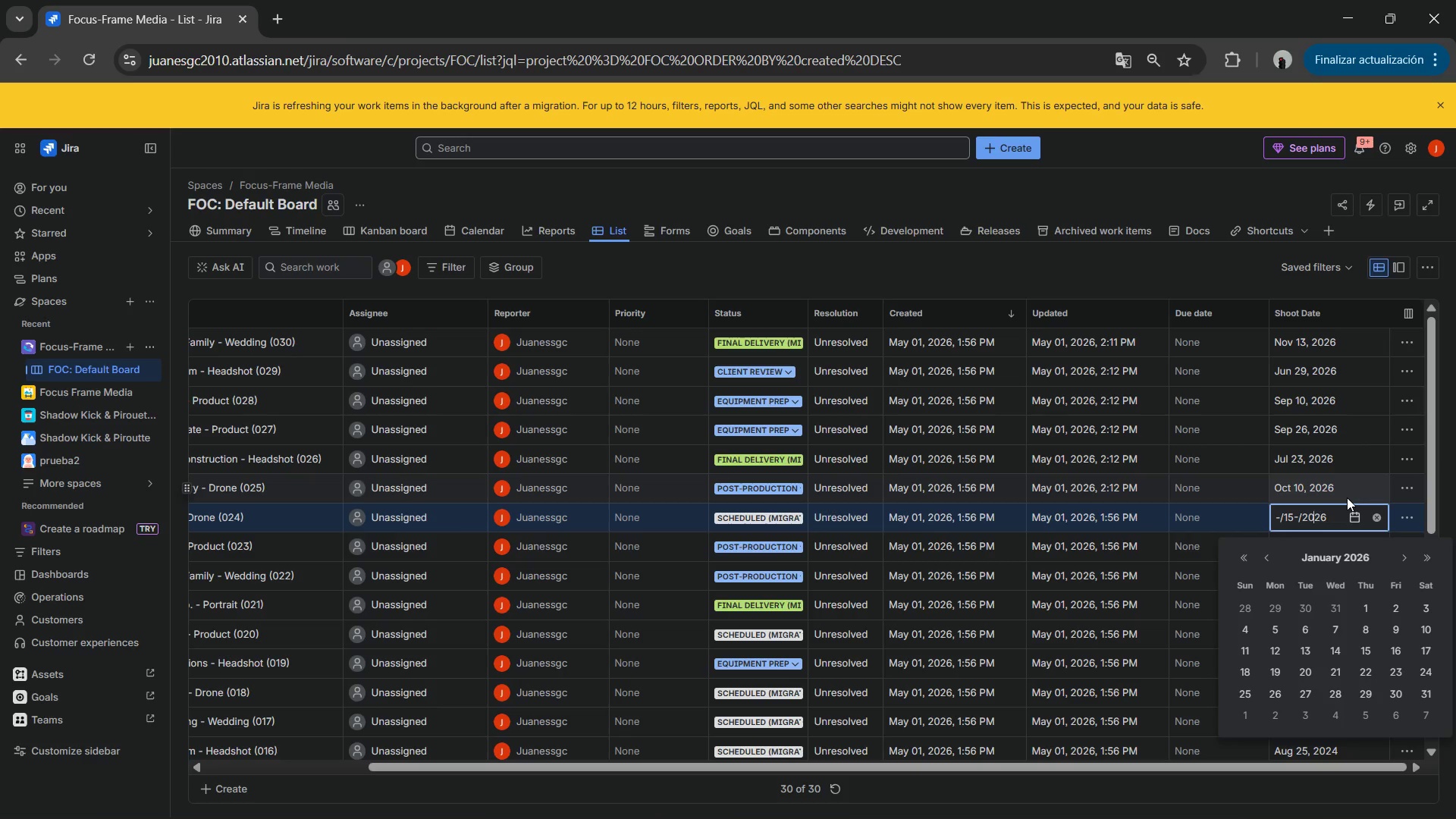 
key(ArrowLeft)
 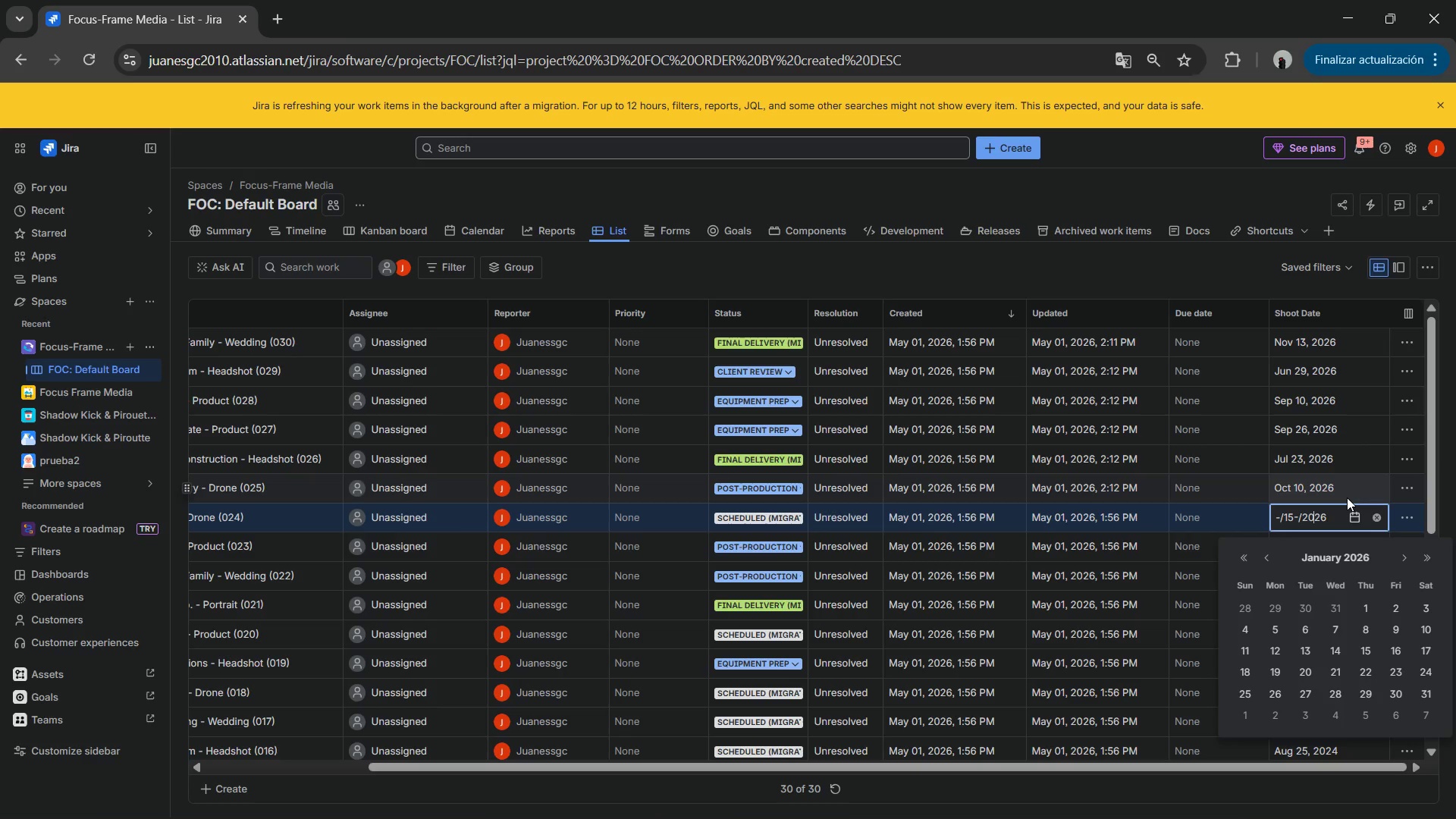 
key(ArrowLeft)
 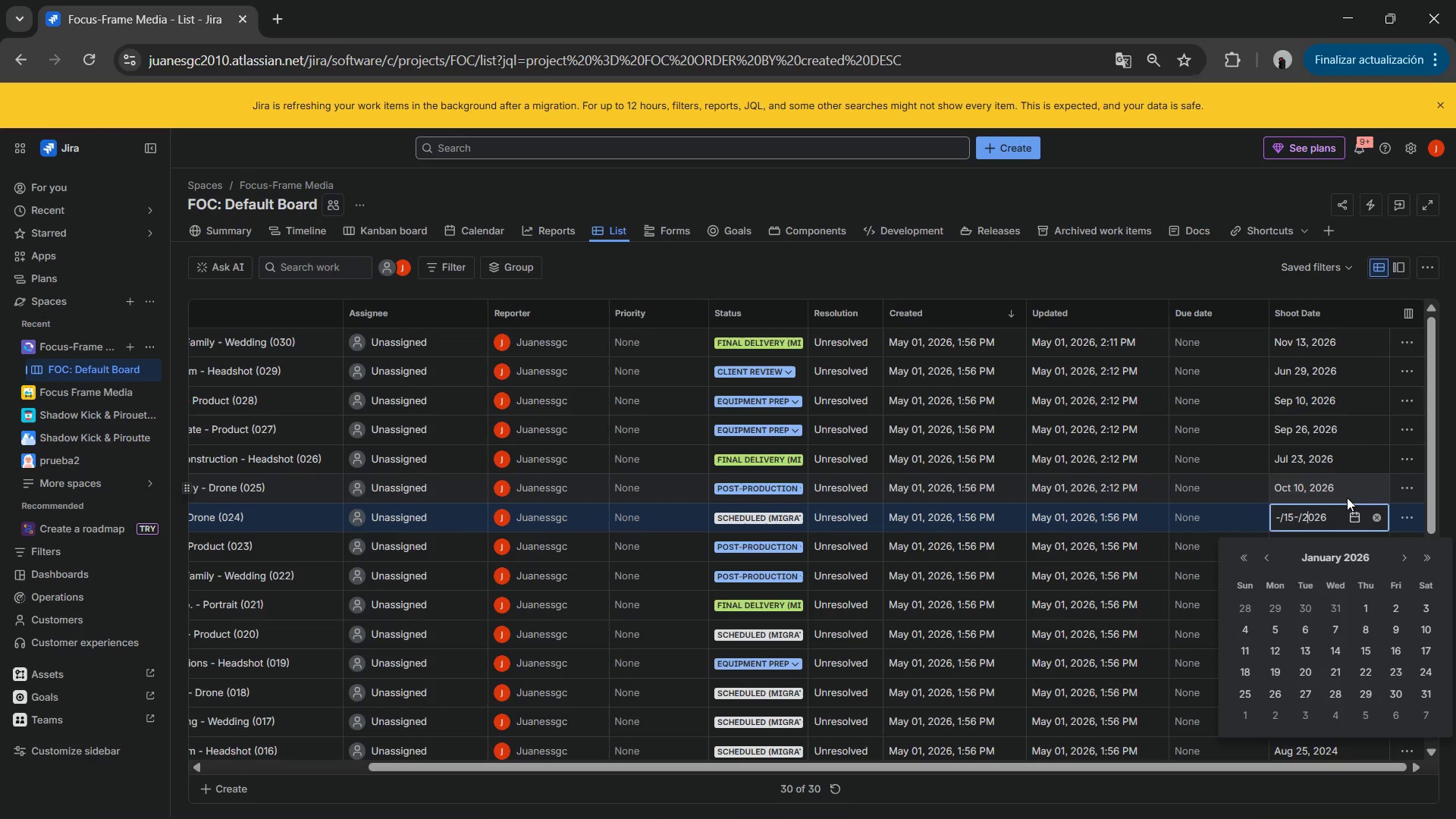 
key(ArrowLeft)
 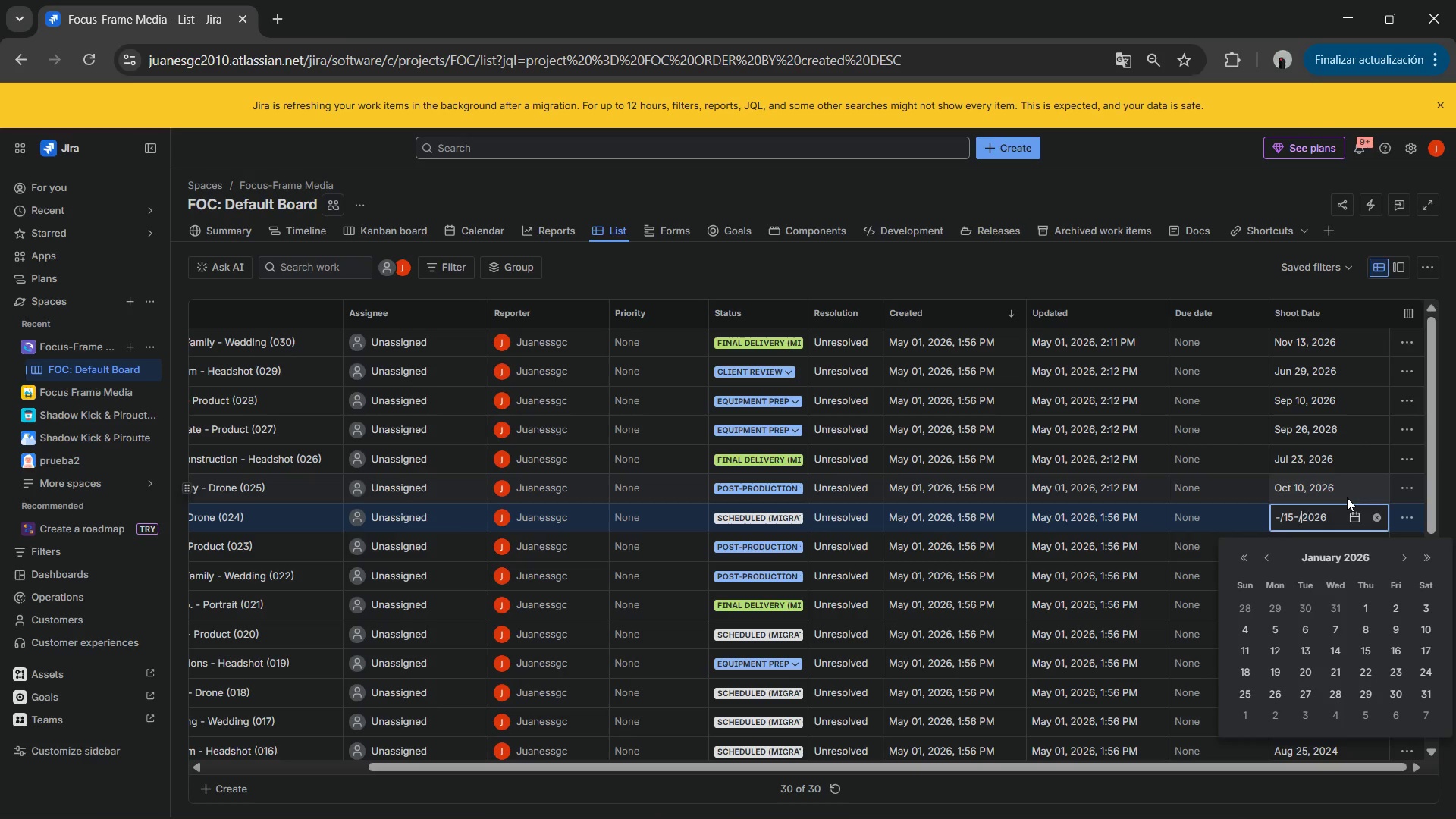 
key(ArrowLeft)
 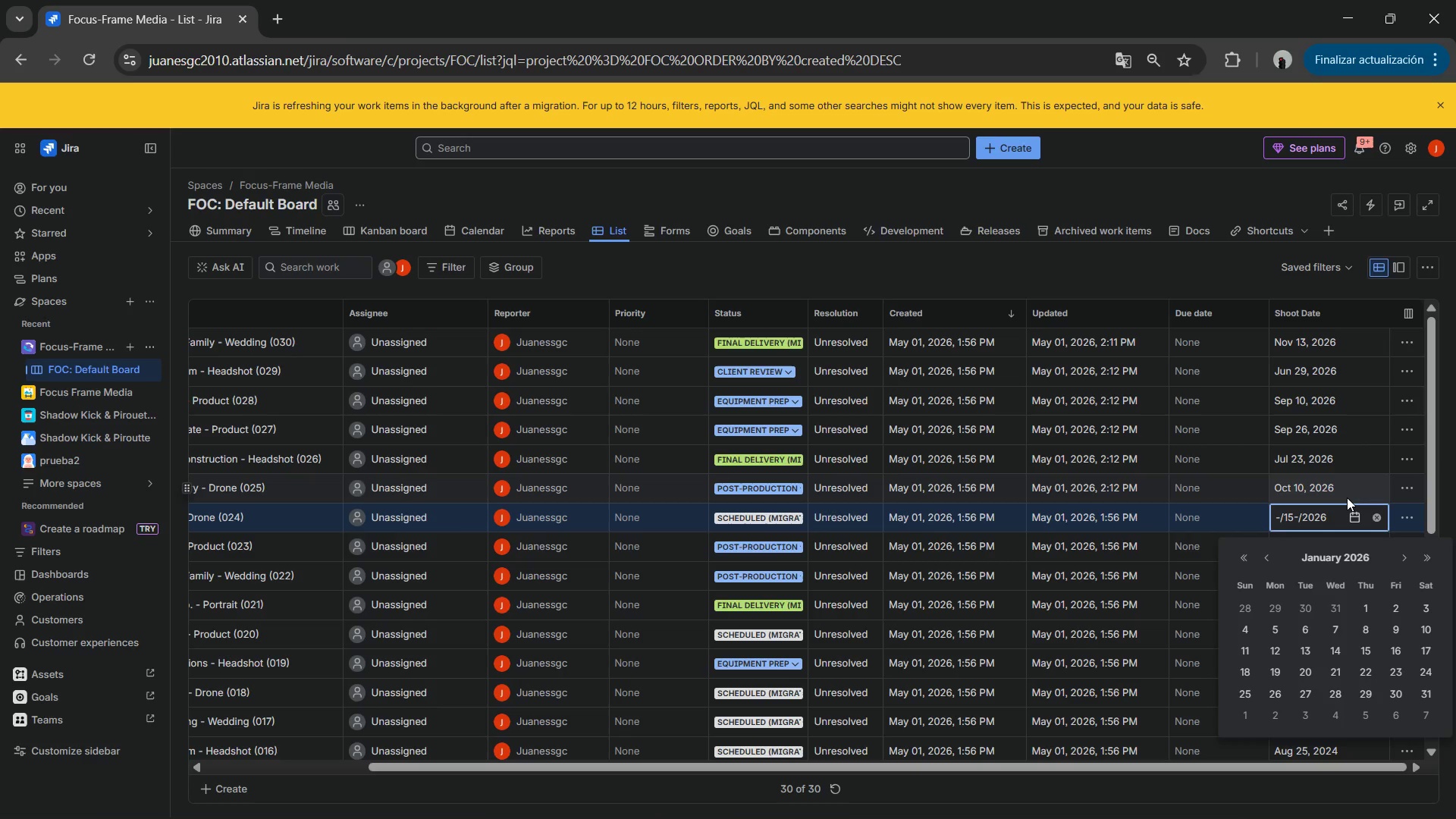 
key(Backspace)
 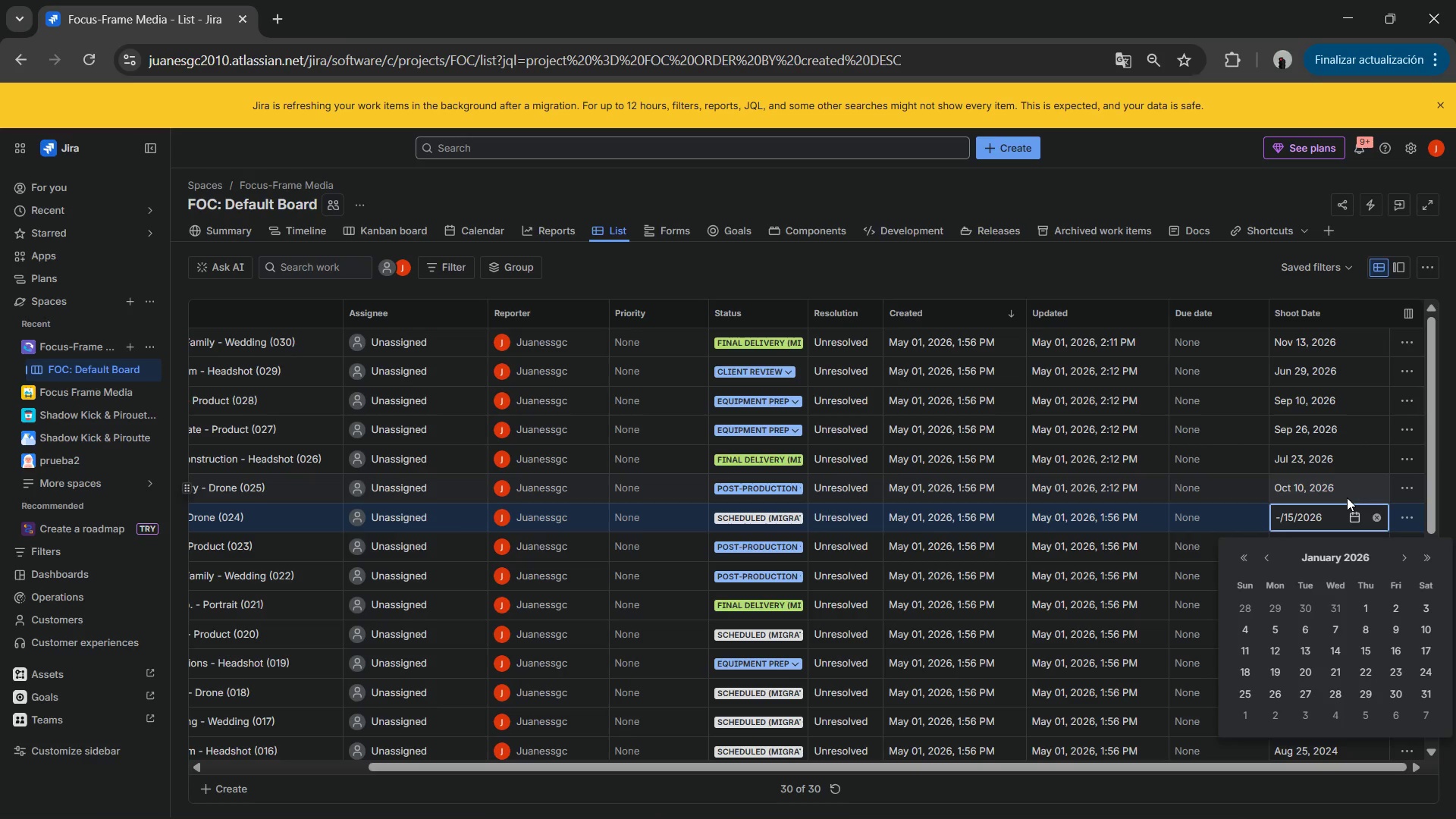 
key(ArrowLeft)
 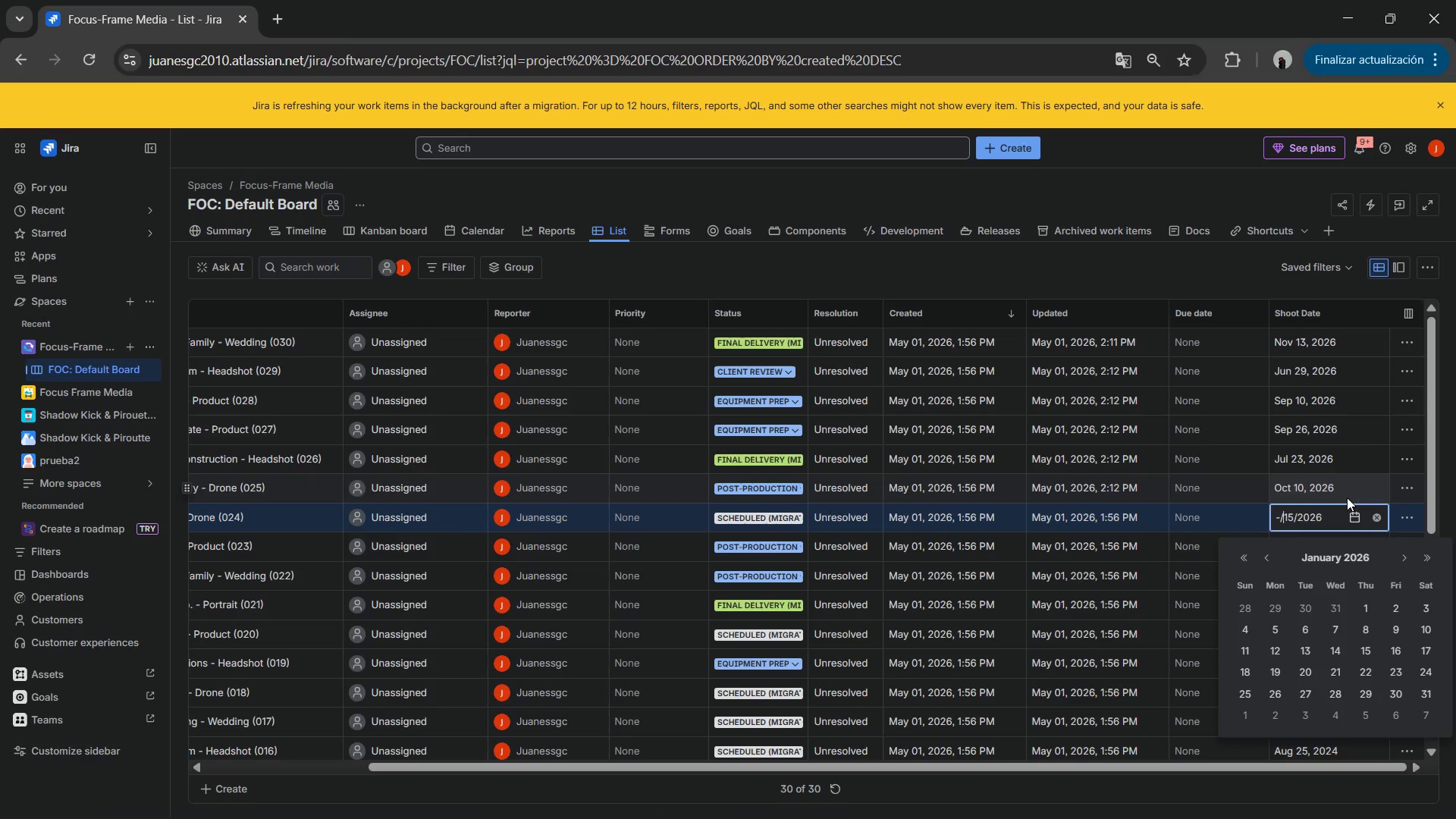 
key(ArrowLeft)
 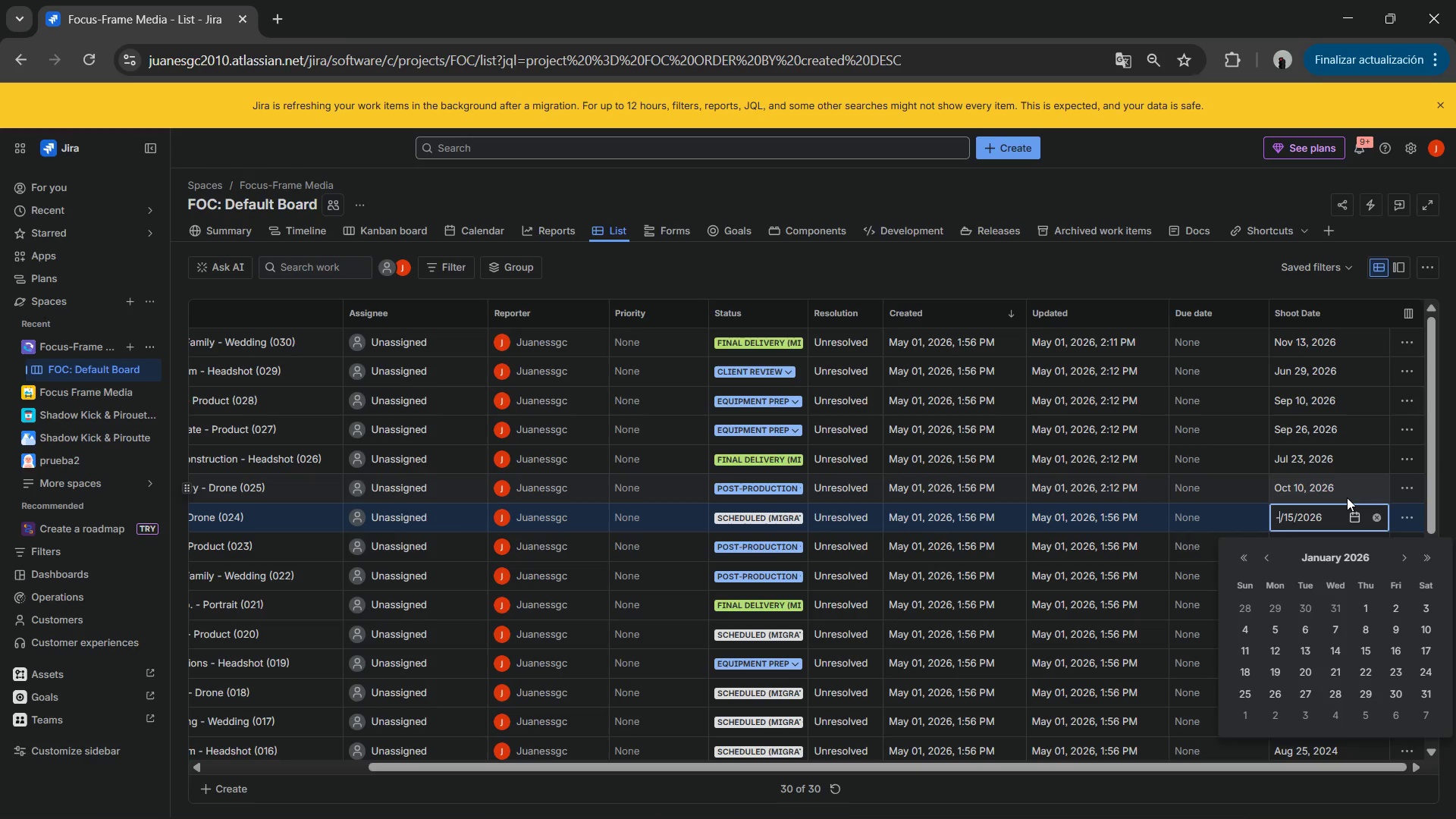 
key(ArrowLeft)
 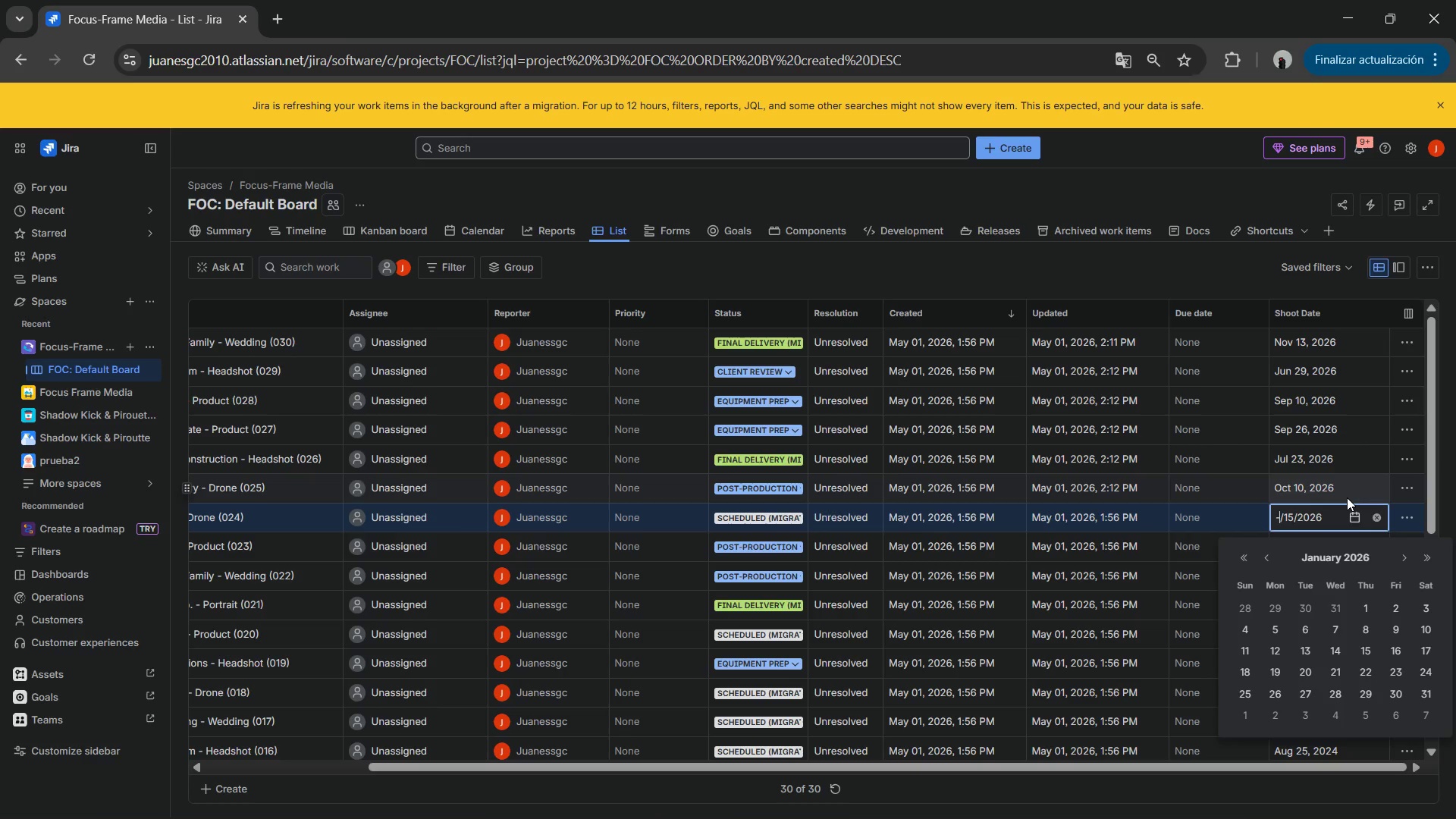 
key(Backspace)
 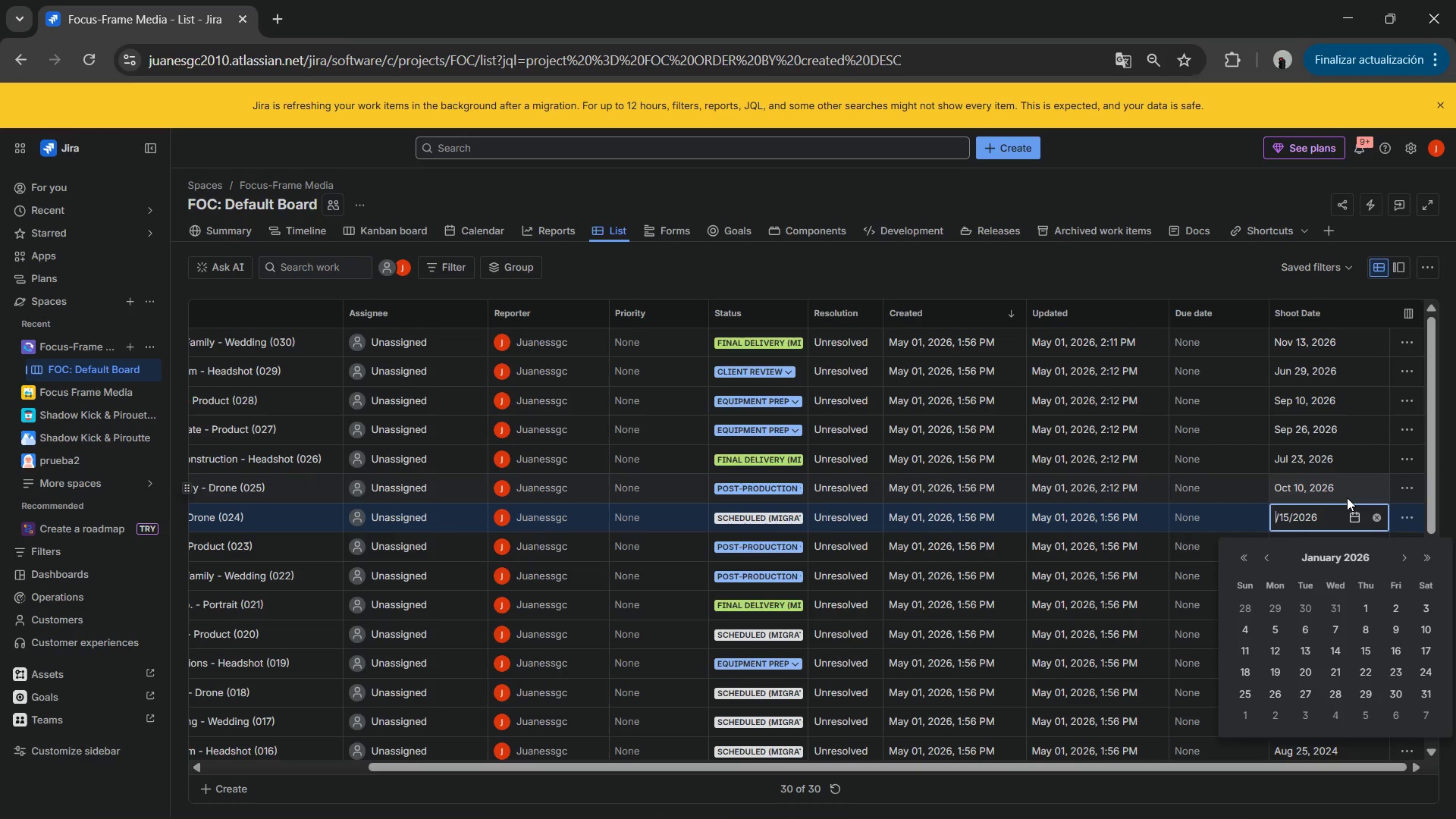 
key(Numpad8)
 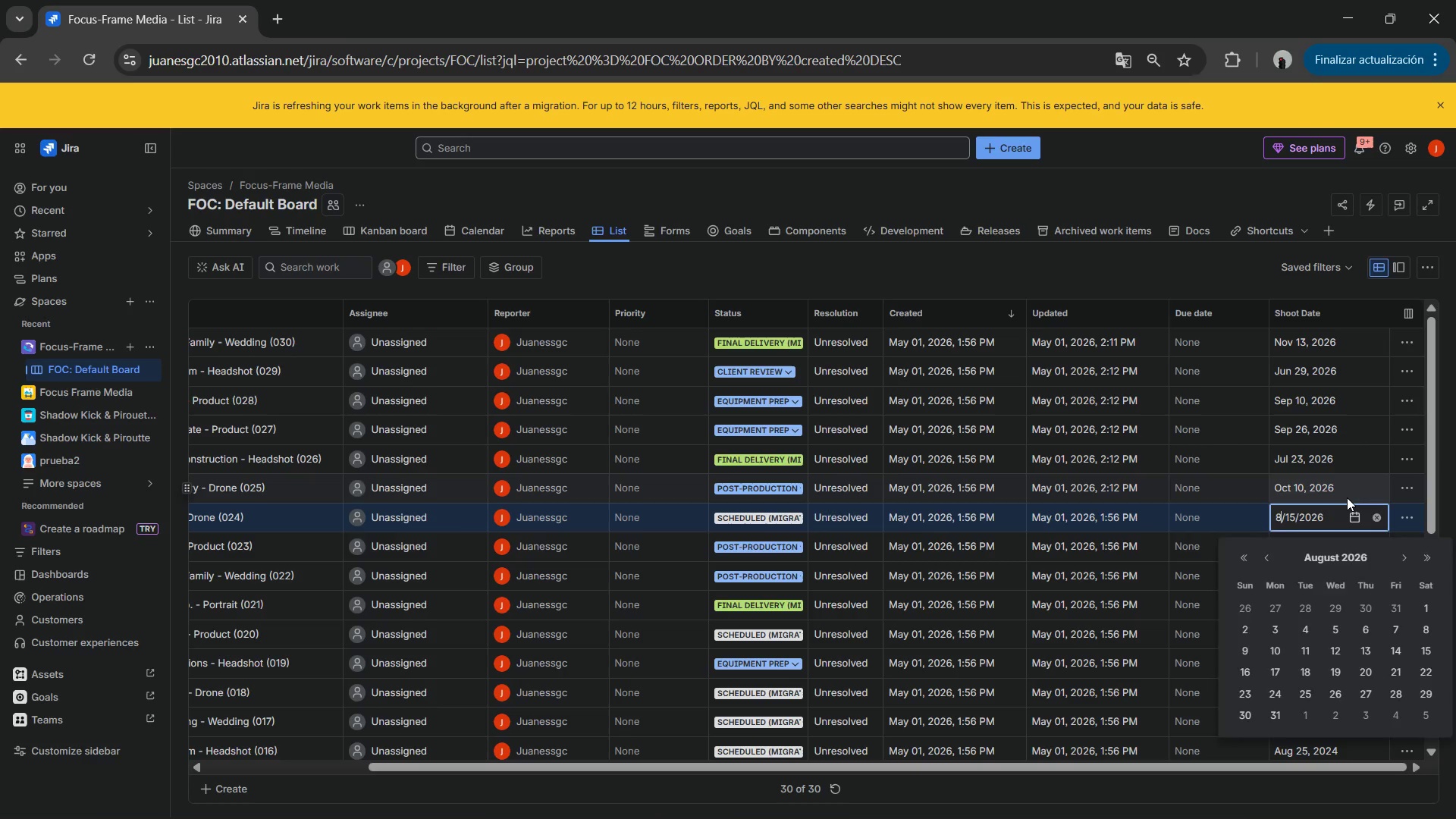 
key(NumpadEnter)
 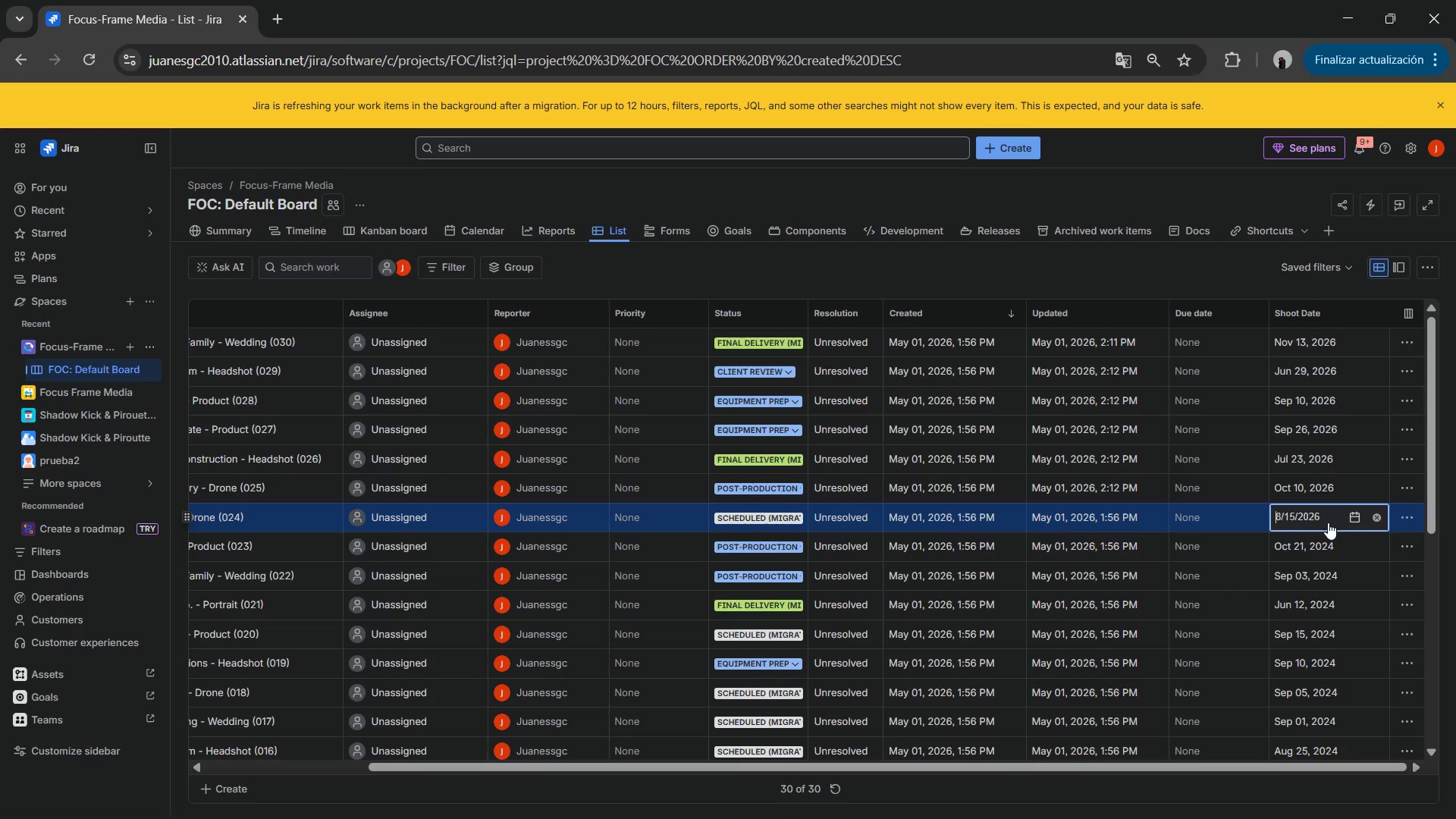 
left_click([1315, 538])
 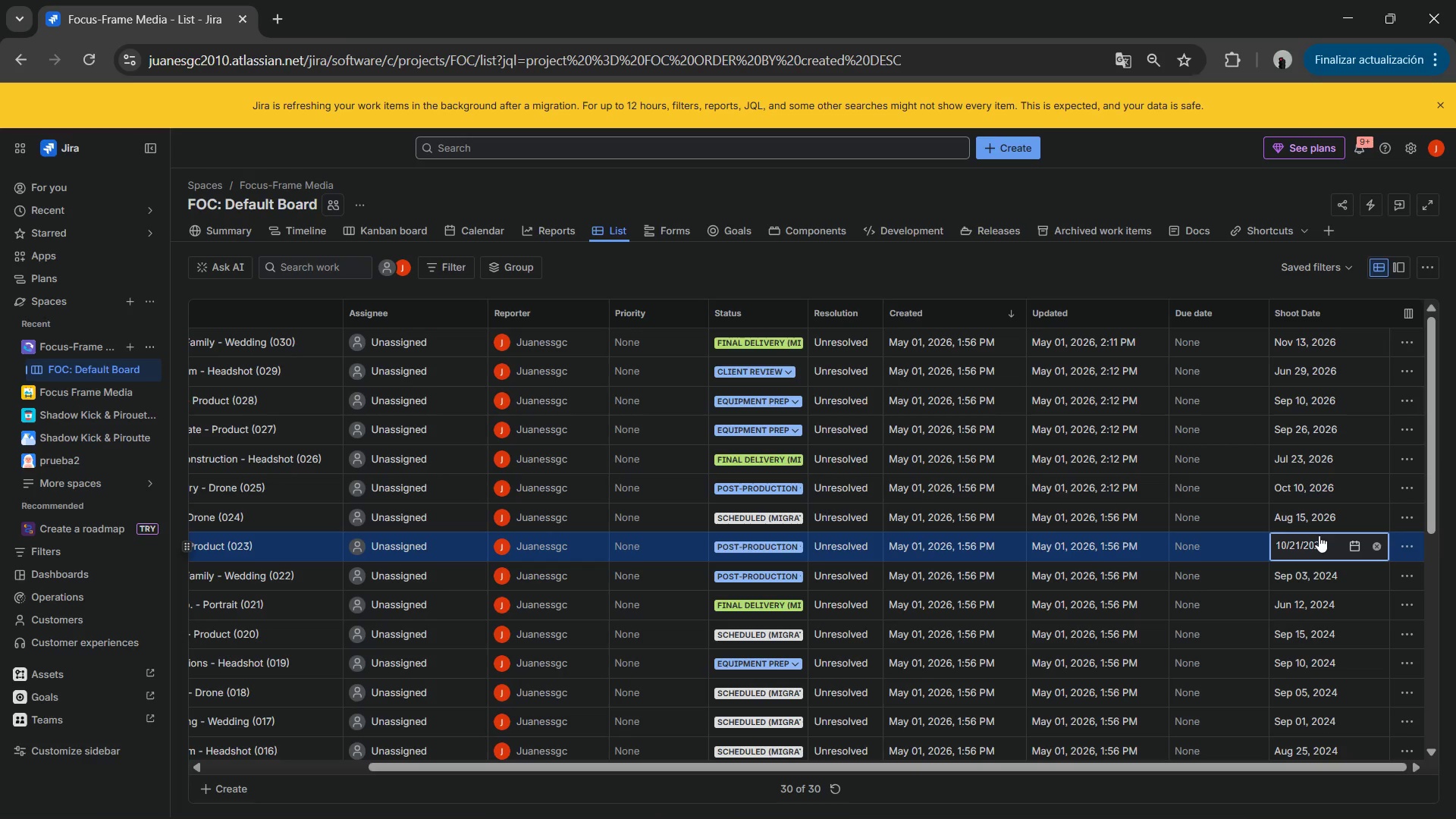 
key(Numpad1)
 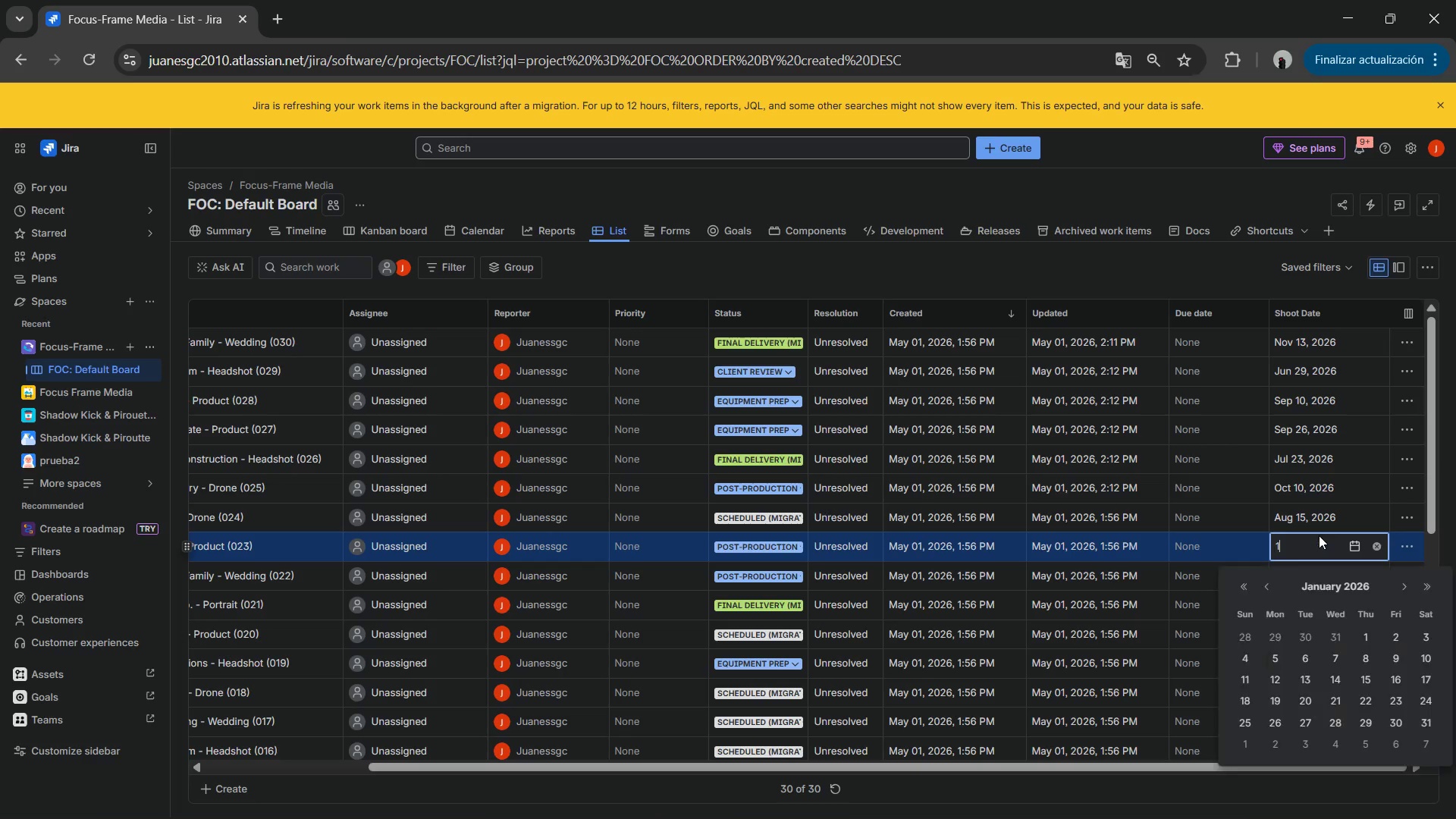 
key(Numpad0)
 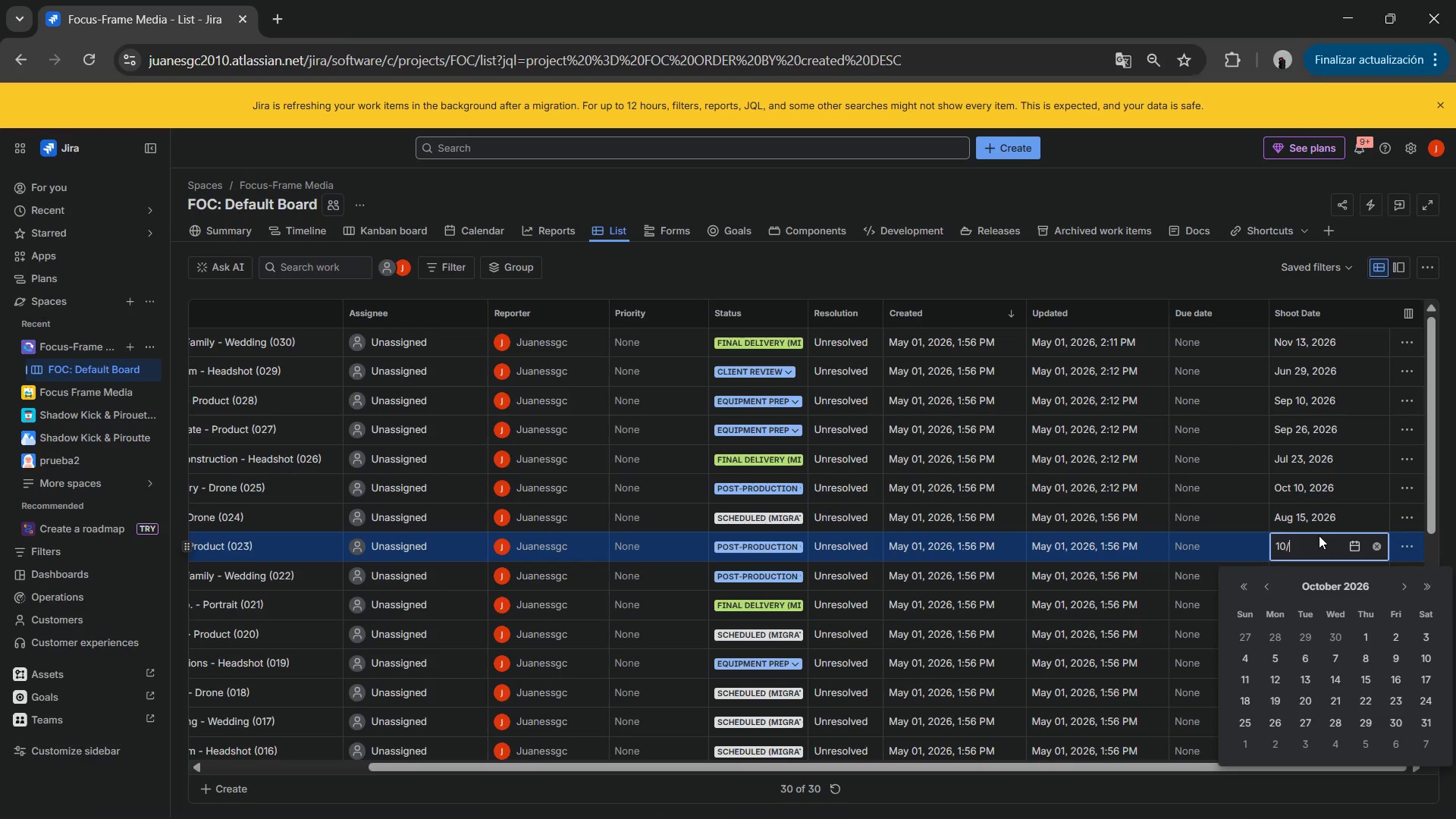 
key(NumpadDivide)
 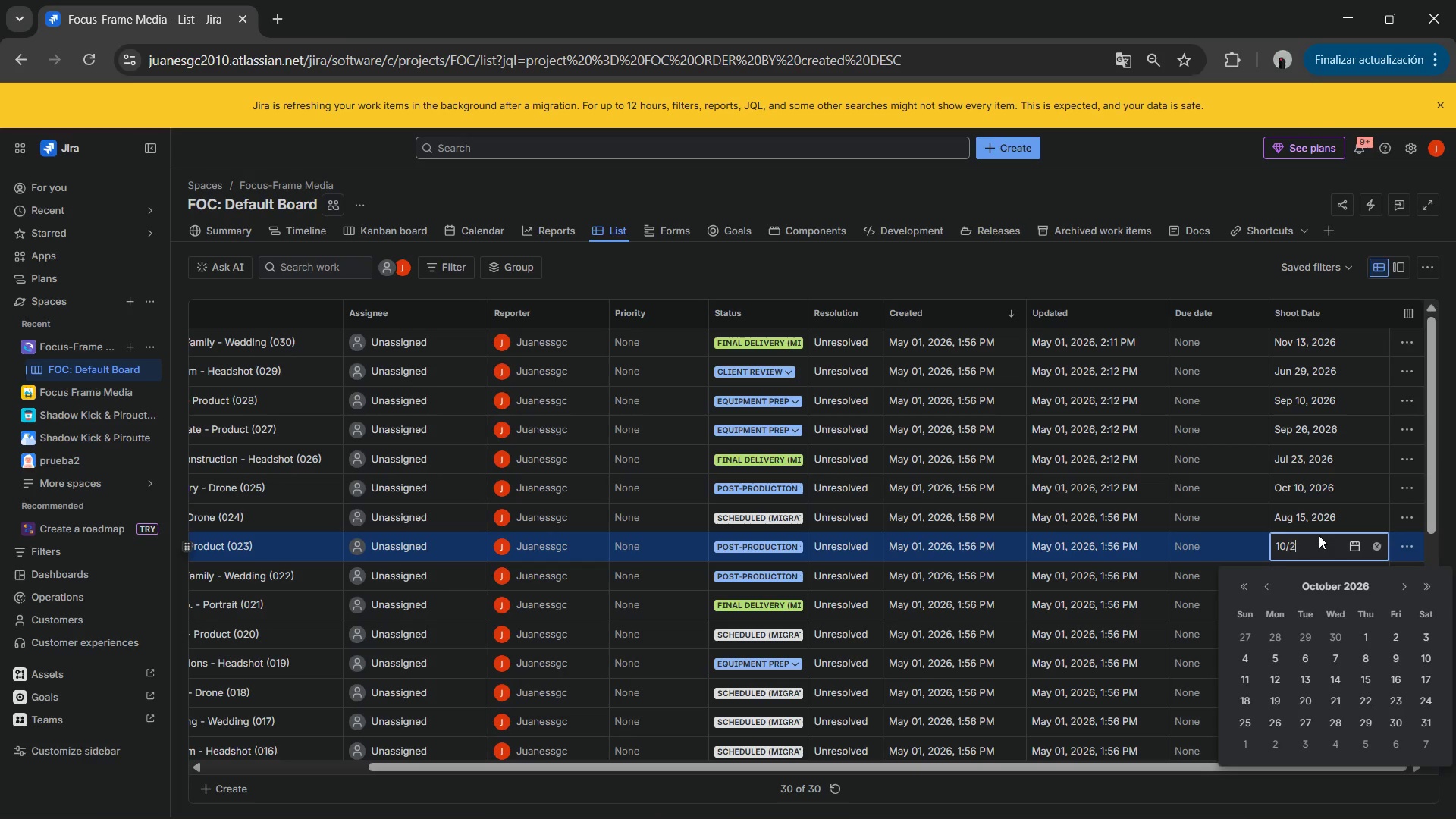 
key(Numpad2)
 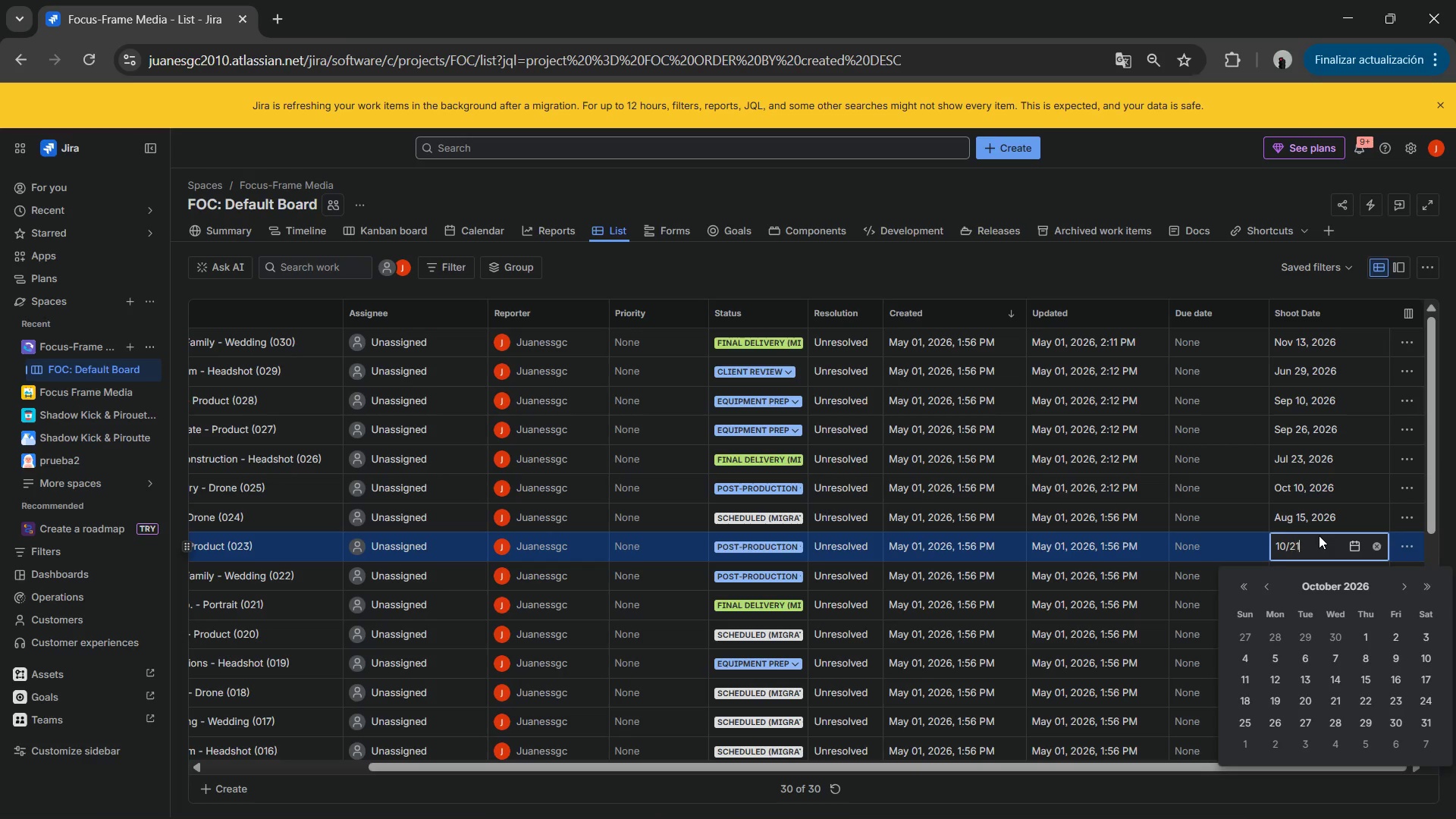 
key(Numpad1)
 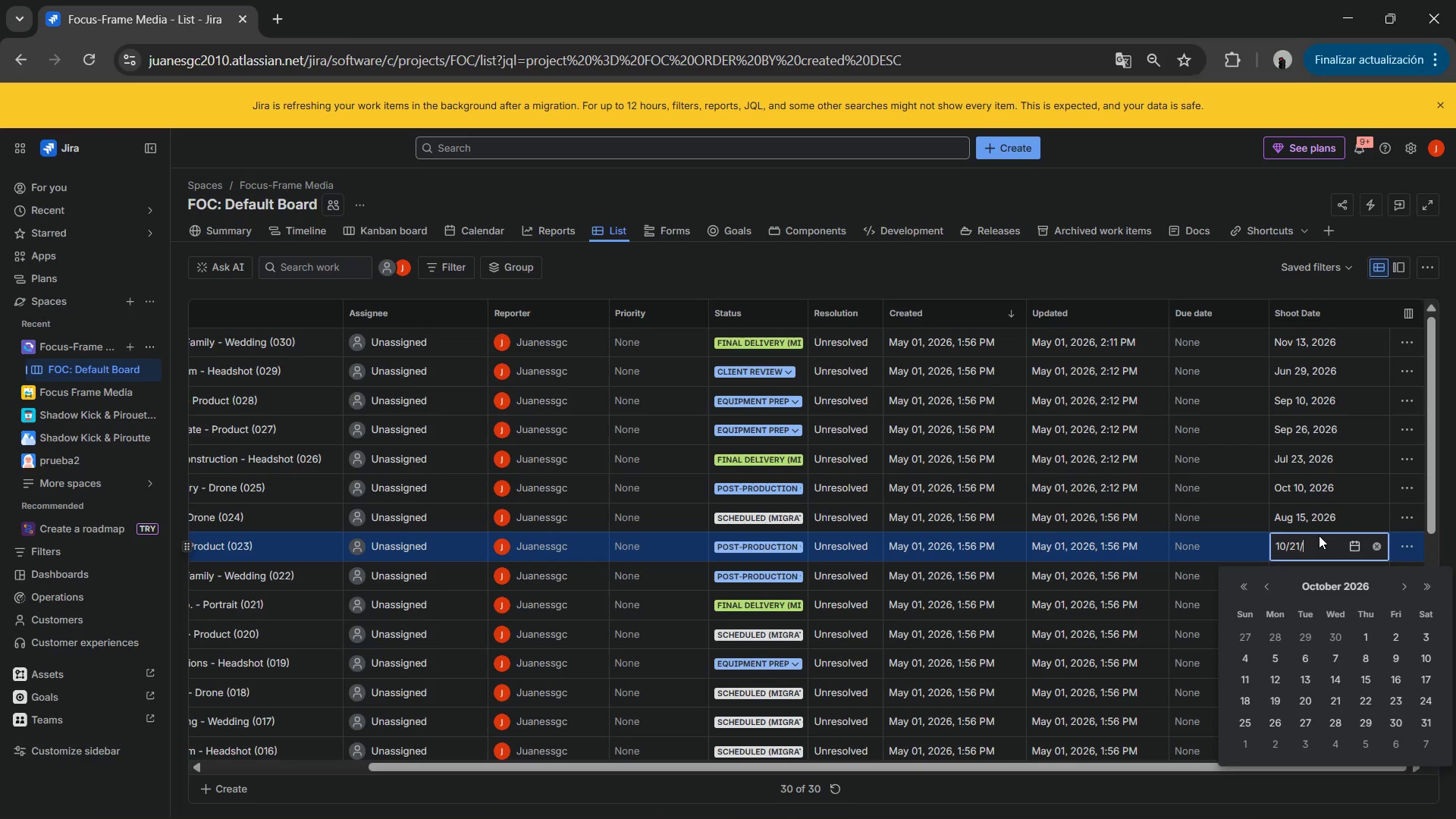 
key(NumpadDivide)
 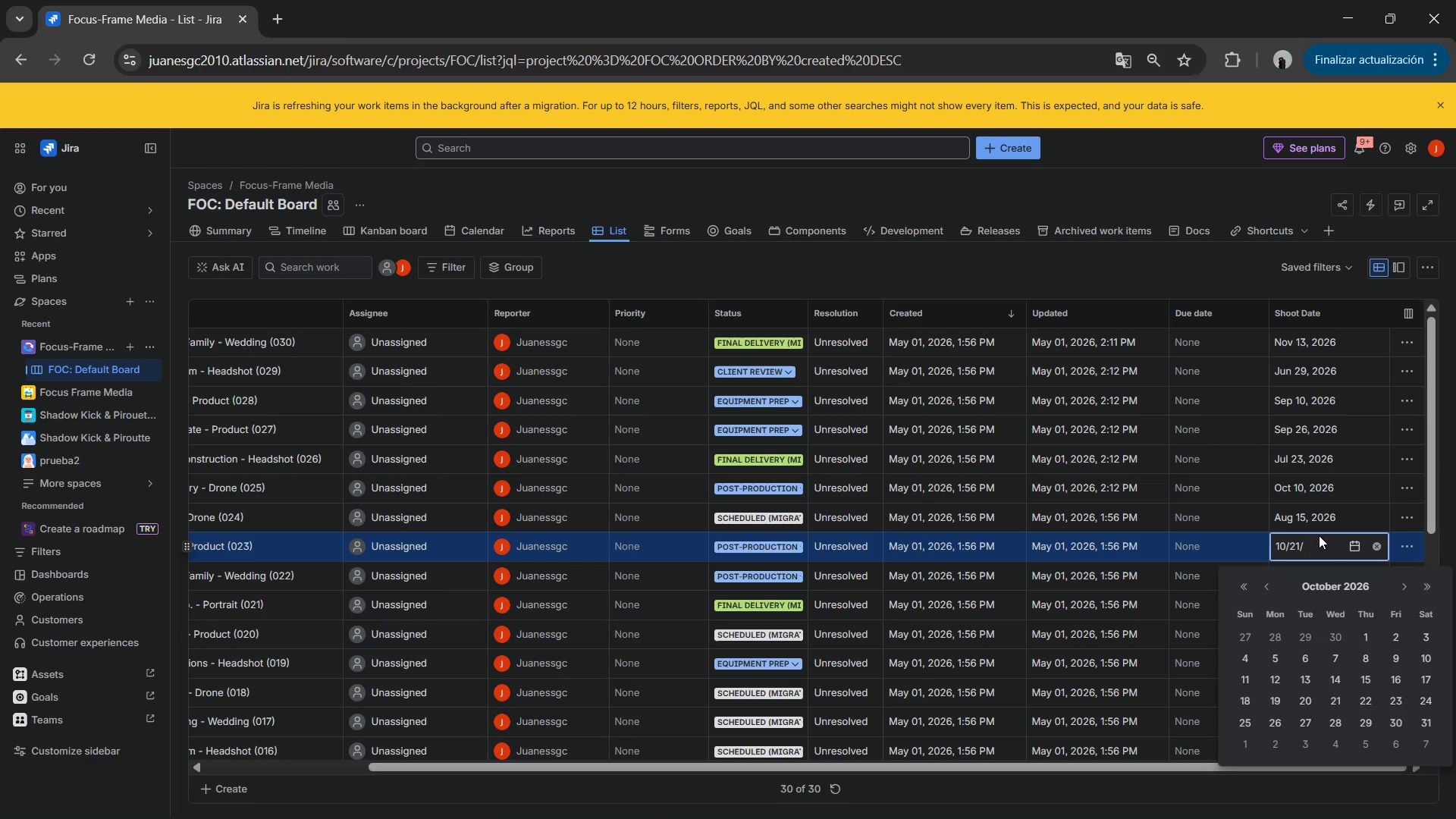 
key(Numpad2)
 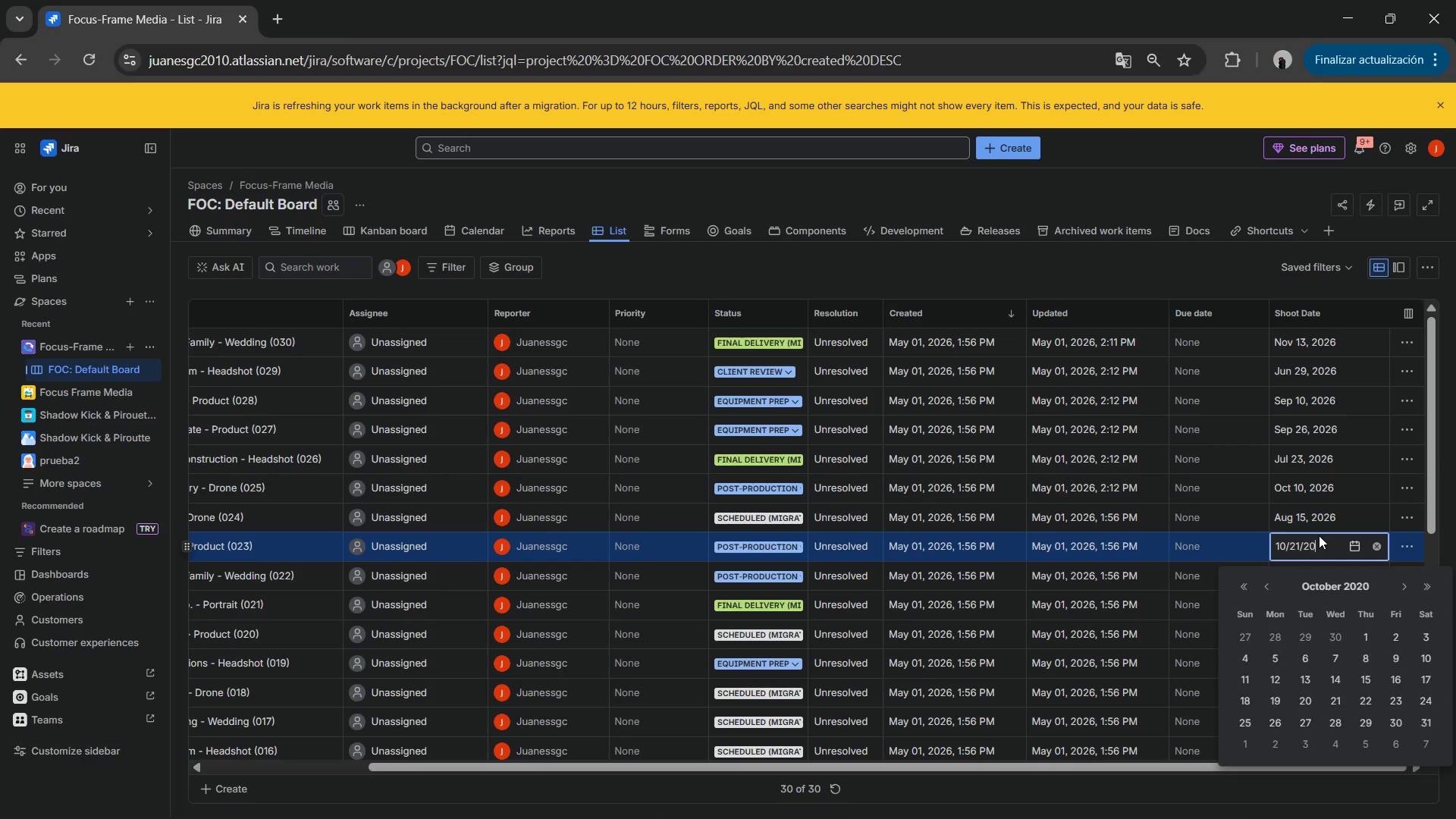 
key(Numpad0)
 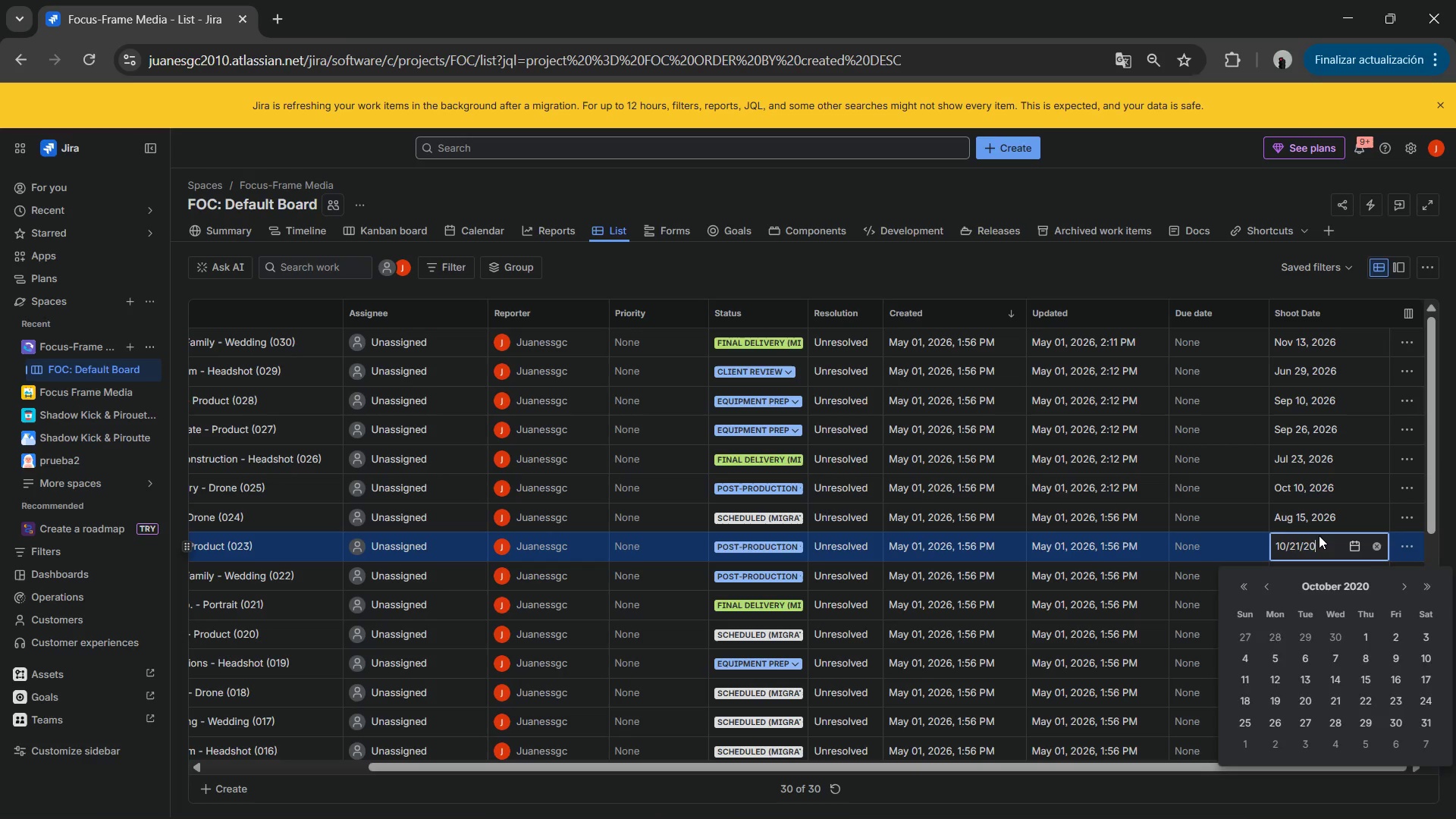 
key(Numpad2)
 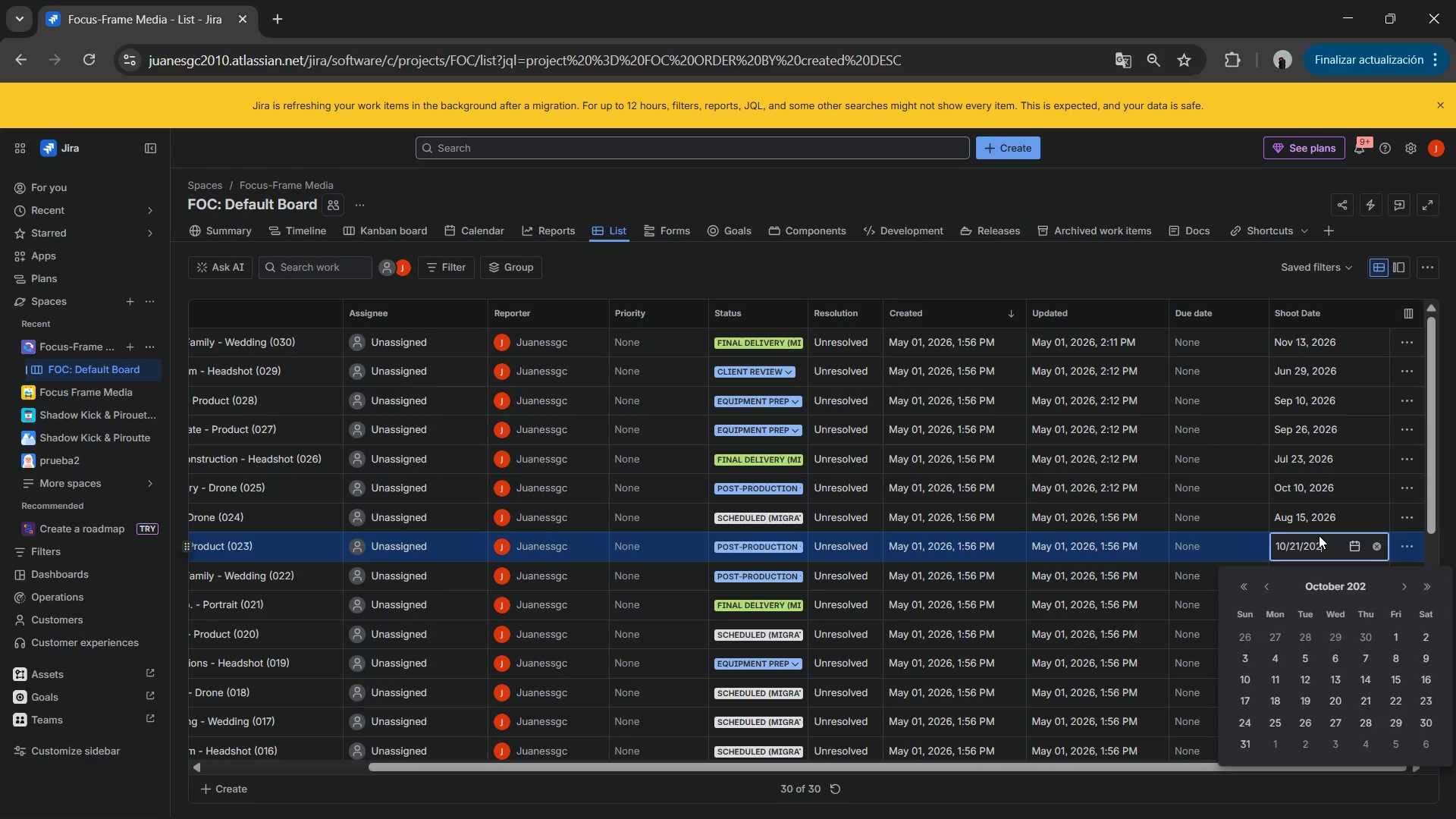 
key(Numpad6)
 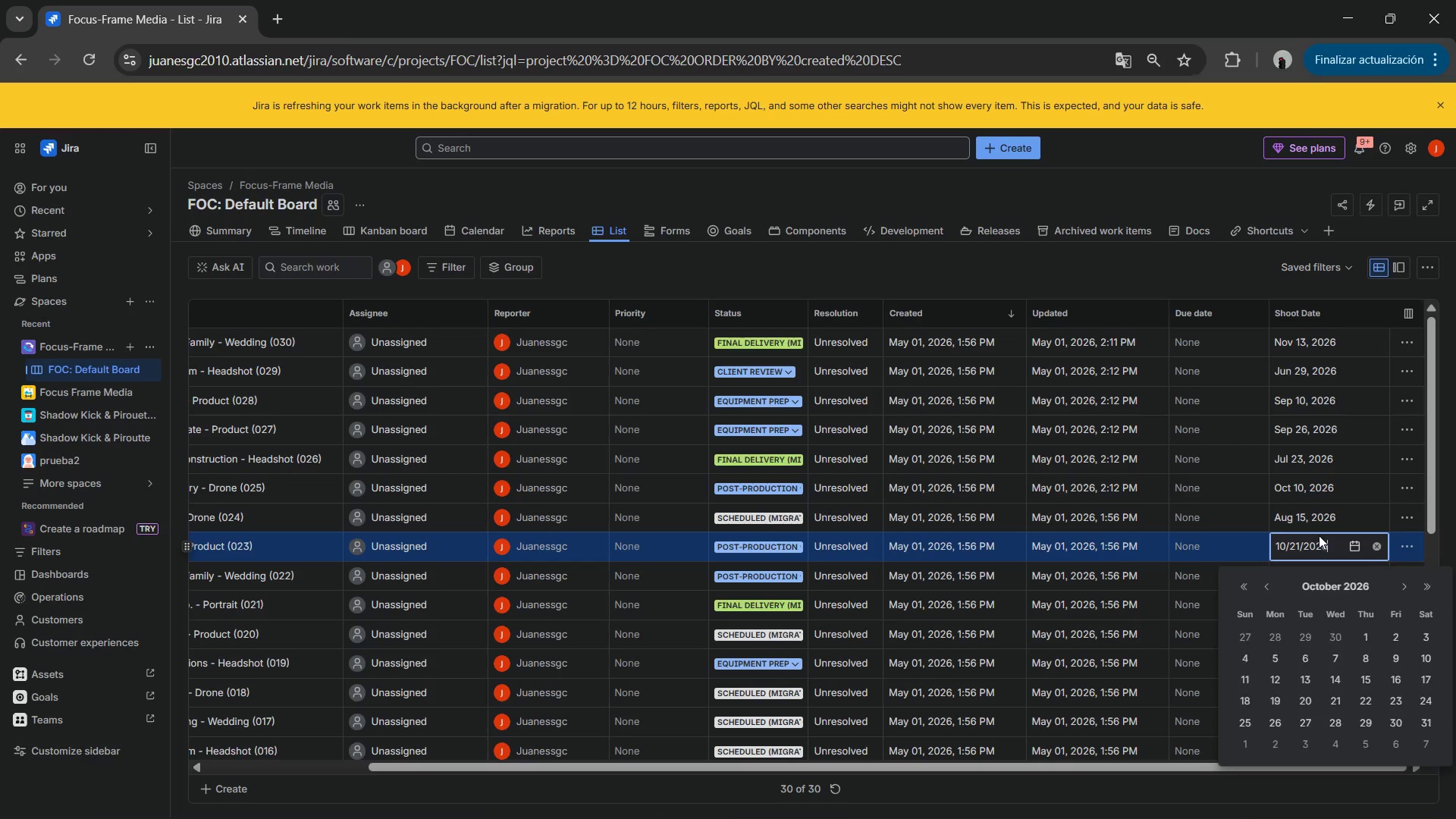 
key(NumpadEnter)
 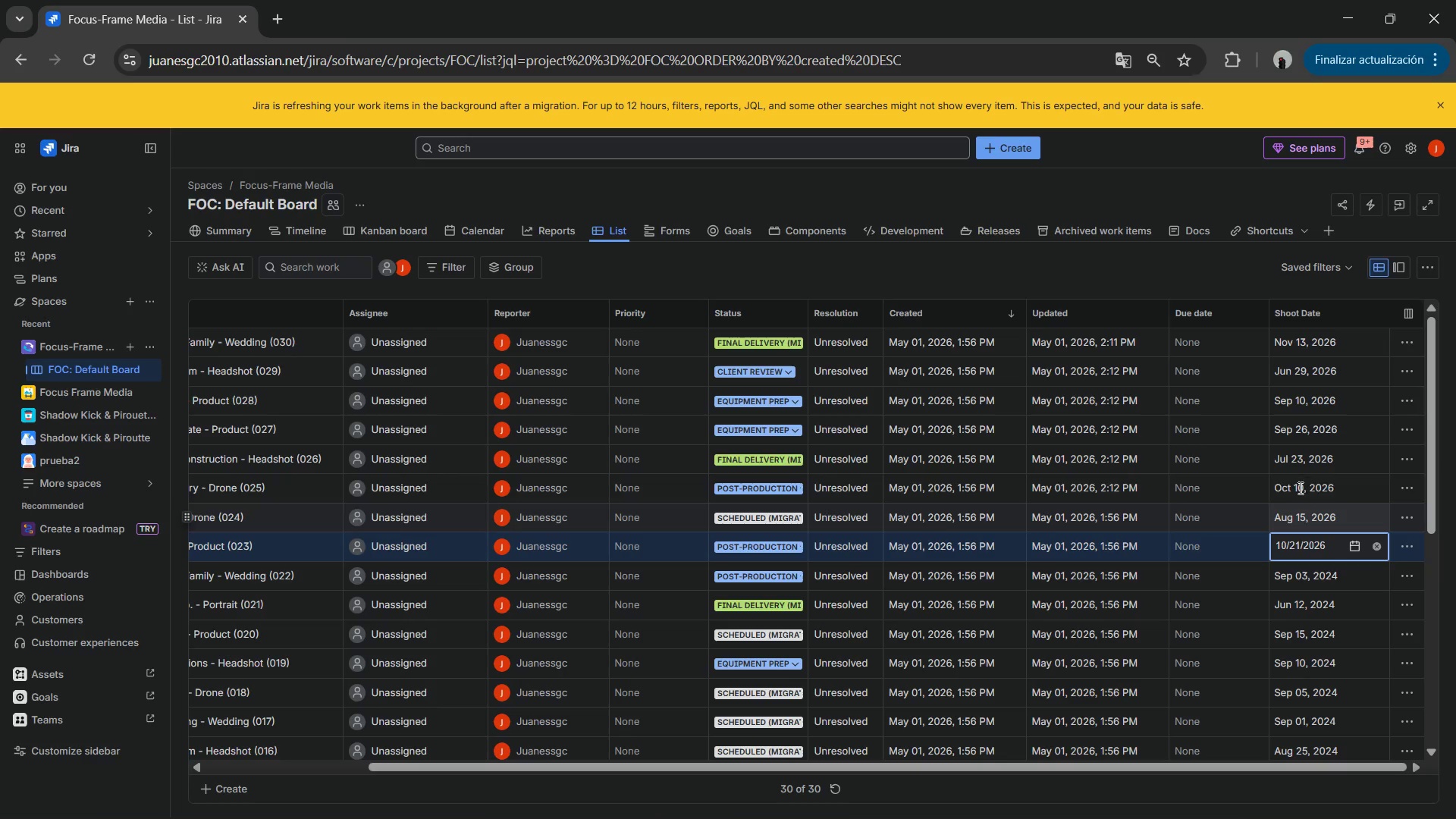 
scroll: coordinate [1300, 485], scroll_direction: down, amount: 1.0
 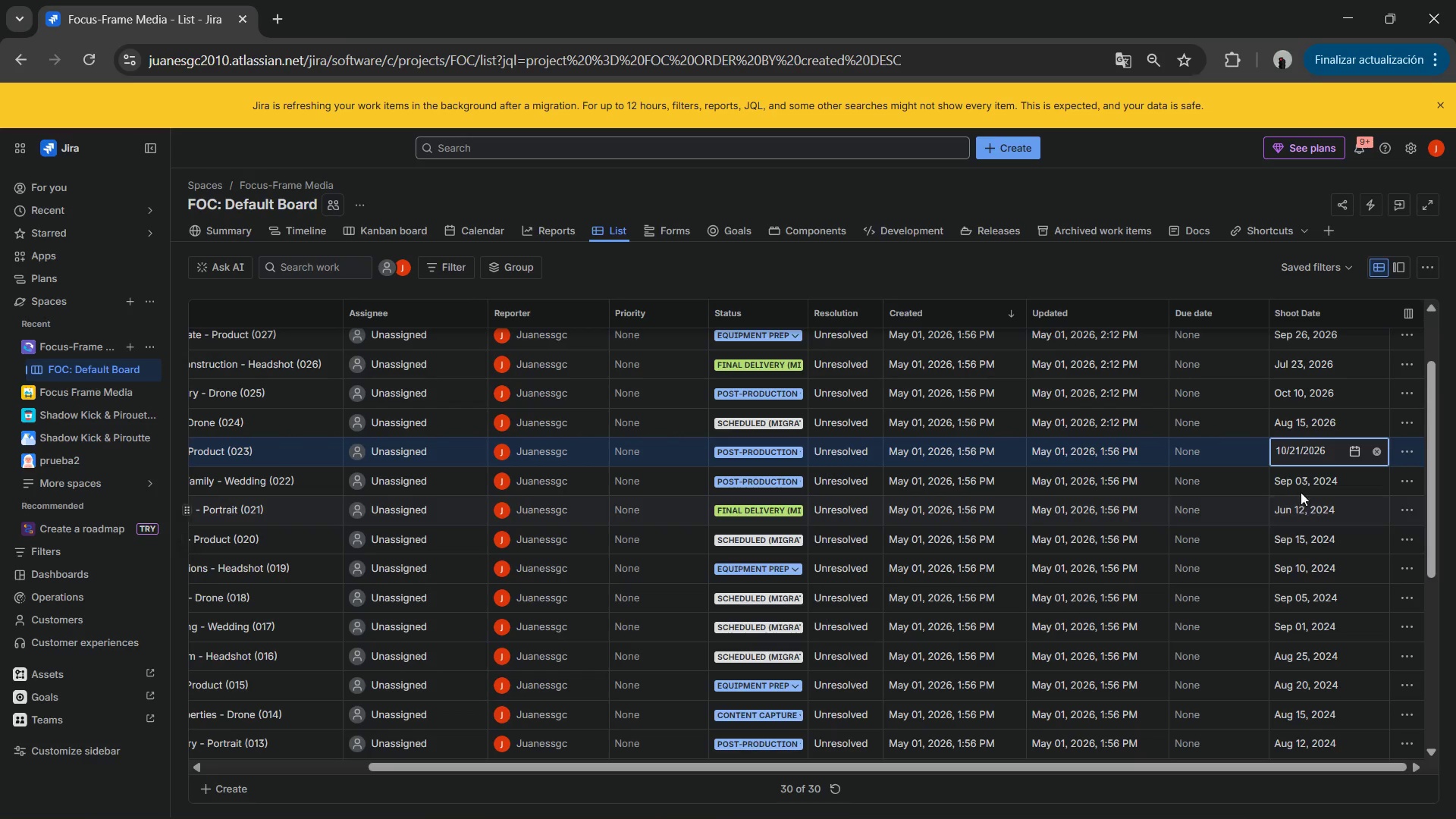 
left_click([1299, 481])
 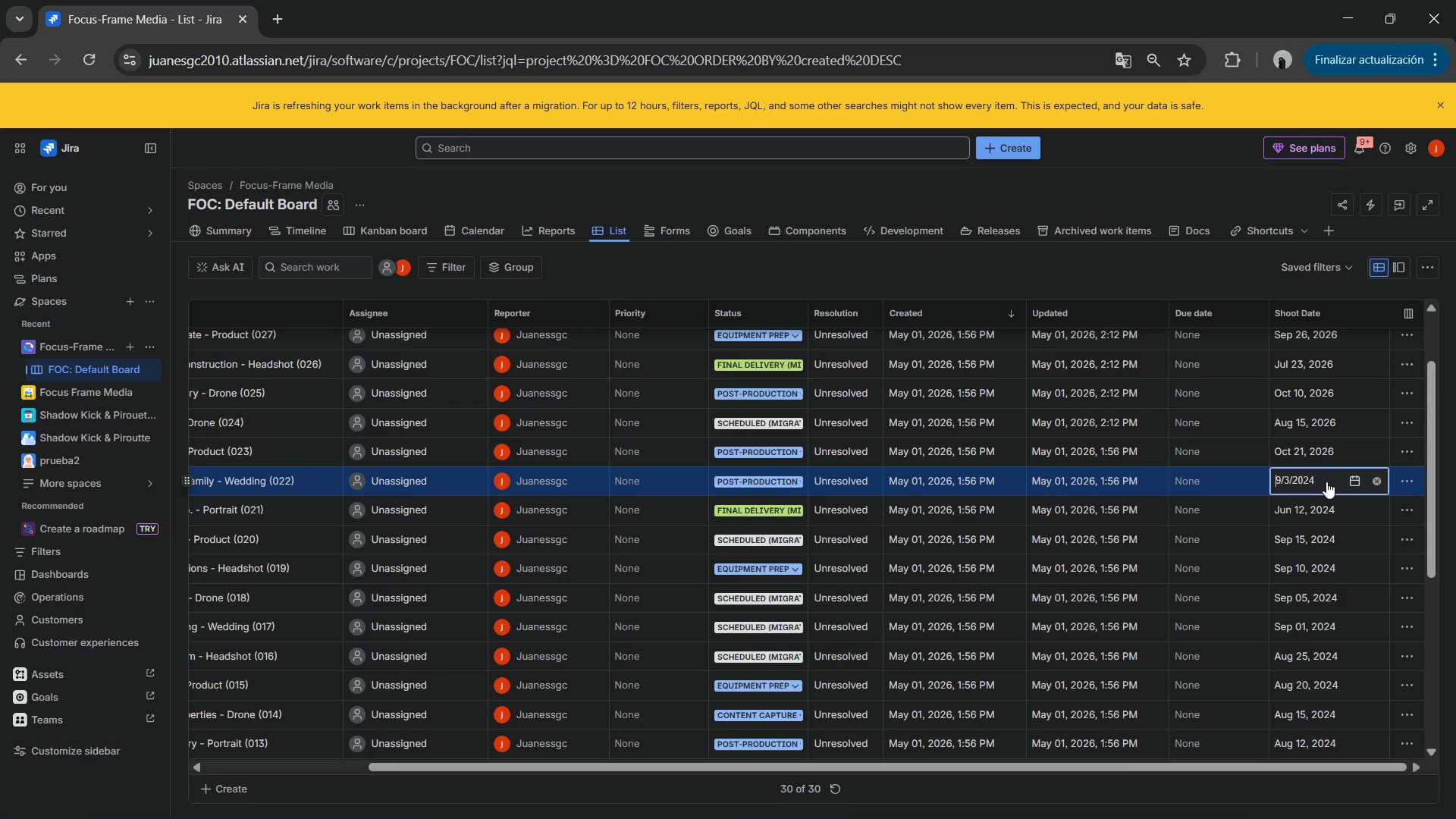 
key(Numpad9)
 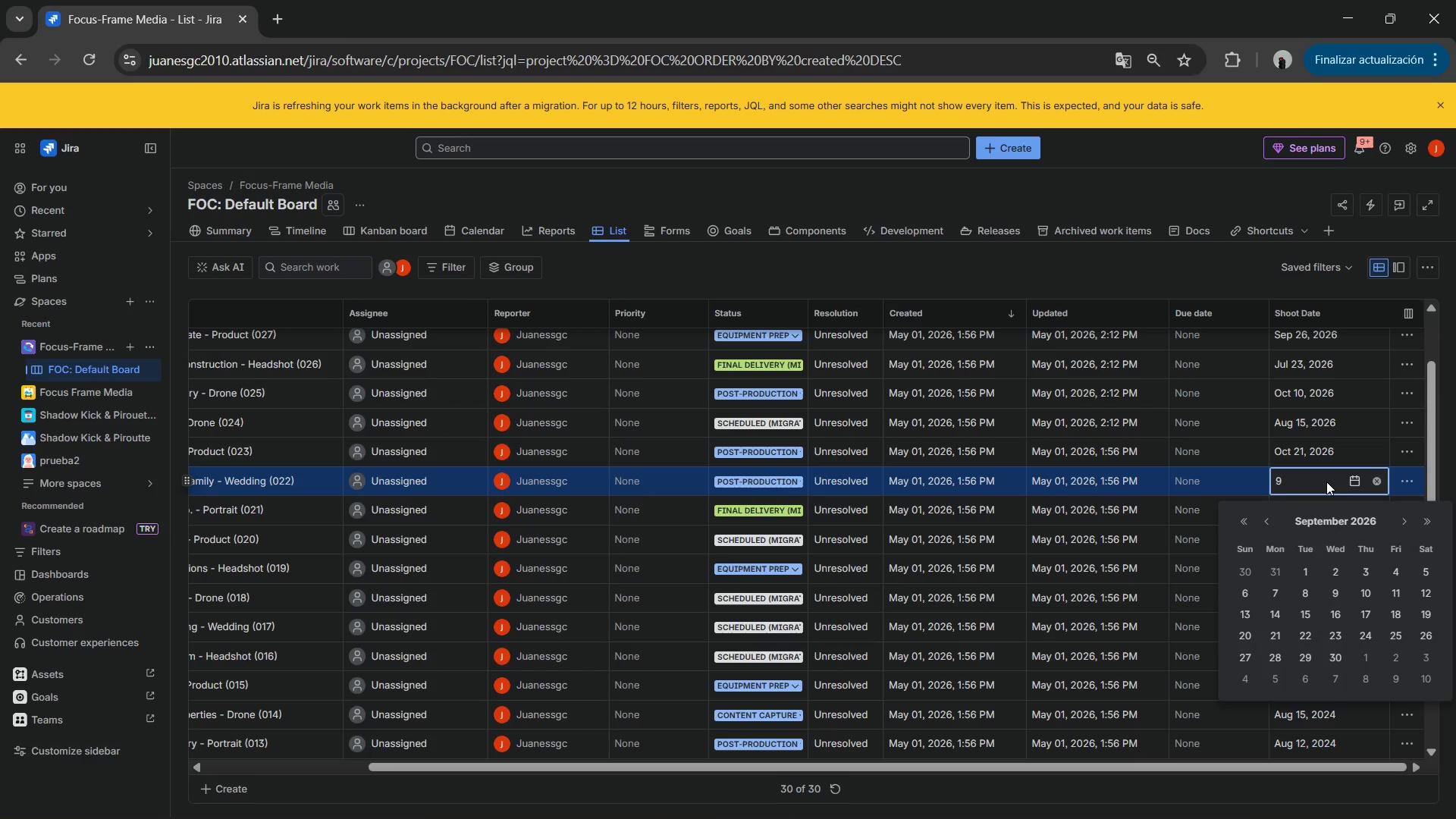 
key(NumpadDivide)
 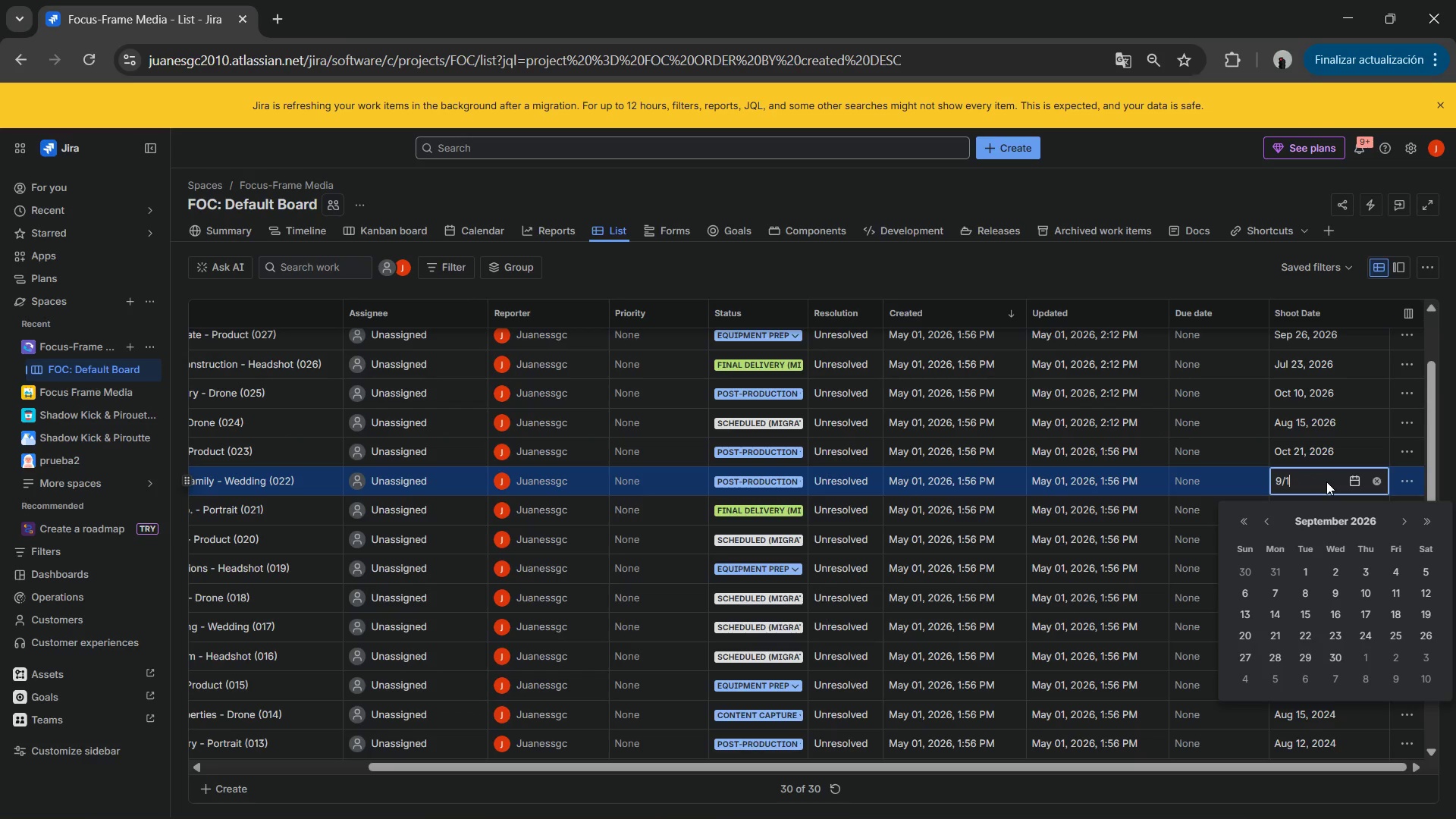 
key(Numpad1)
 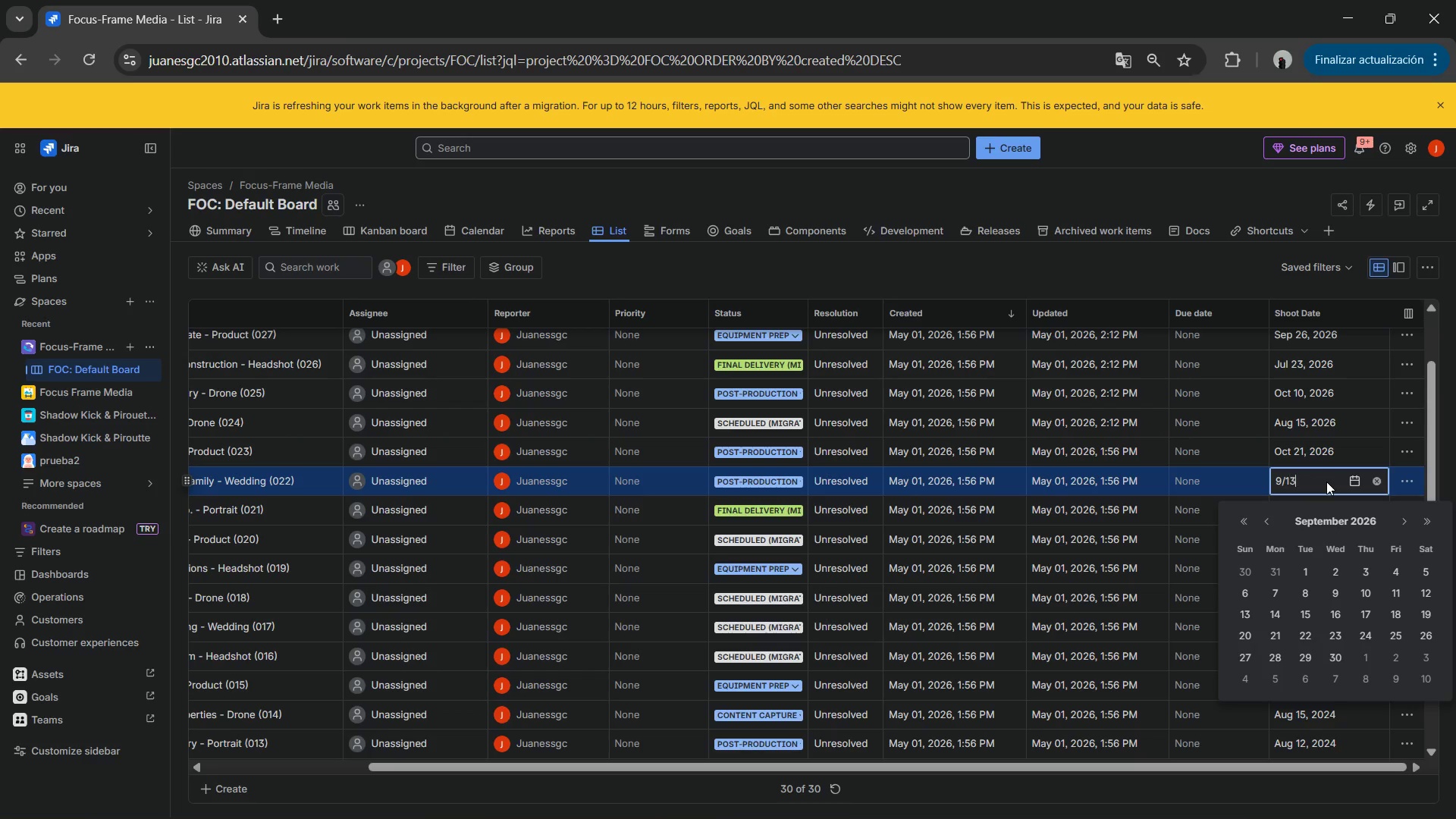 
key(Numpad3)
 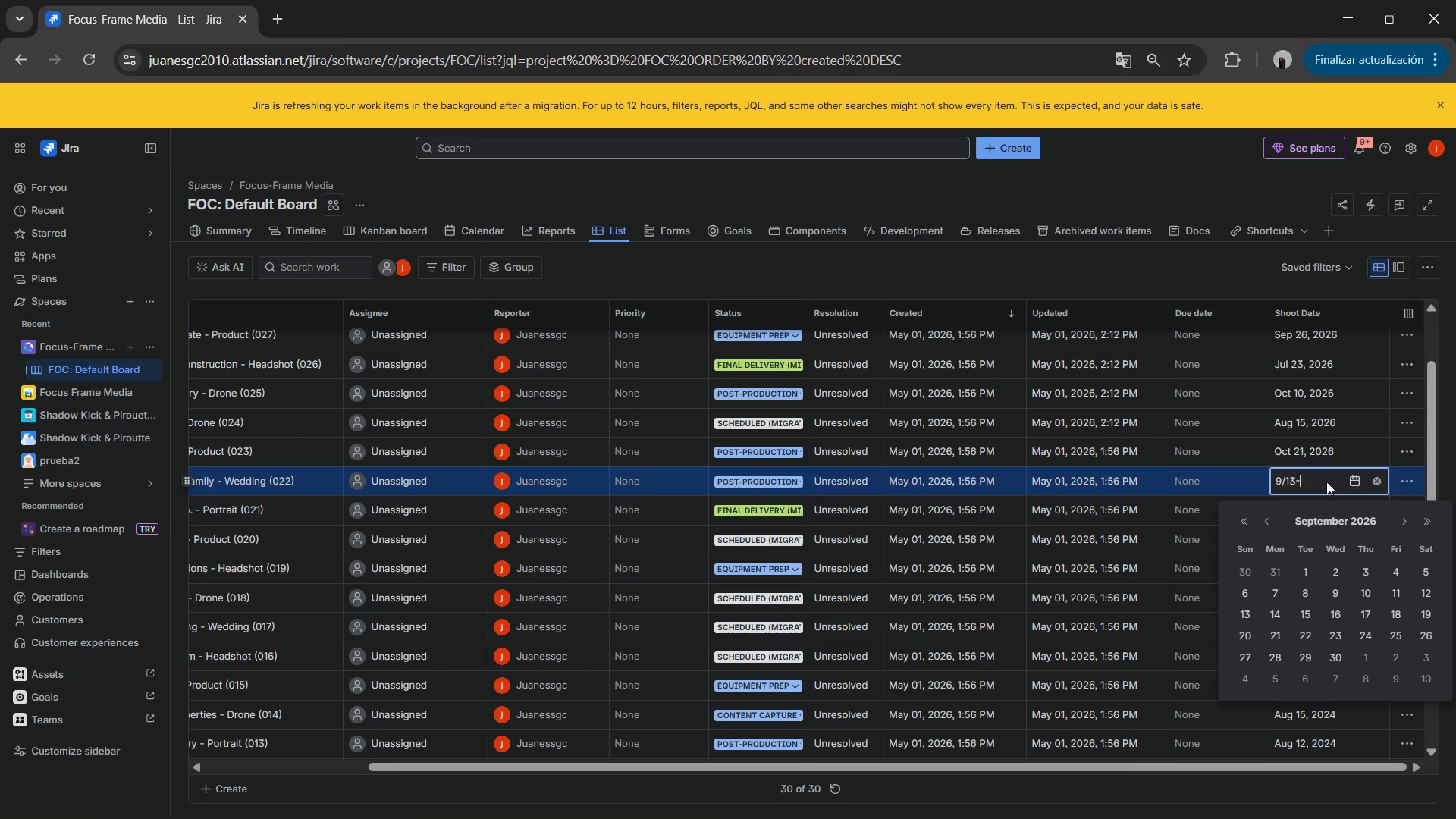 
key(NumpadSubtract)
 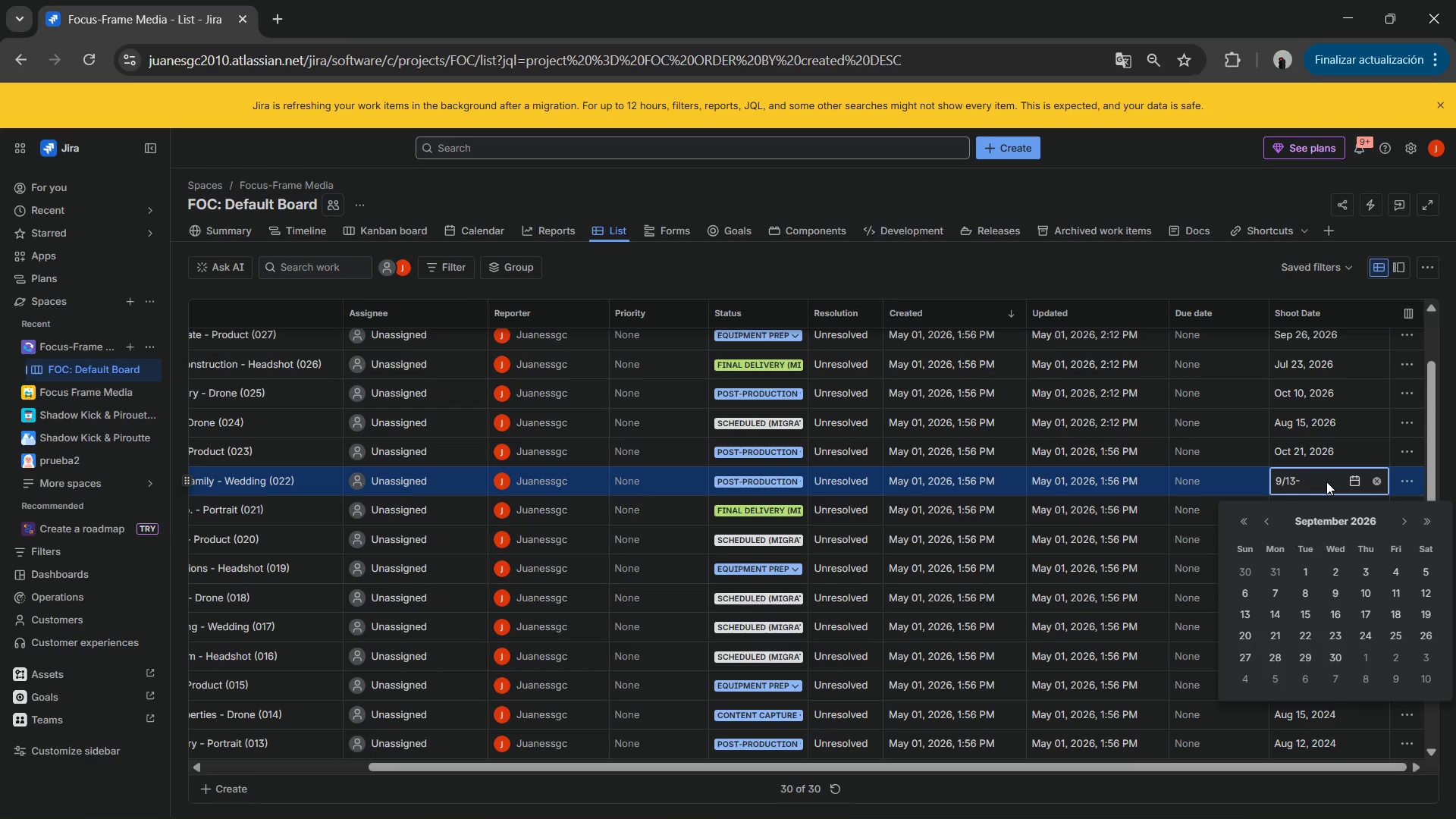 
key(Backspace)
 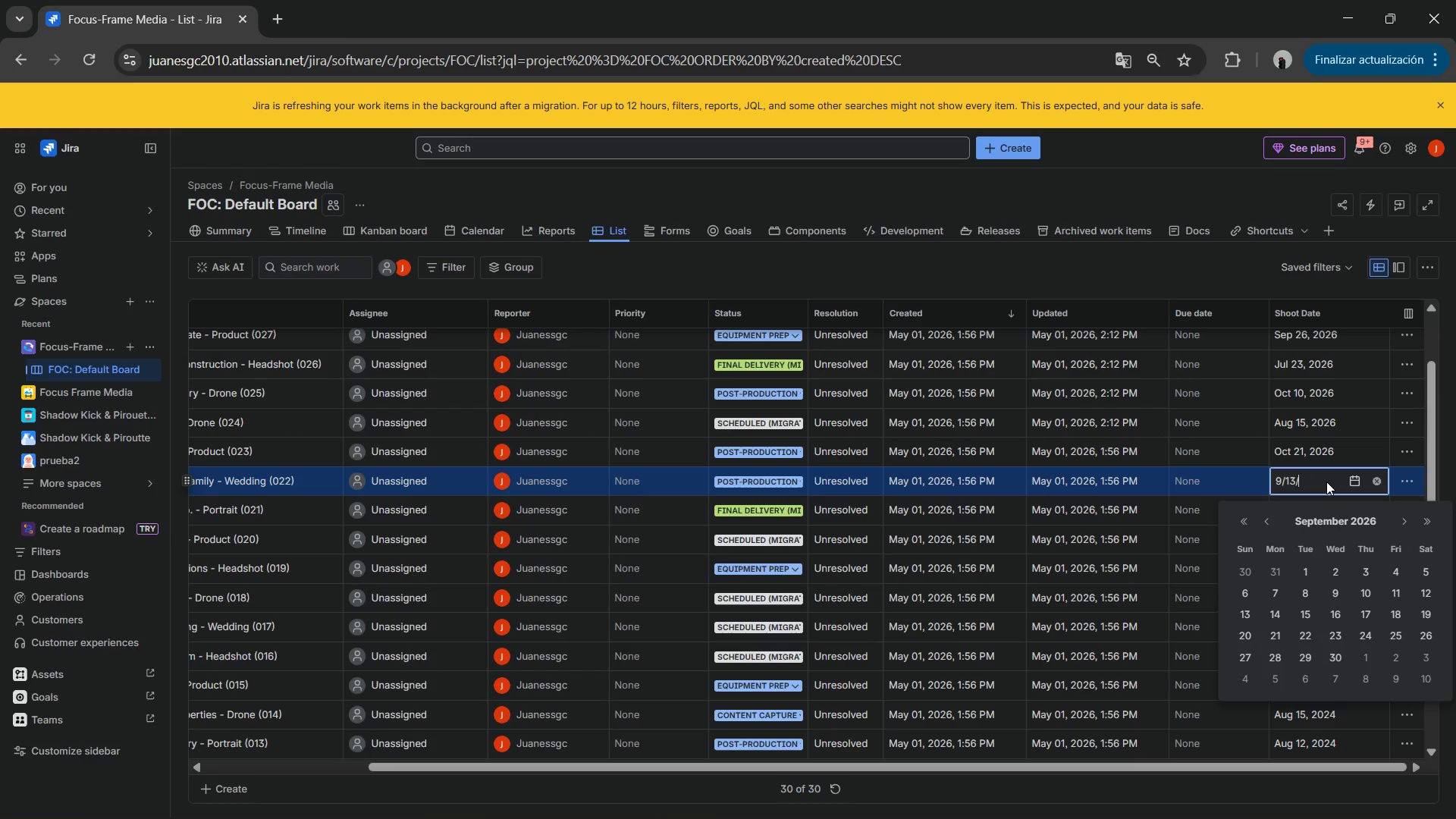 
key(NumpadDivide)
 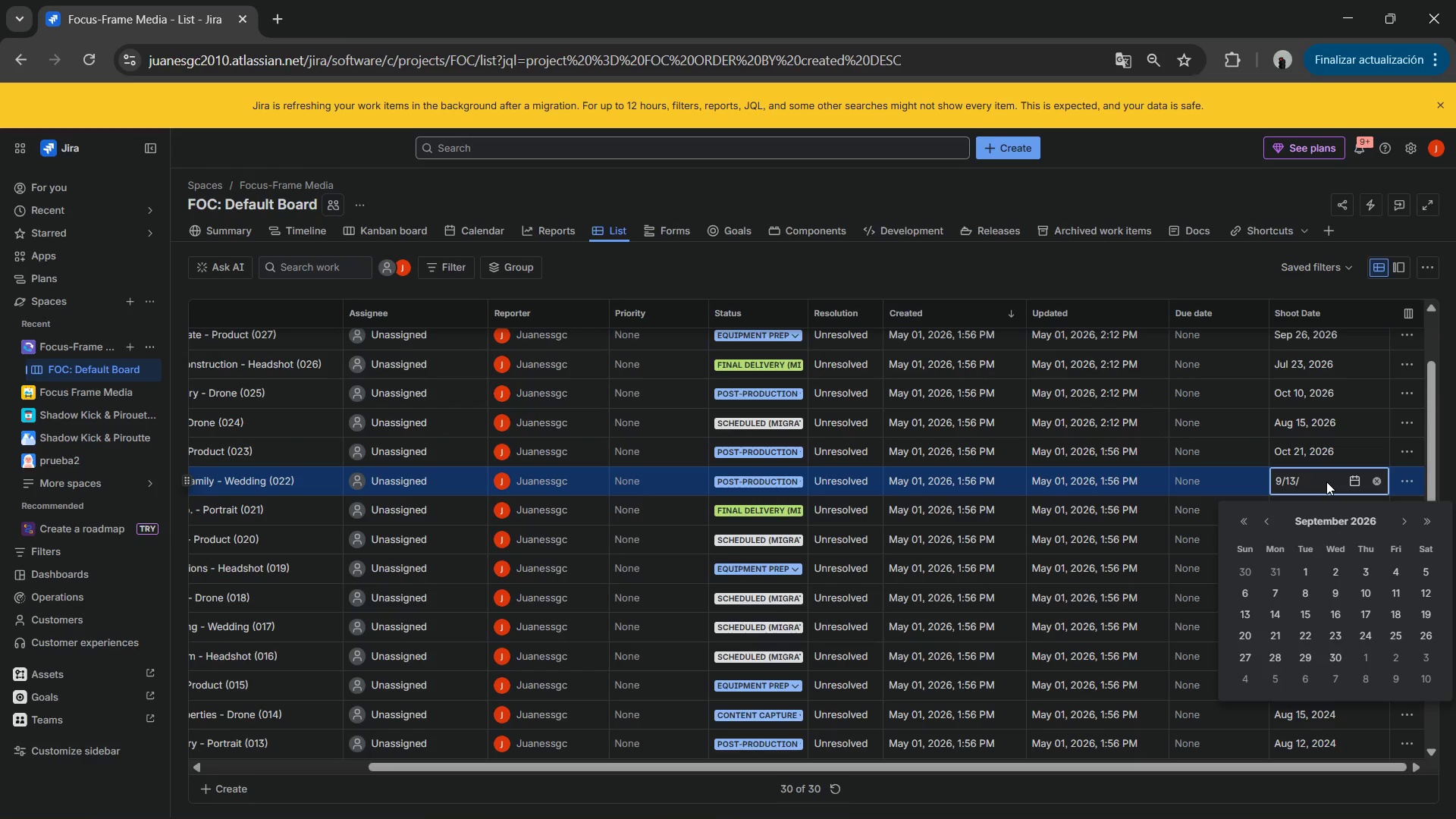 
key(Numpad2)
 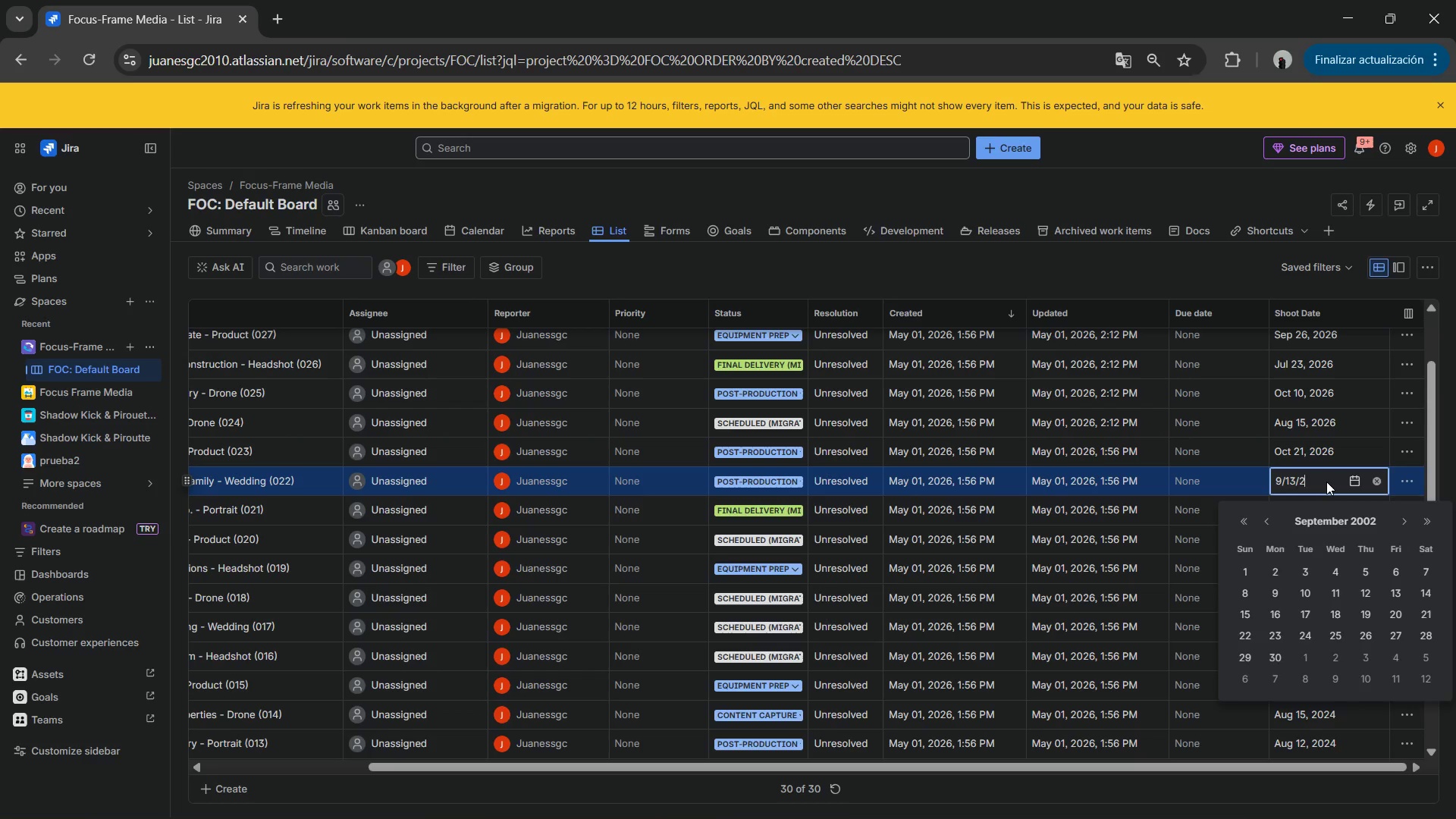 
key(Numpad0)
 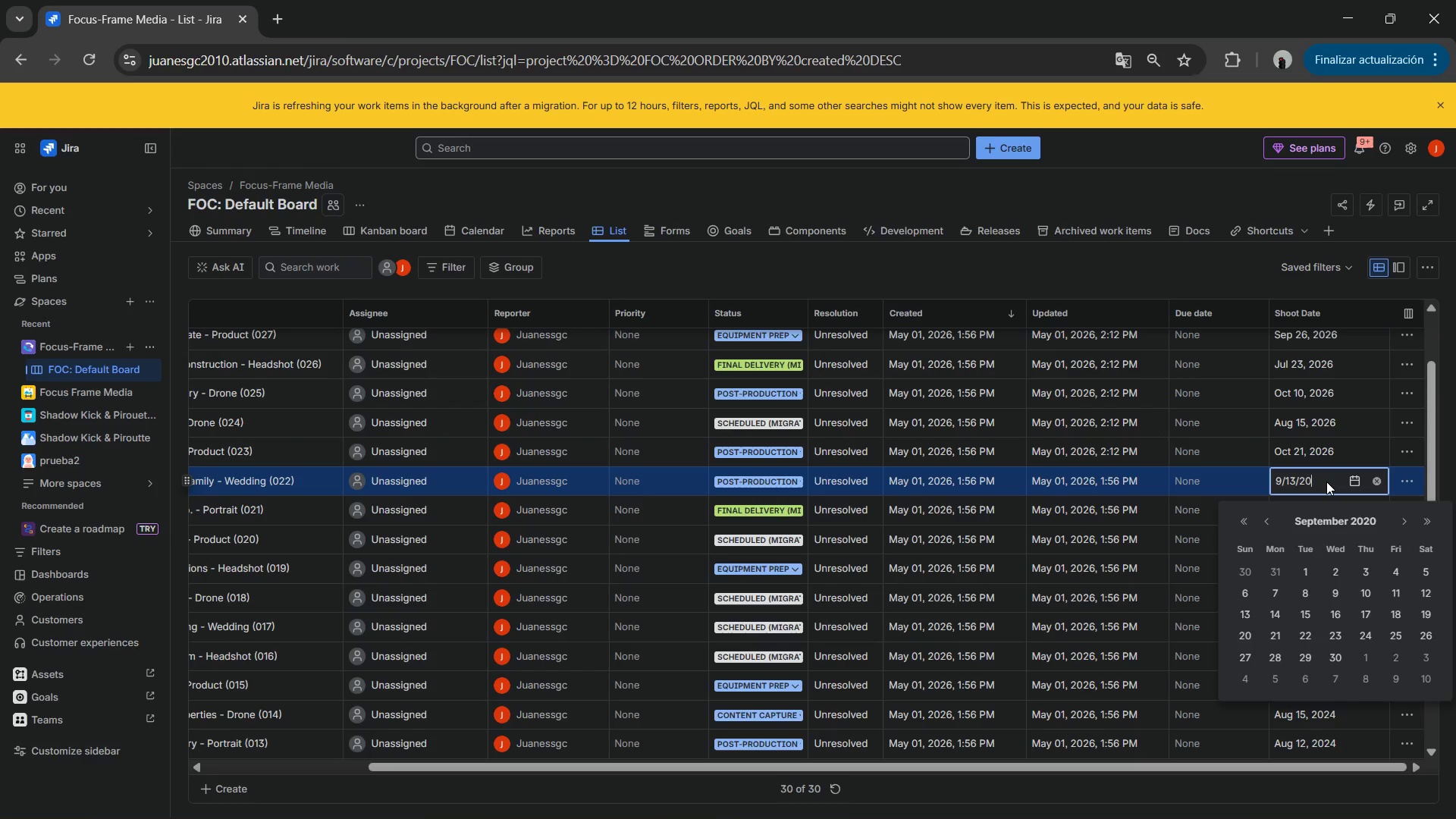 
key(Numpad2)
 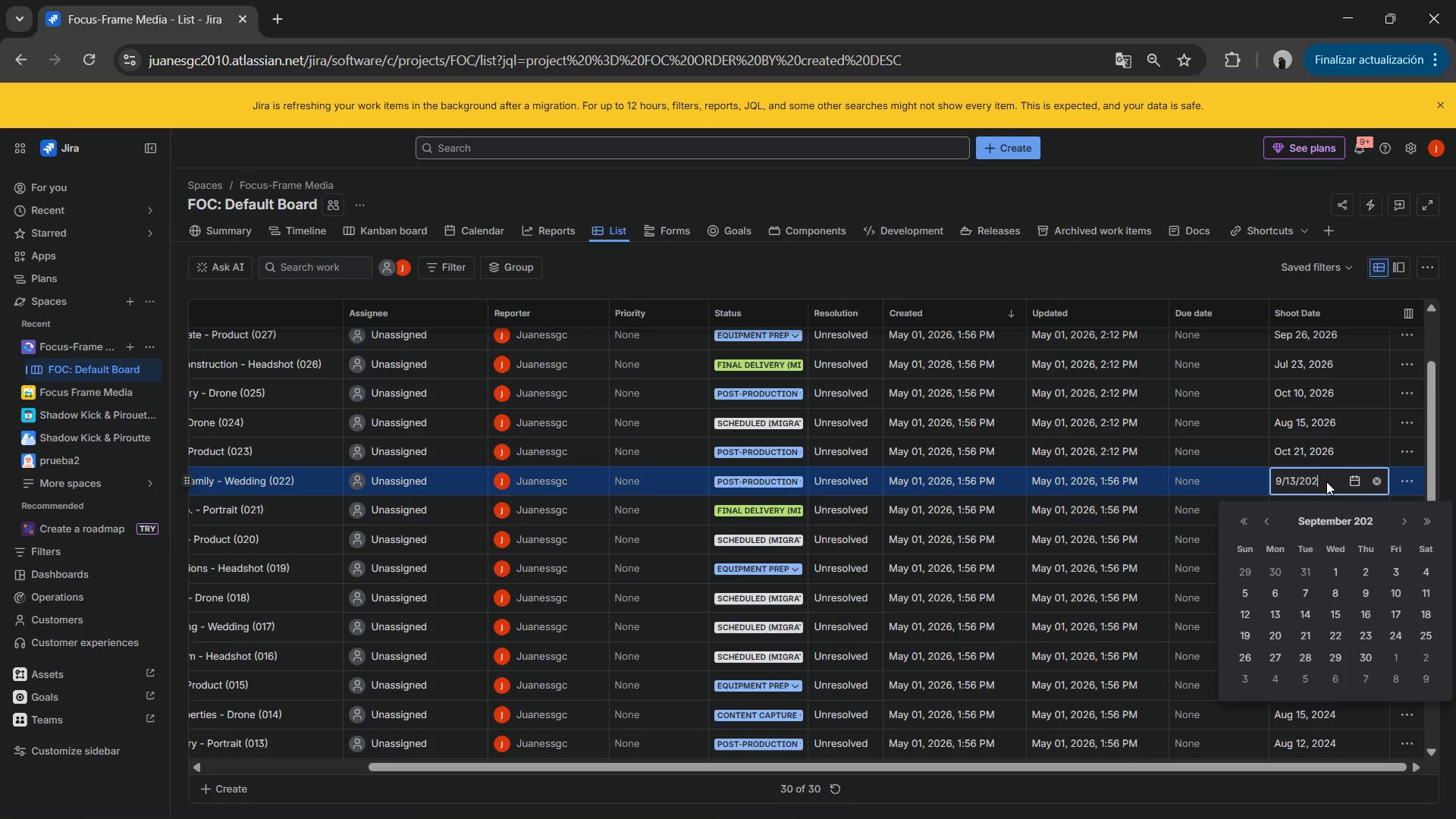 
key(Numpad6)
 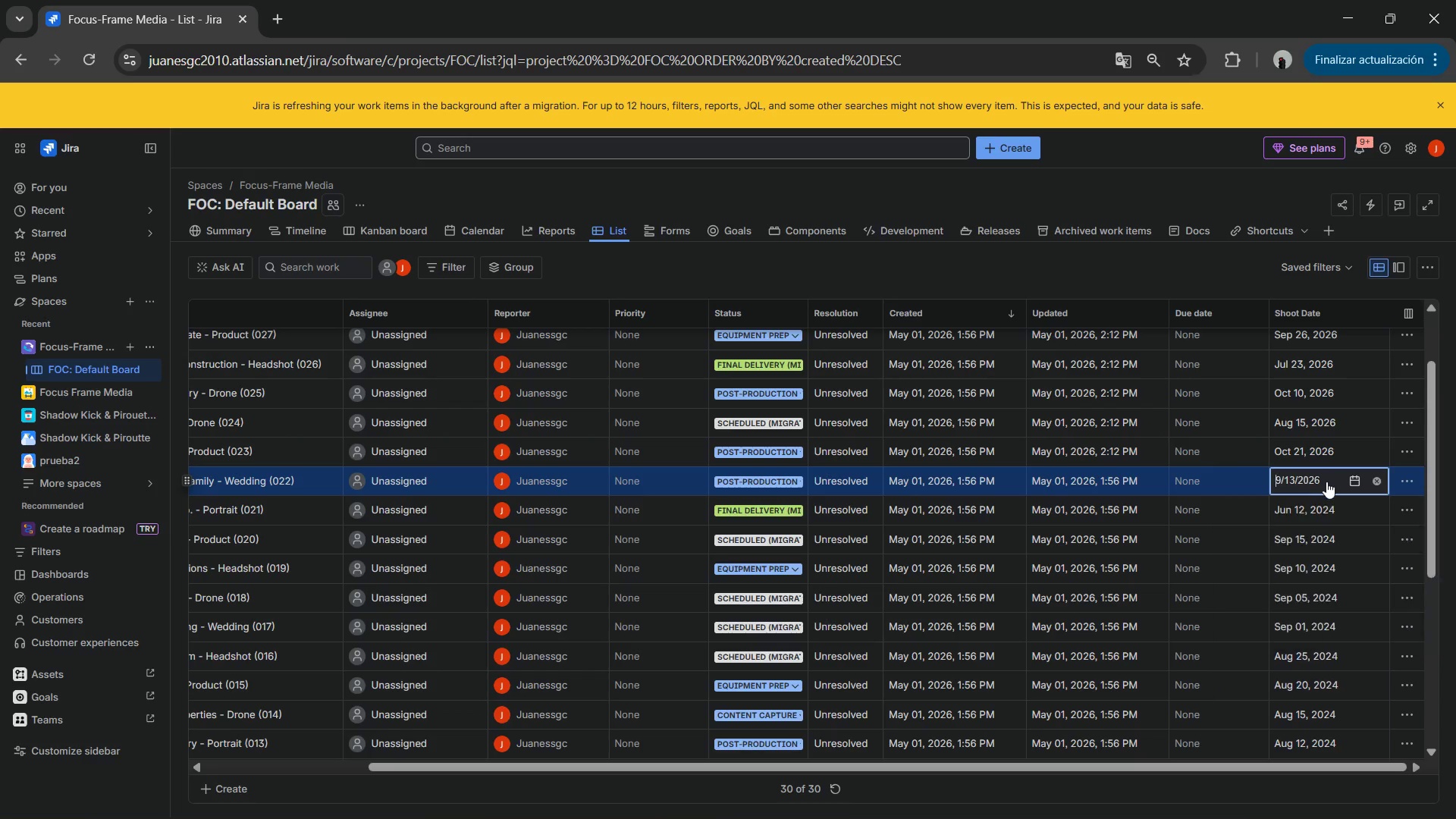 
key(NumpadEnter)
 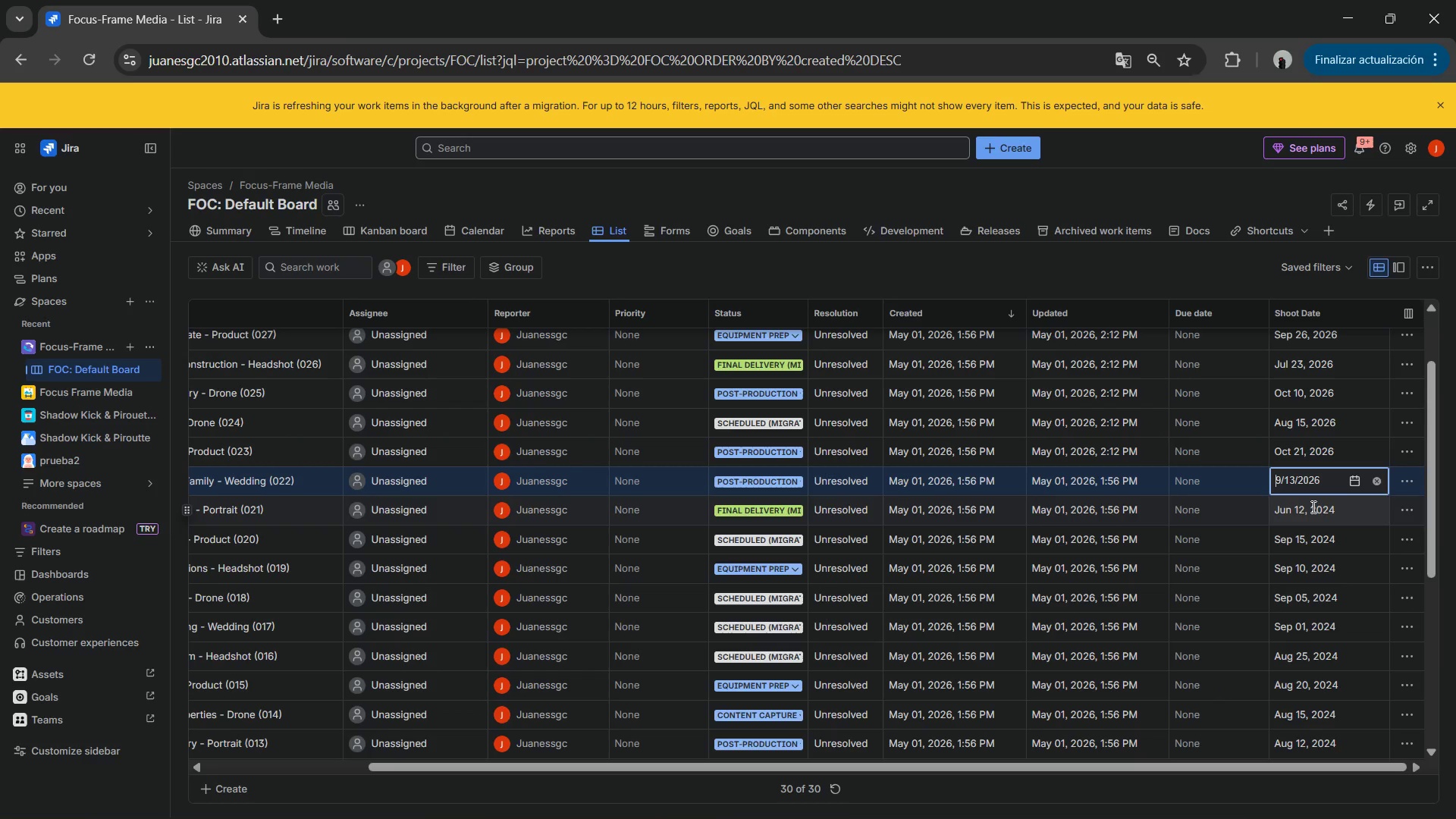 
left_click([1311, 507])
 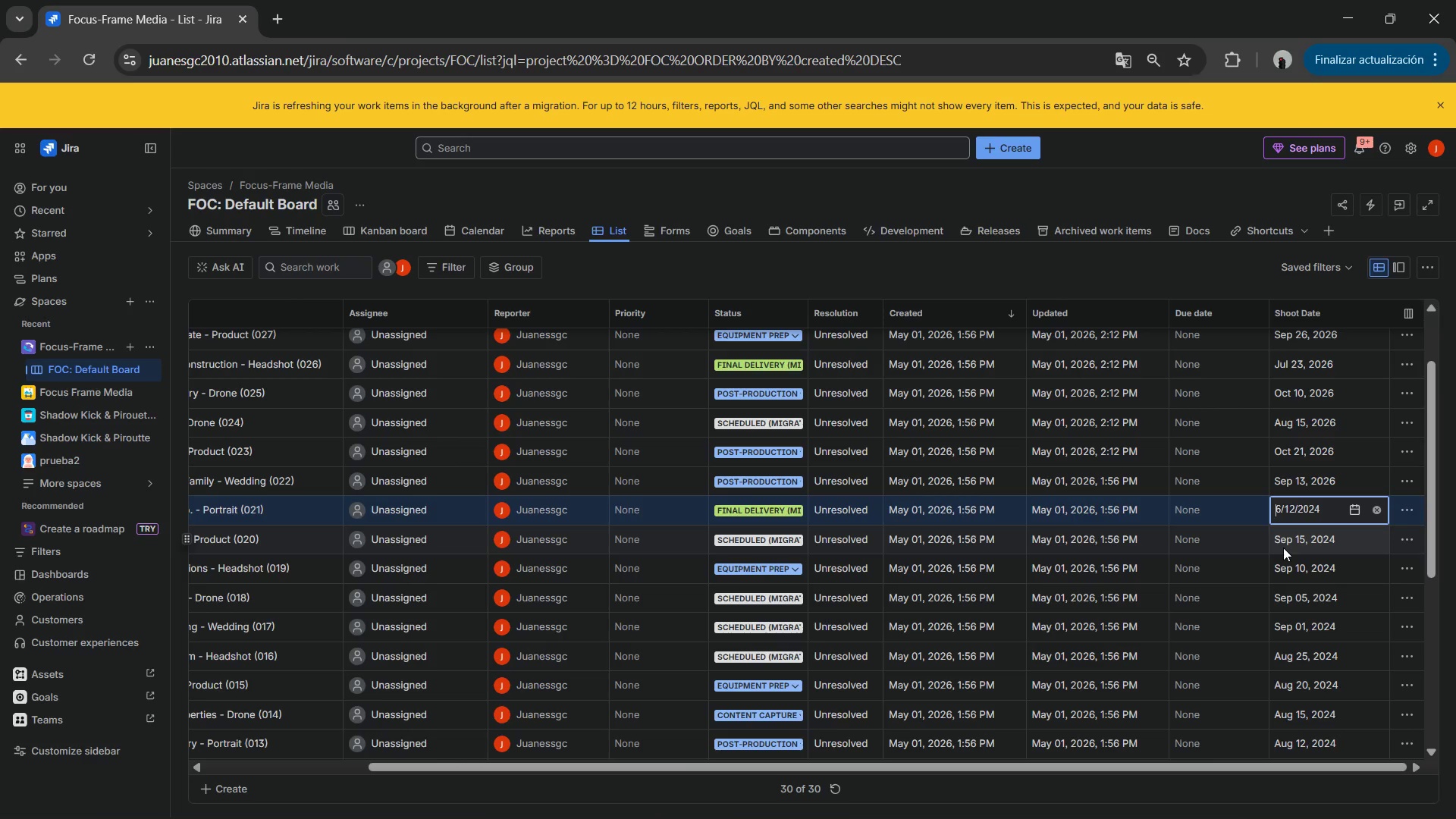 
key(Numpad6)
 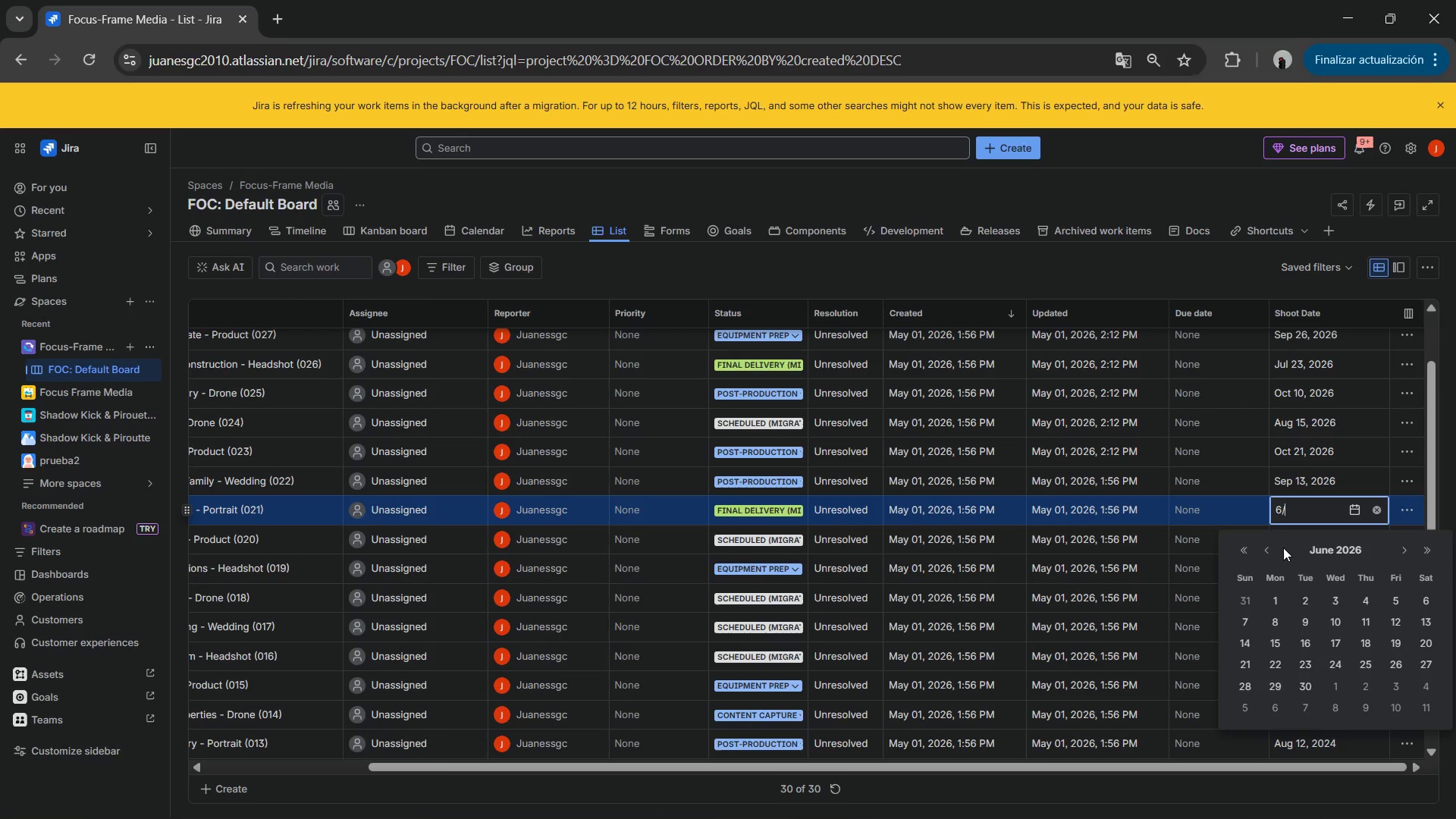 
key(NumpadDivide)
 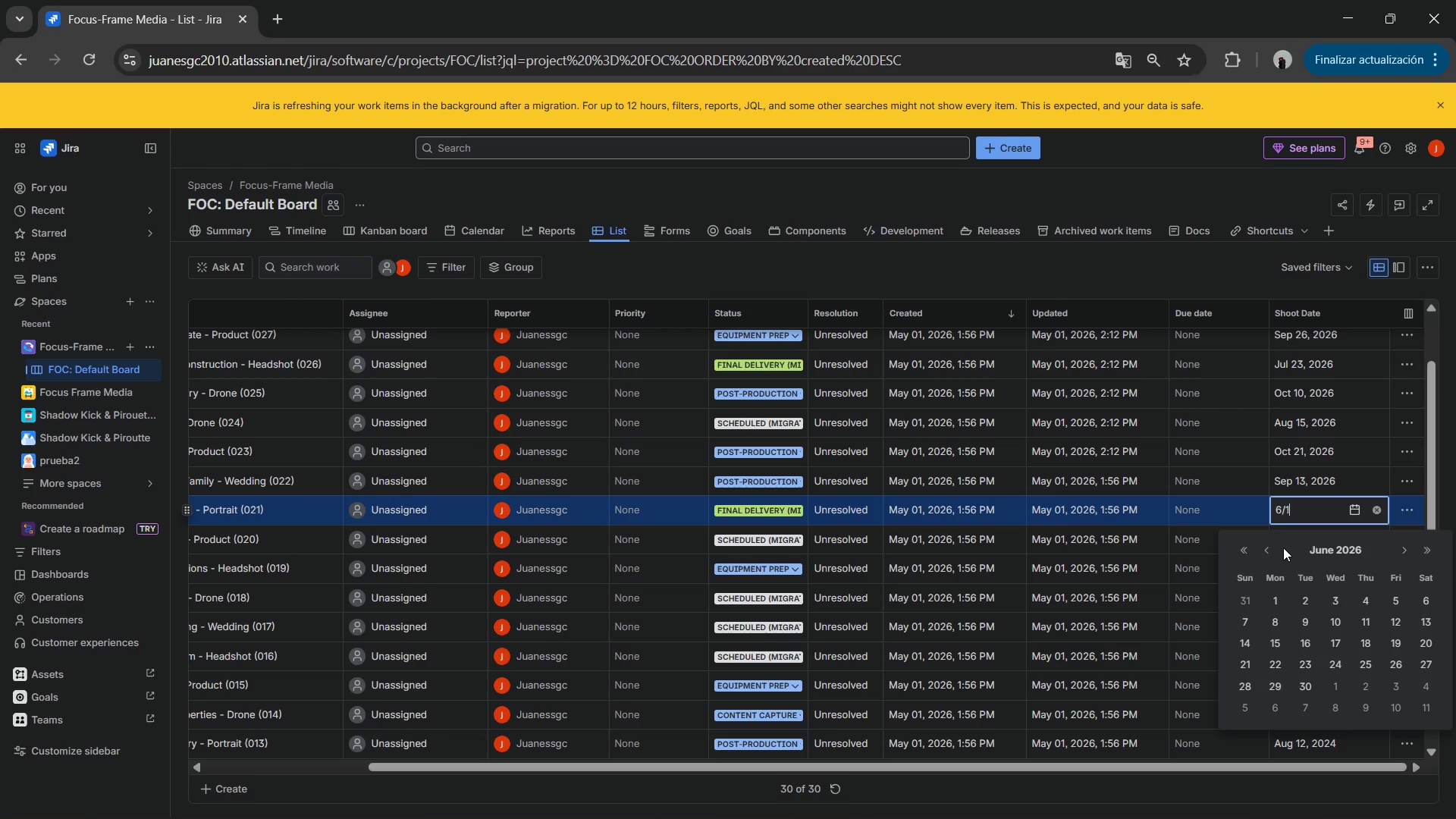 
key(Numpad1)
 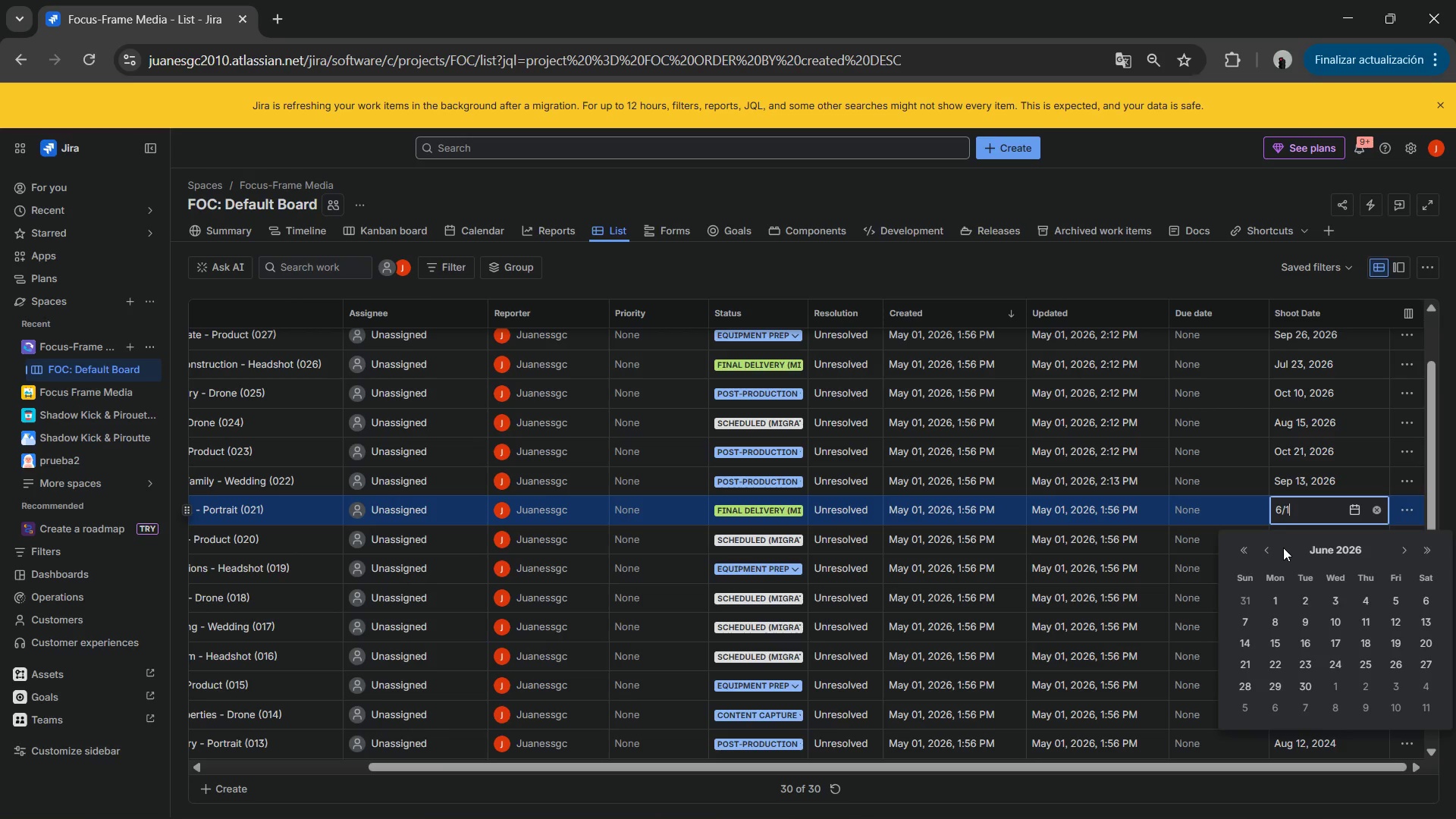 
key(Numpad2)
 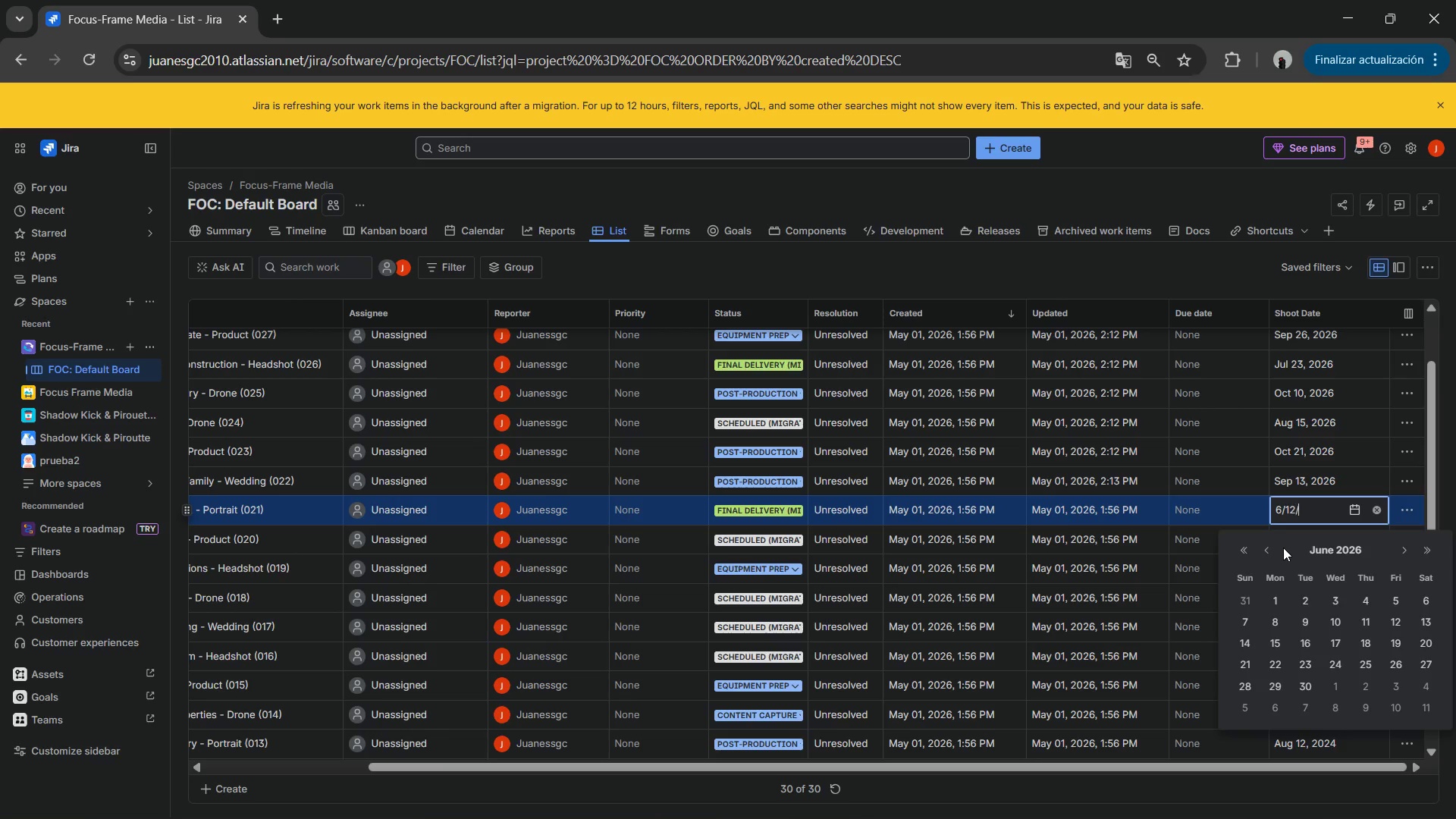 
key(NumpadDivide)
 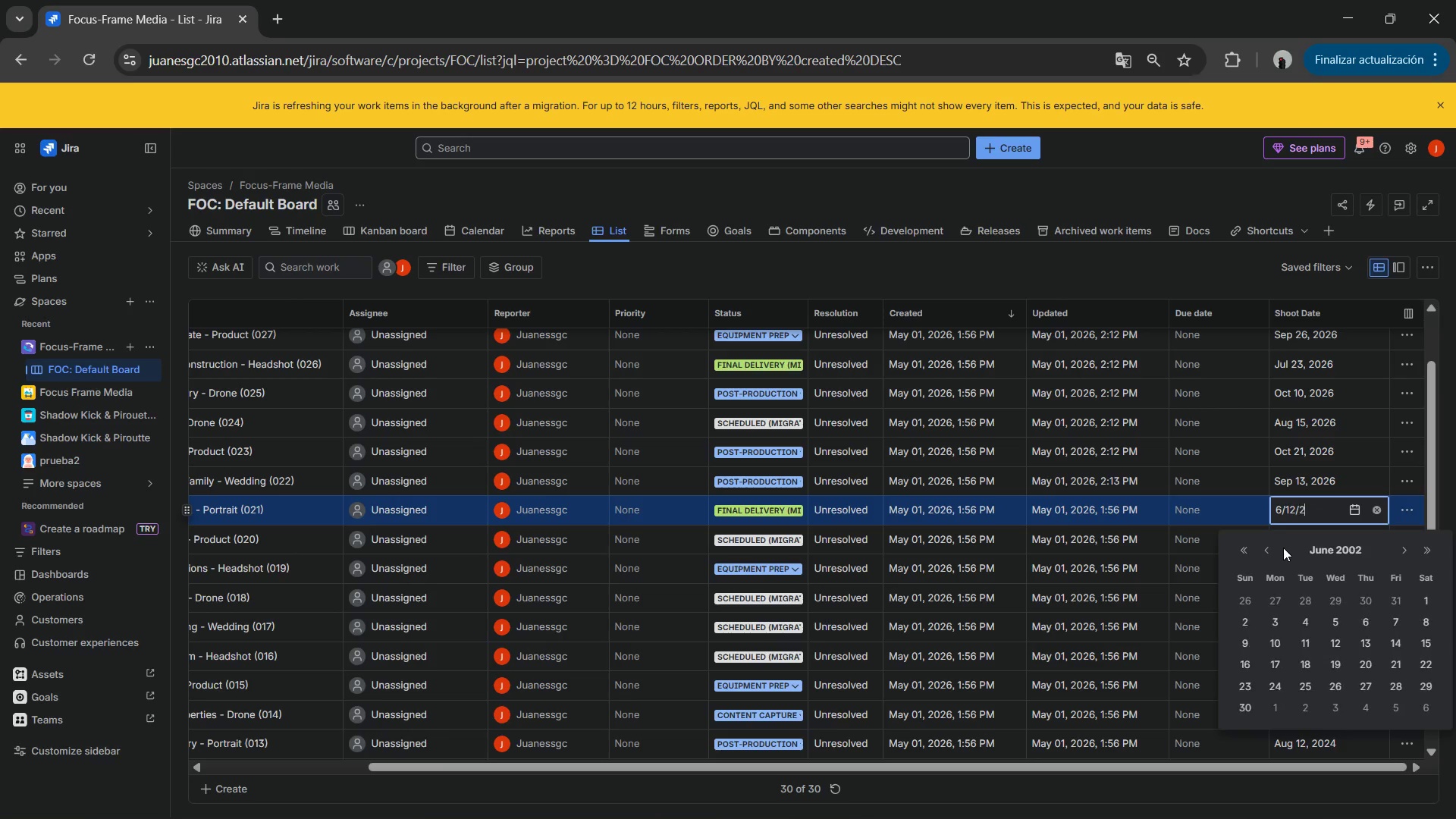 
key(Numpad2)
 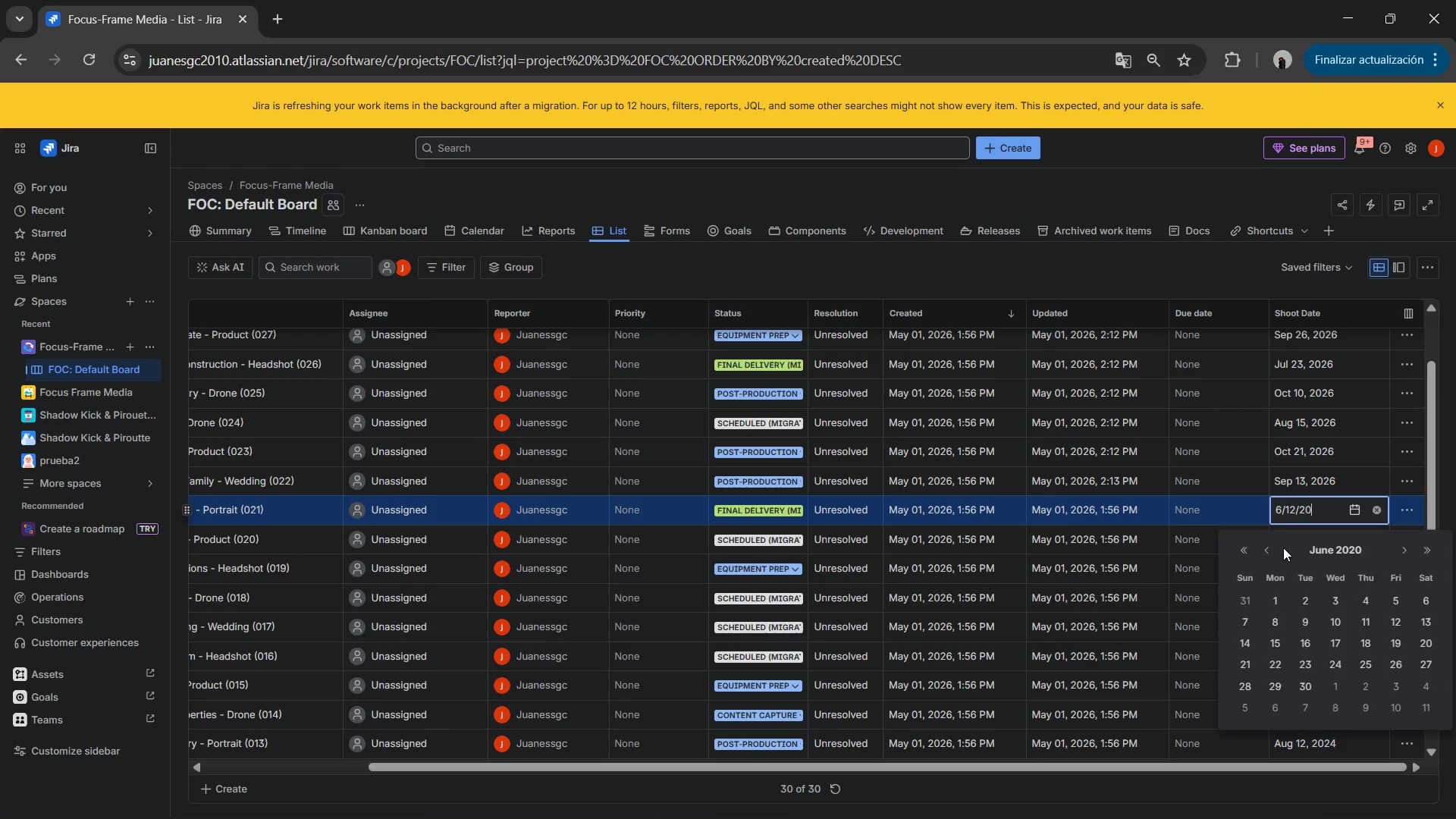 
key(Numpad0)
 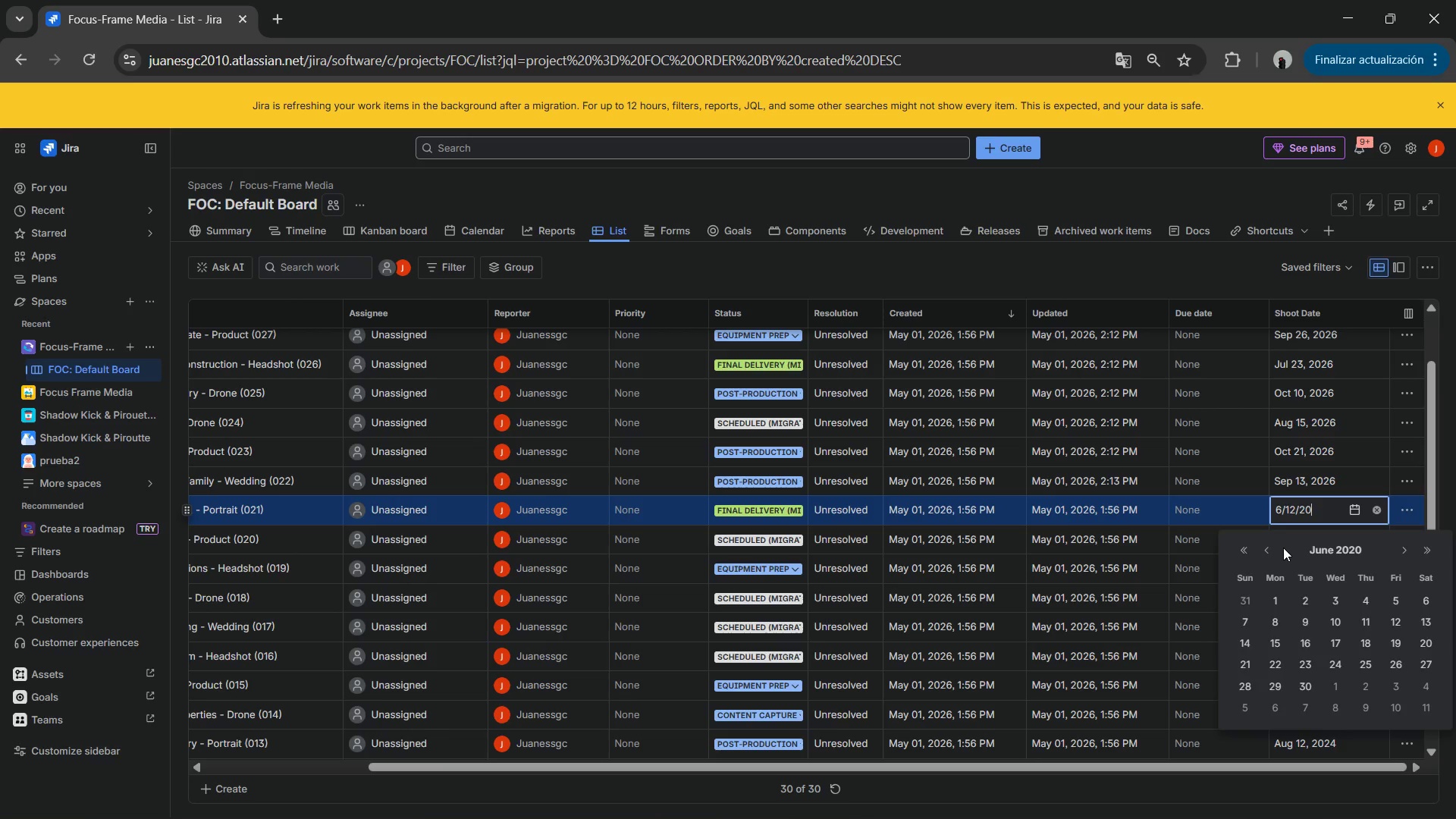 
key(Numpad2)
 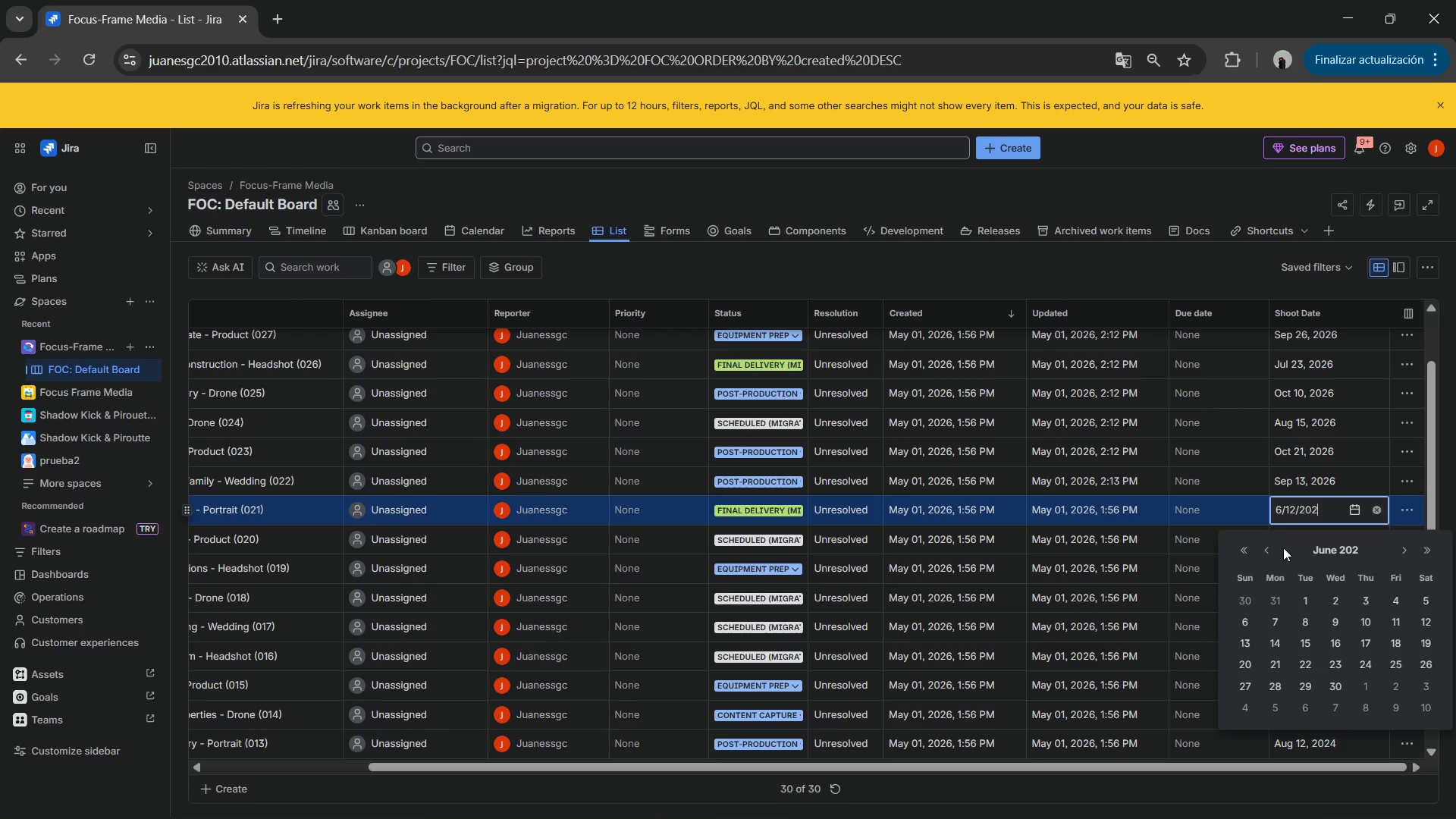 
key(Numpad4)
 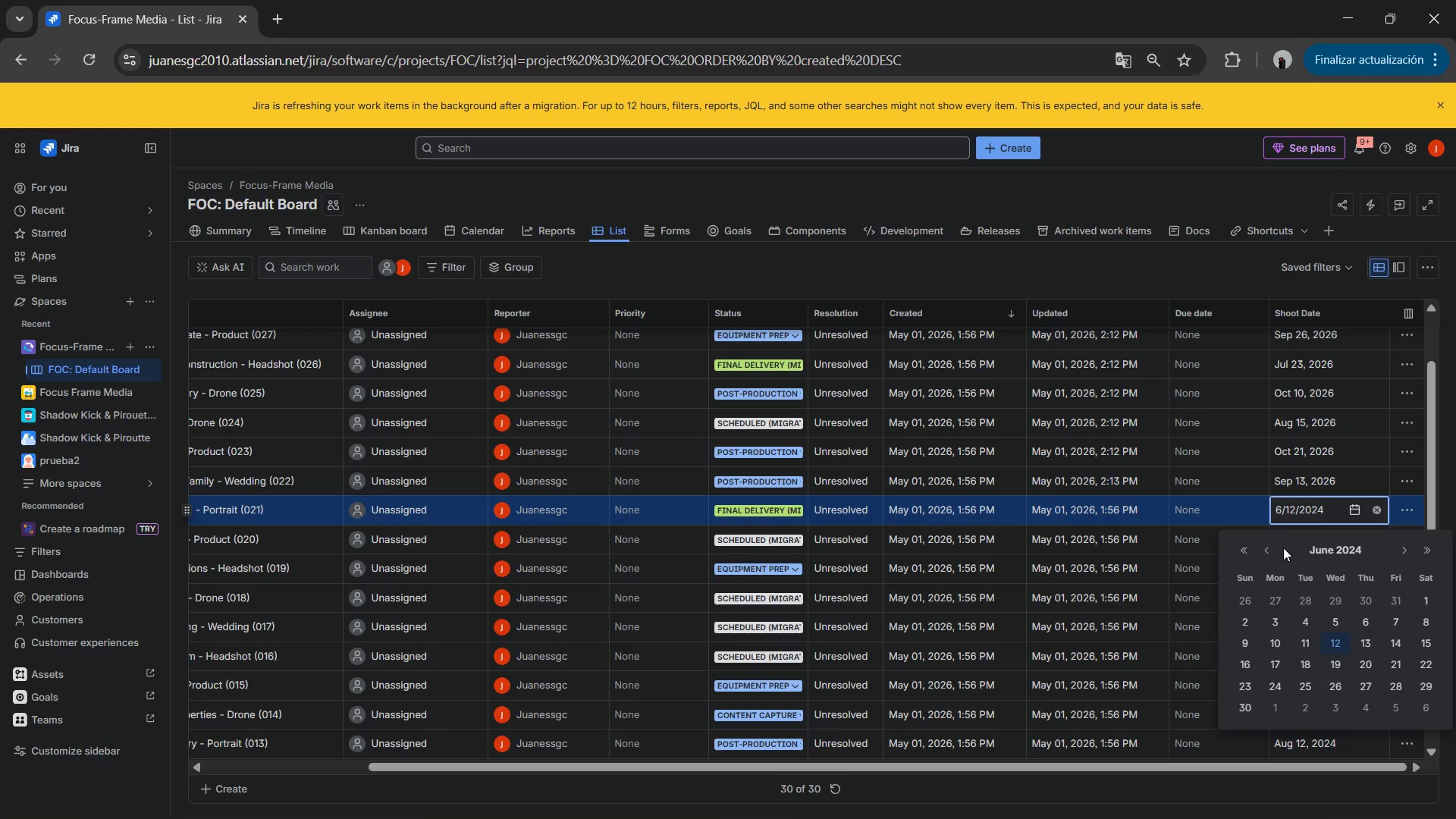 
key(Backspace)
 